 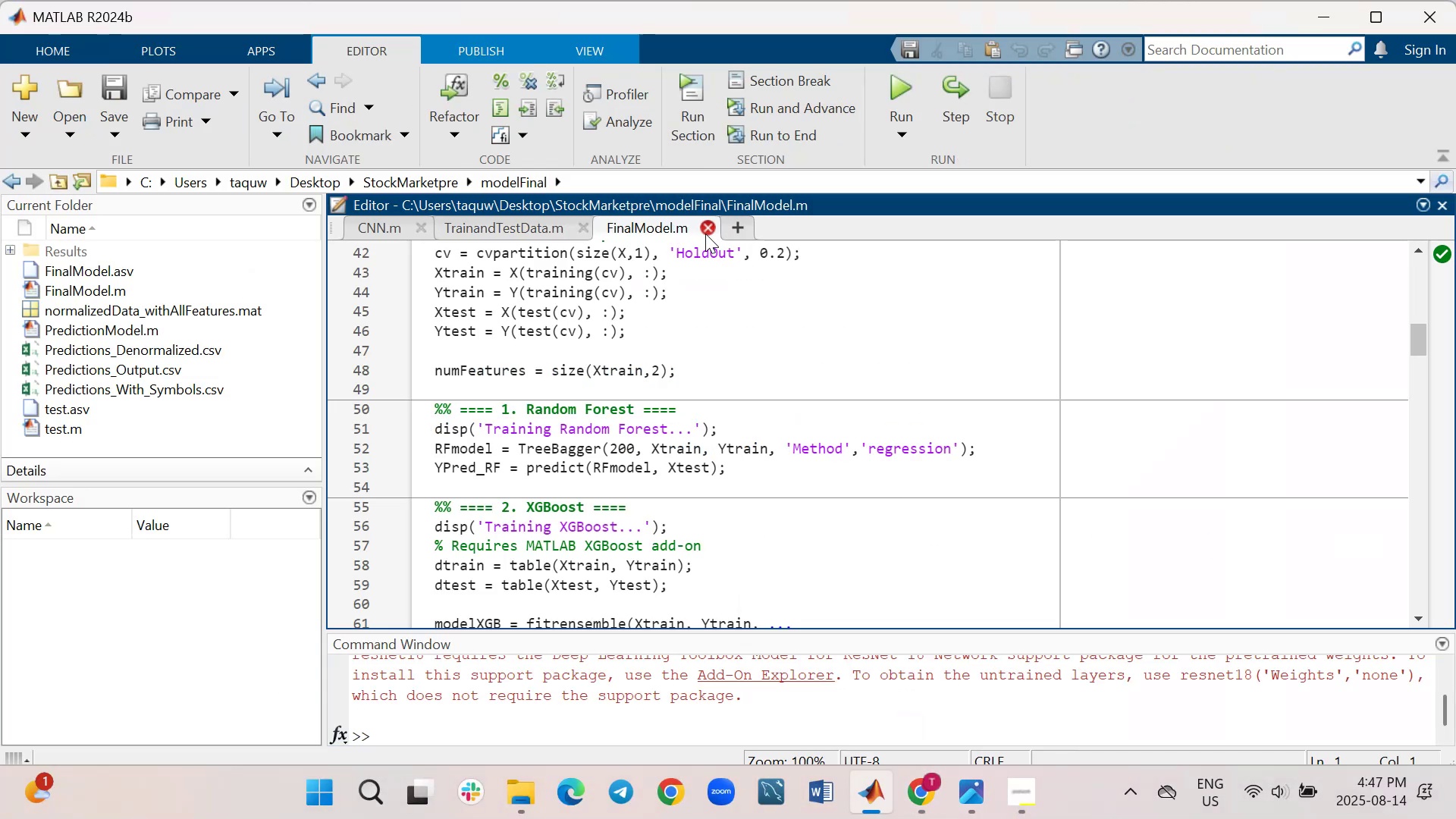 
left_click([582, 221])
 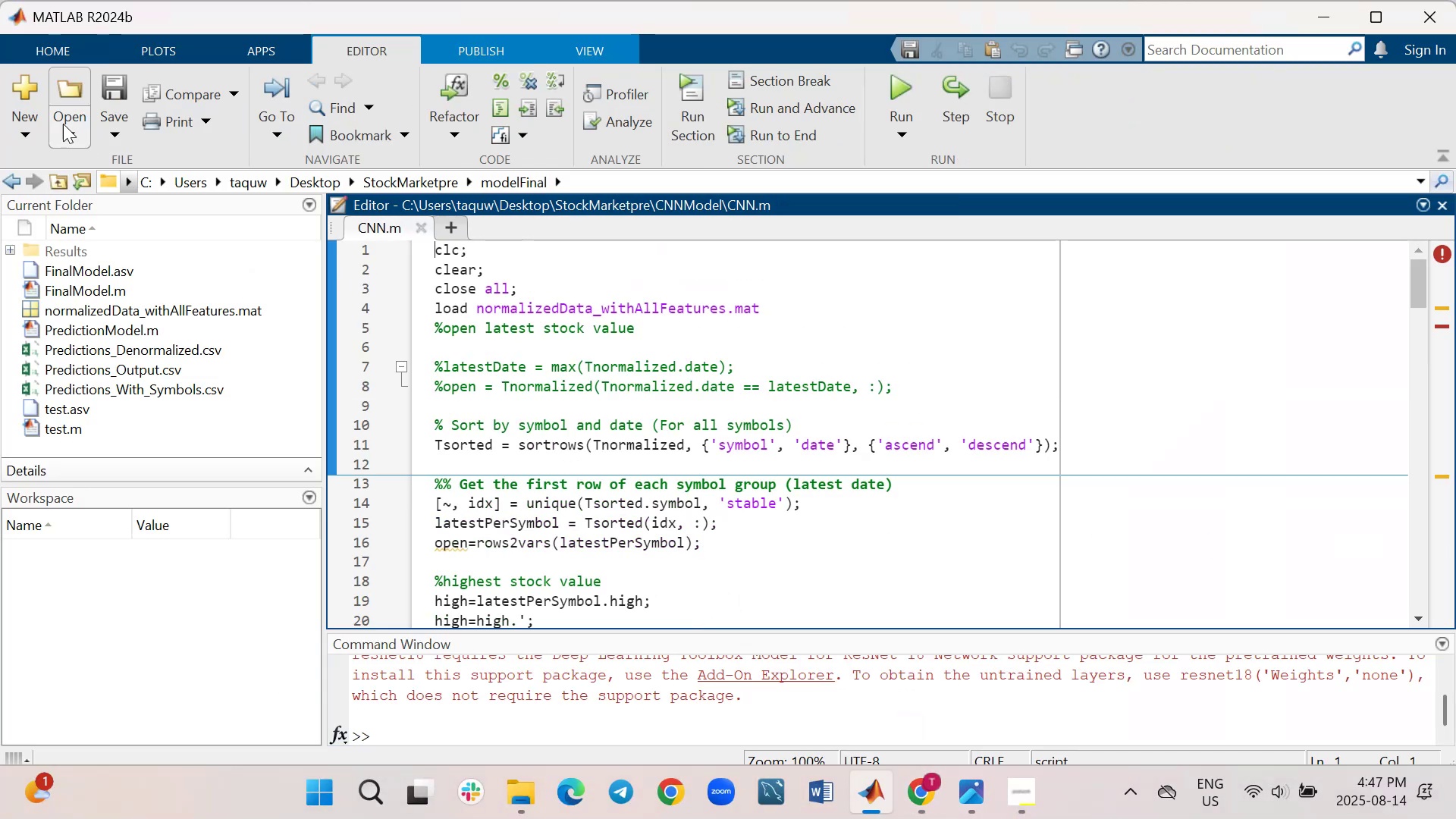 
mouse_move([24, 152])
 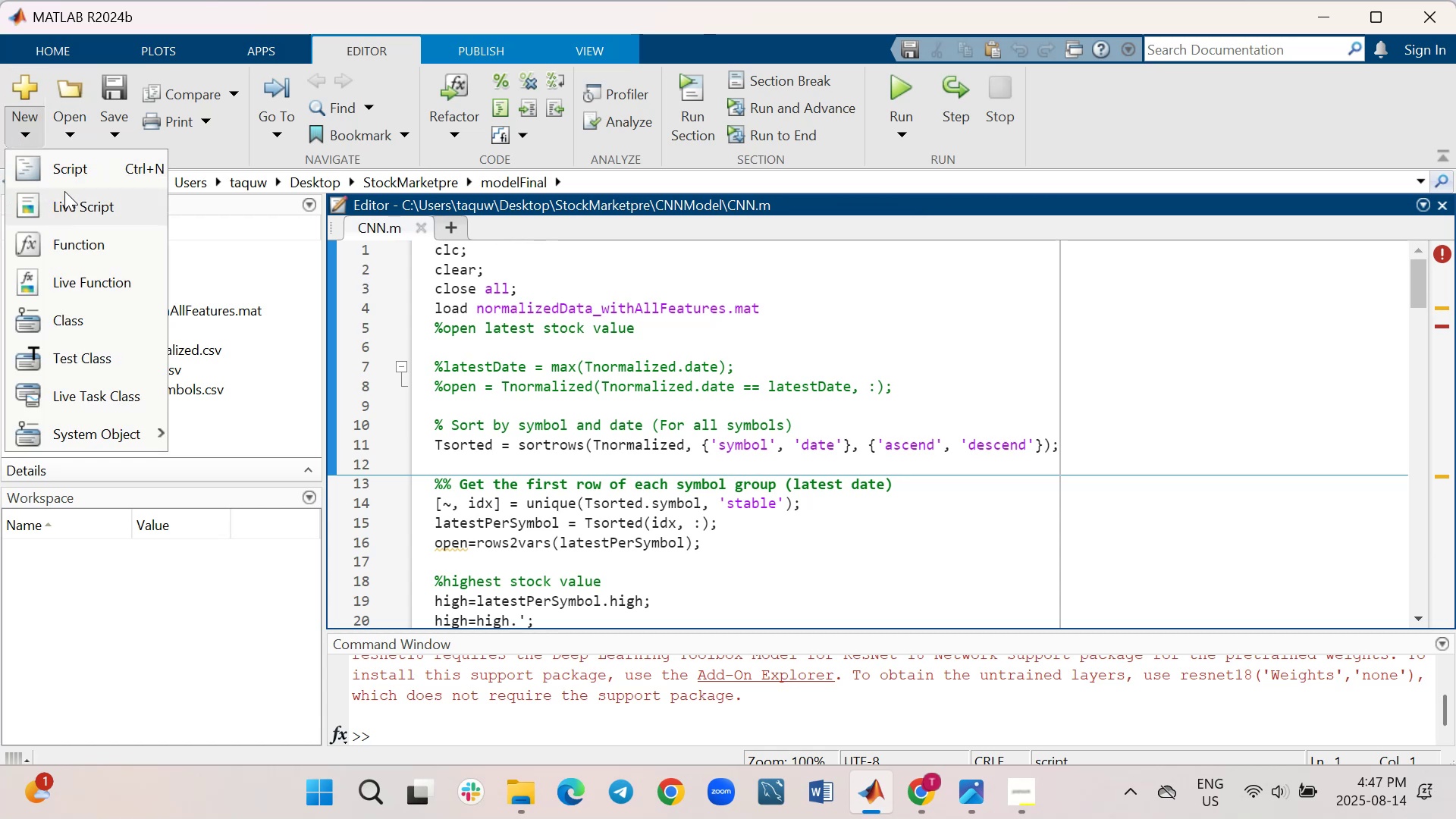 
left_click([79, 168])
 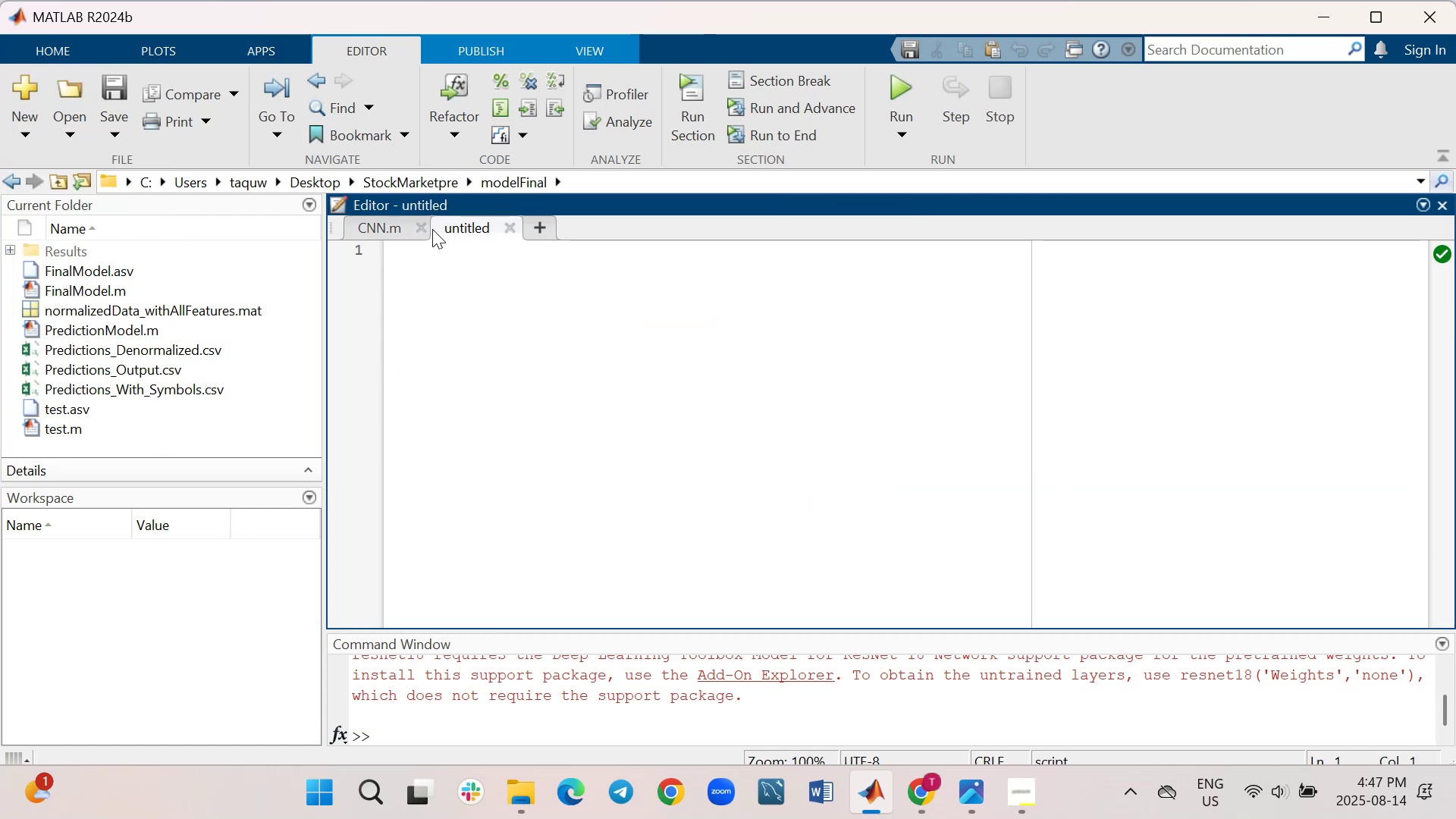 
left_click([424, 225])
 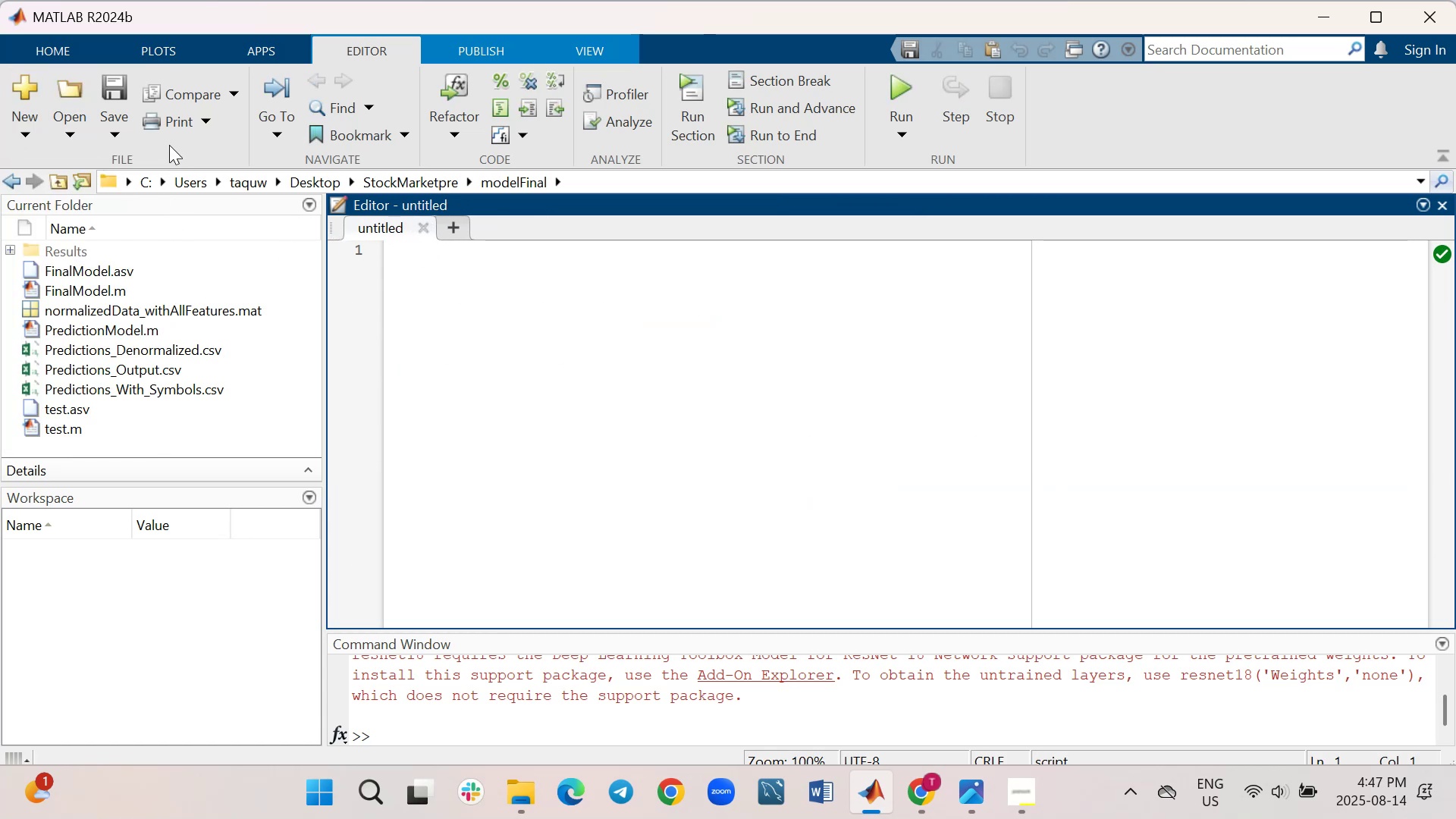 
left_click([99, 137])
 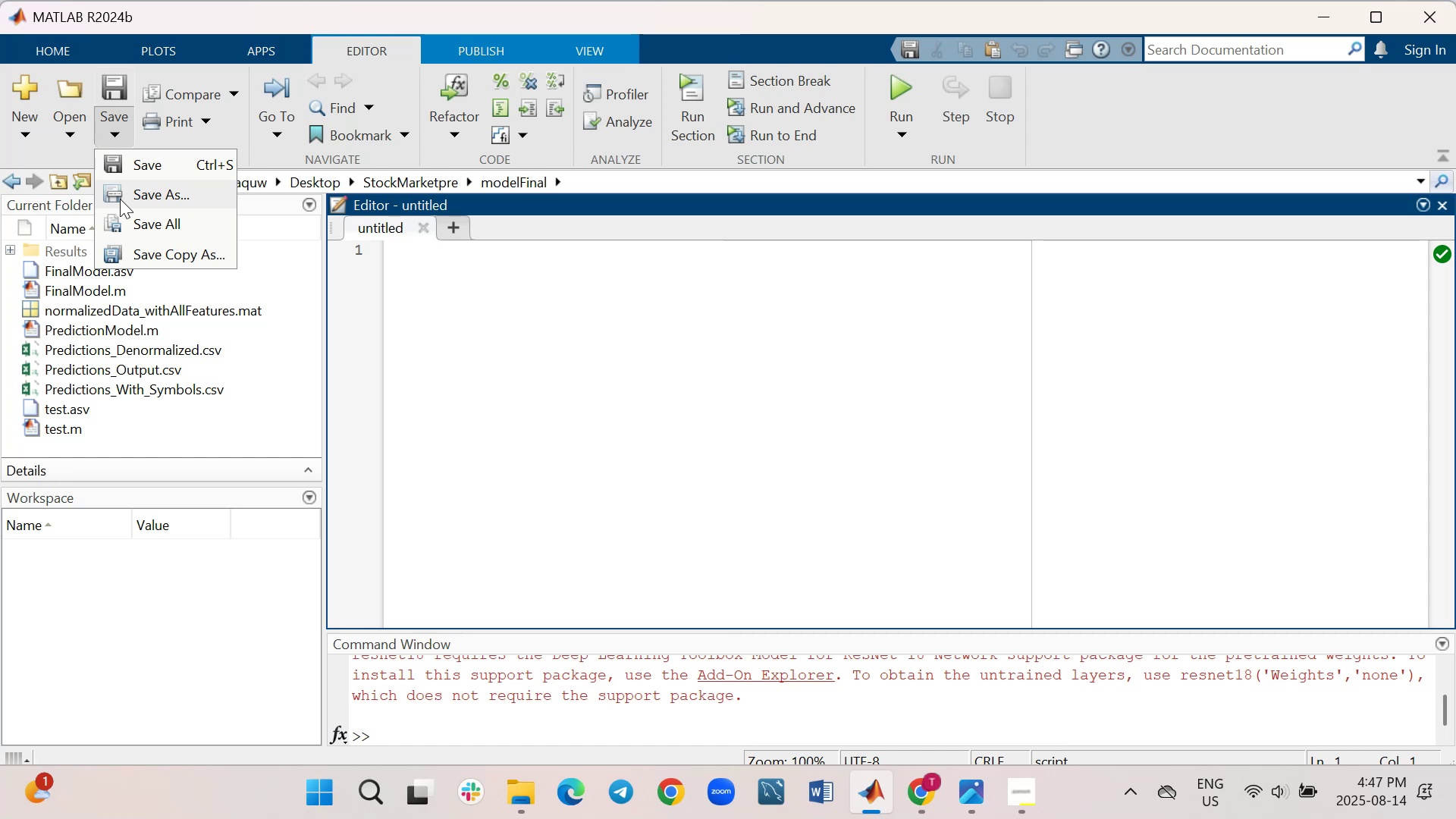 
left_click([121, 190])
 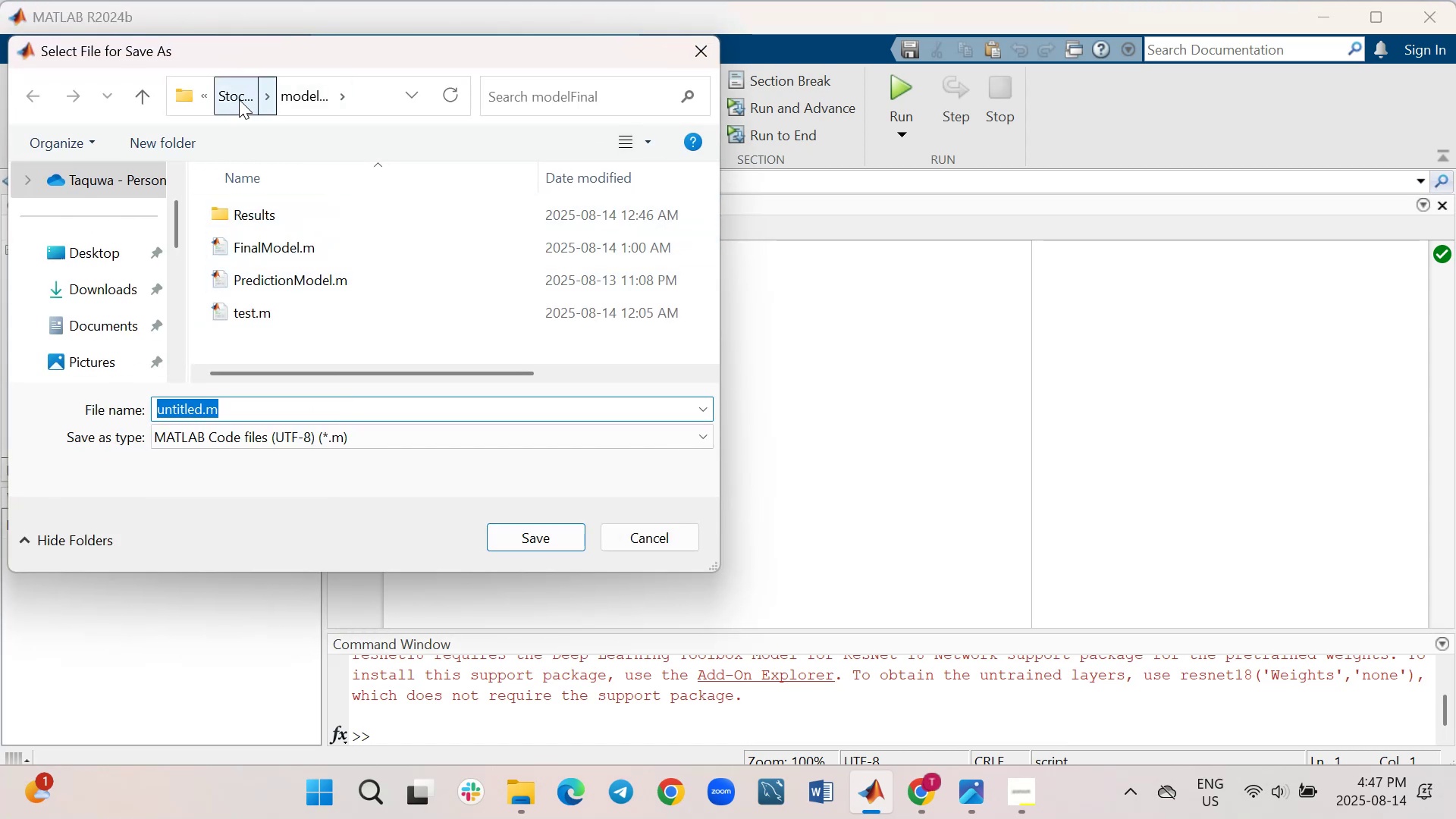 
left_click([107, 250])
 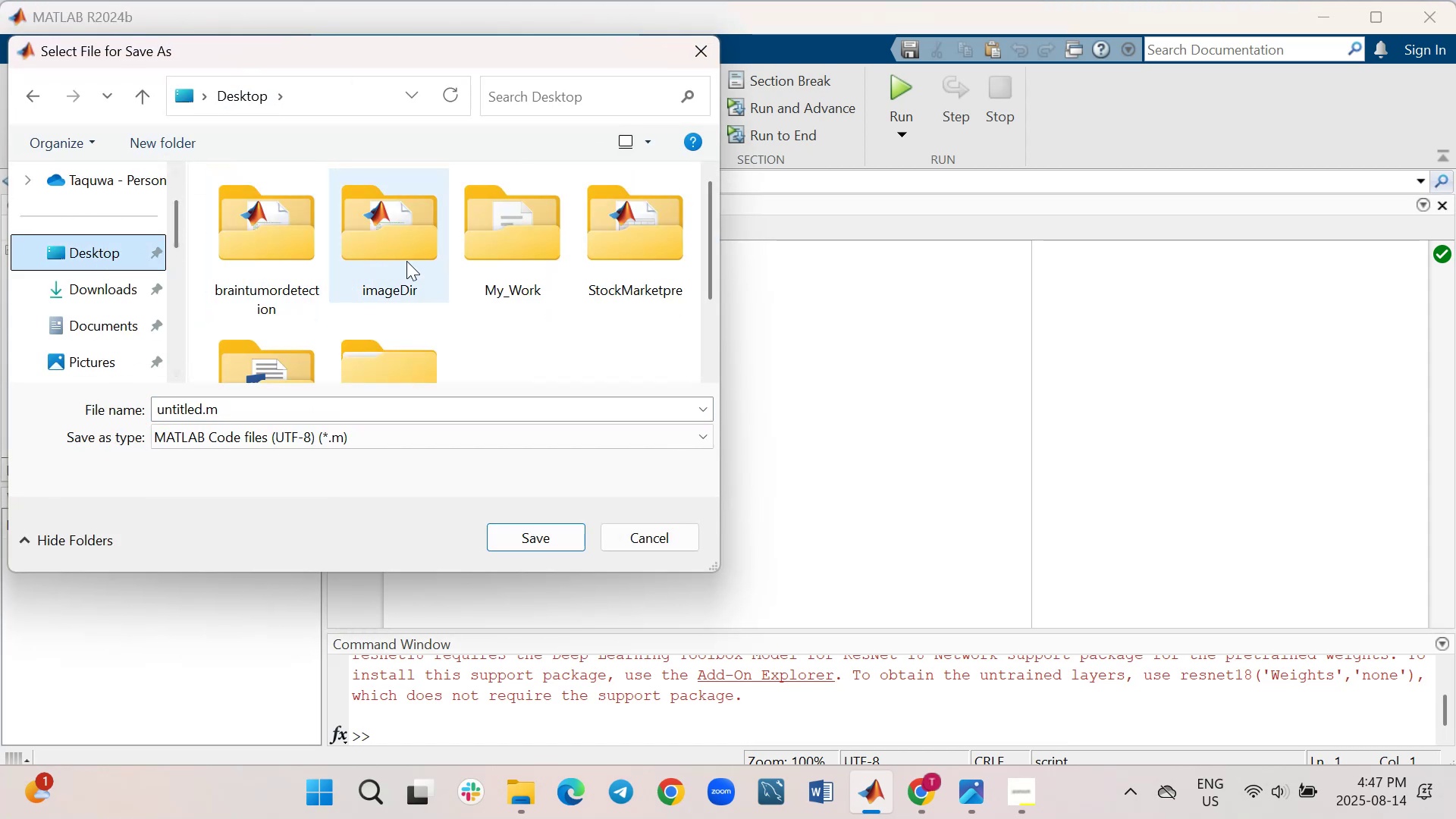 
scroll: coordinate [529, 300], scroll_direction: down, amount: 1.0
 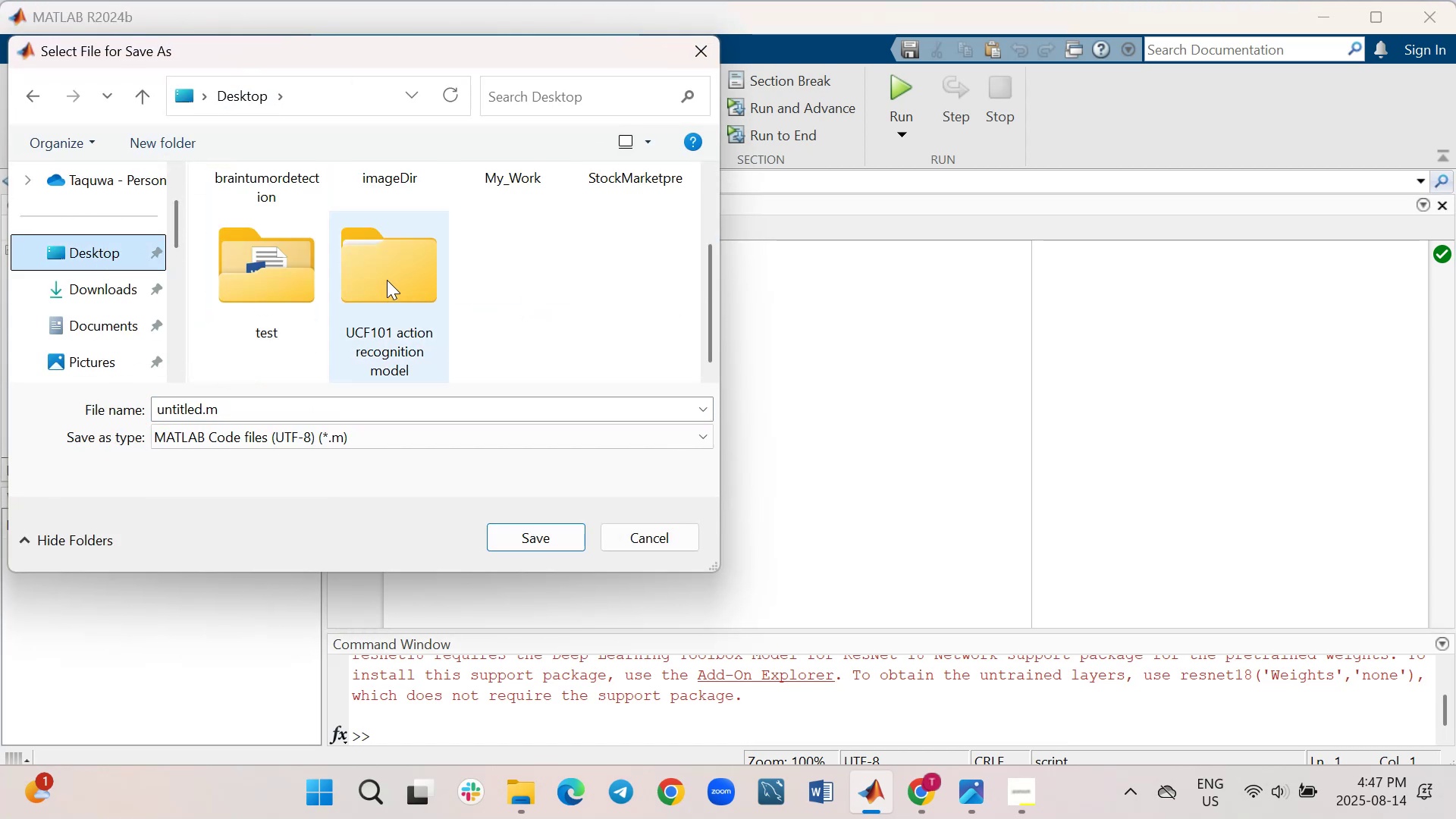 
double_click([387, 280])
 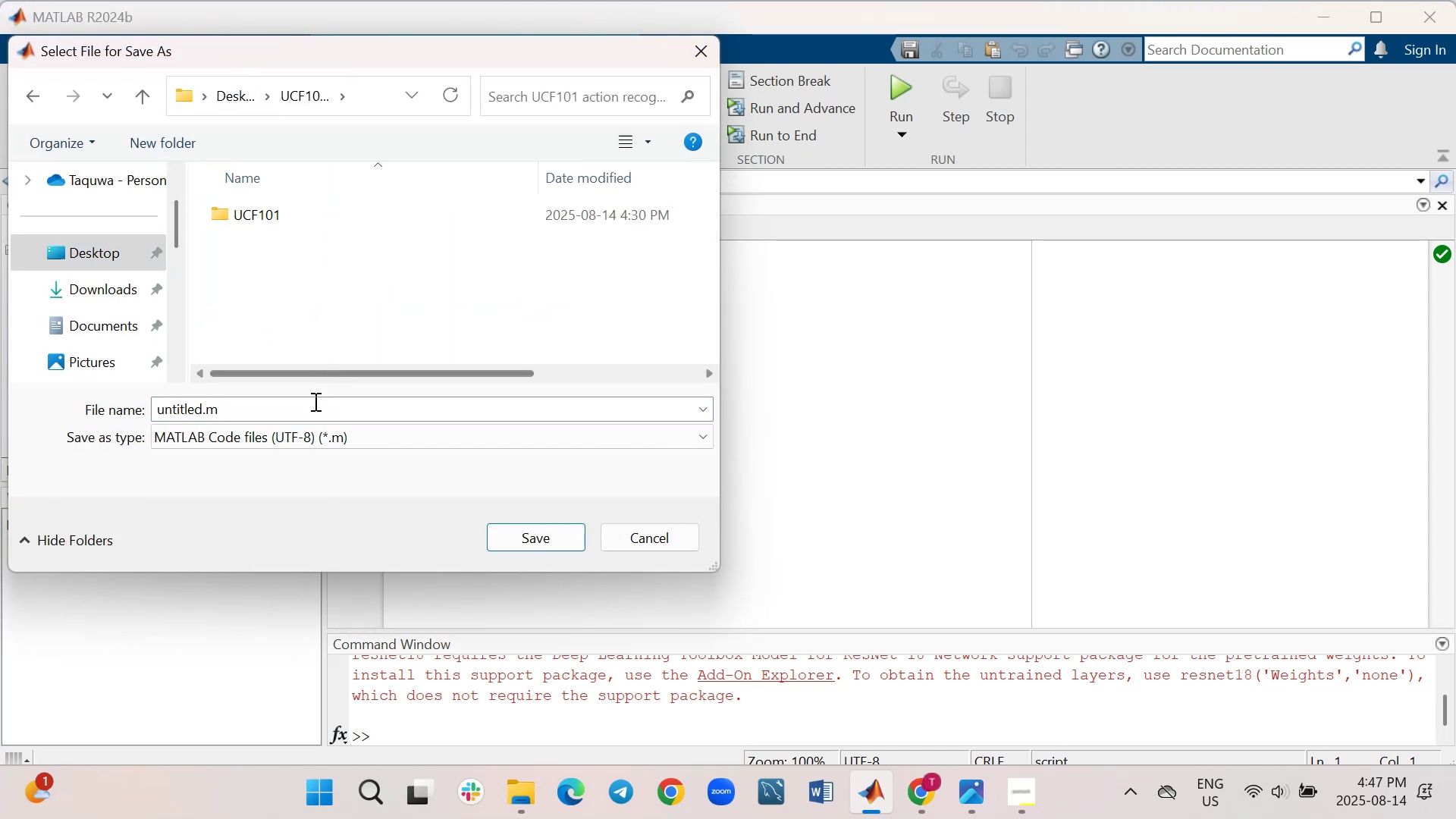 
left_click([307, 407])
 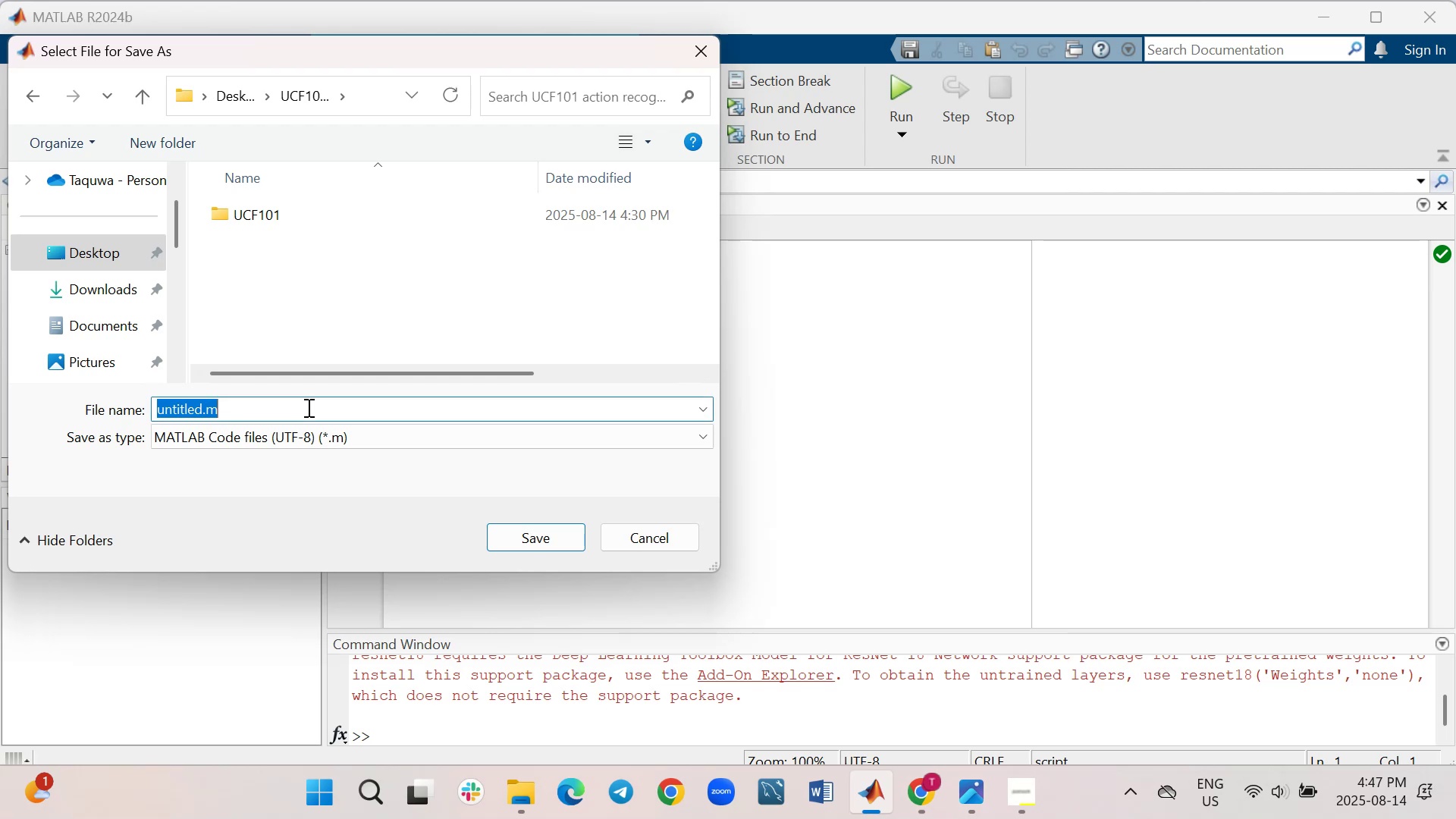 
type(man)
key(Backspace)
type(in)
 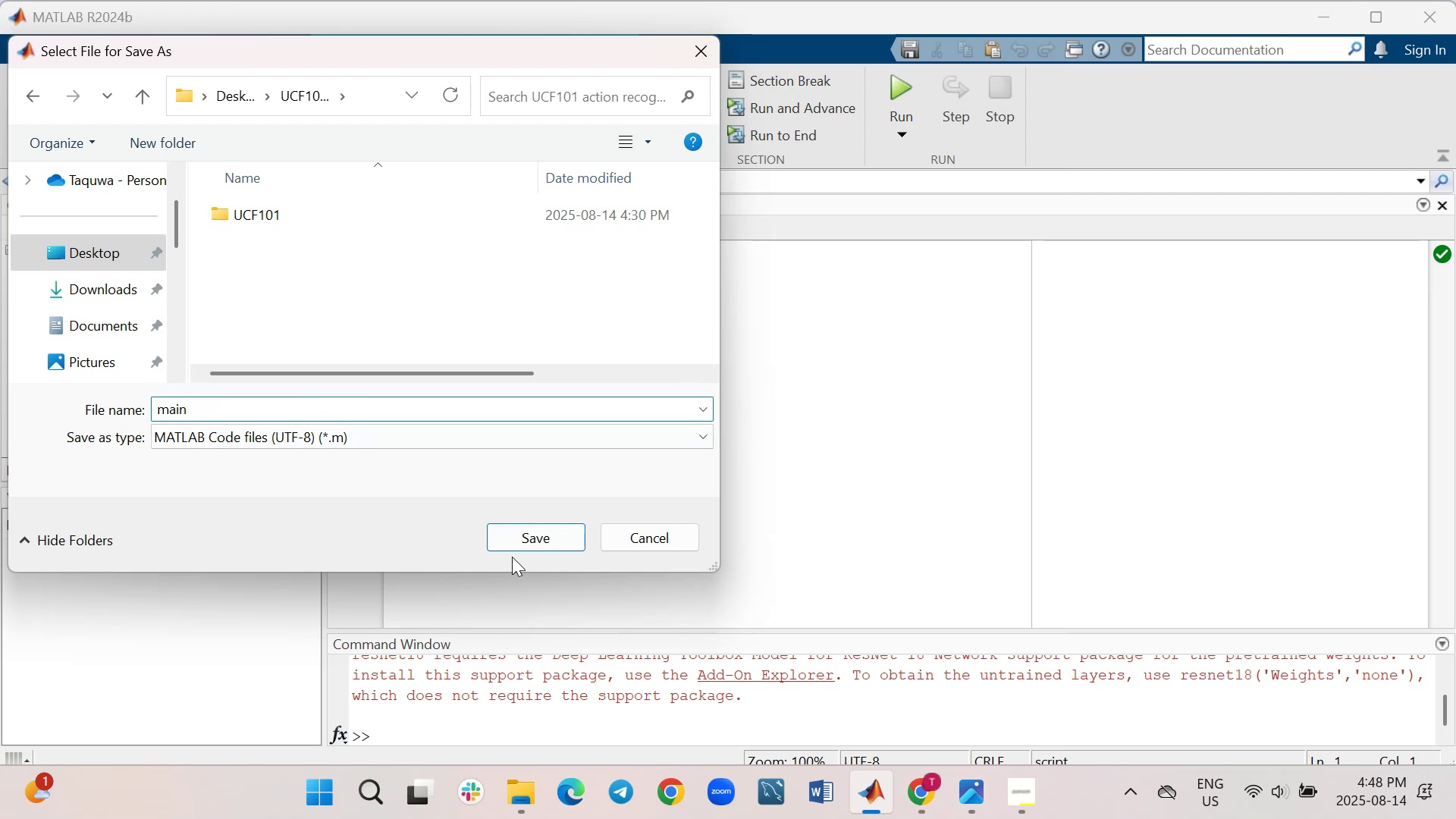 
left_click([522, 538])
 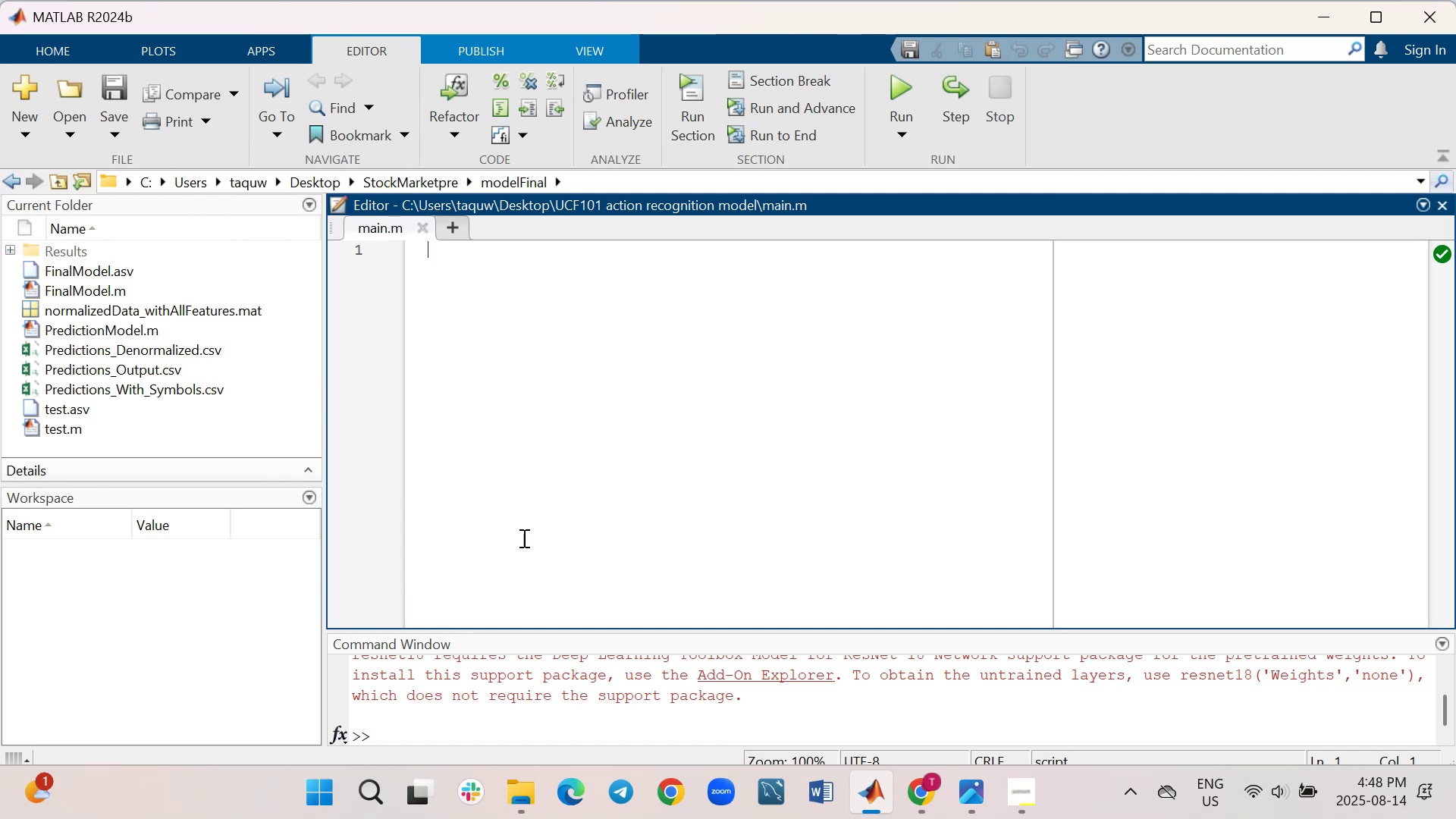 
wait(9.33)
 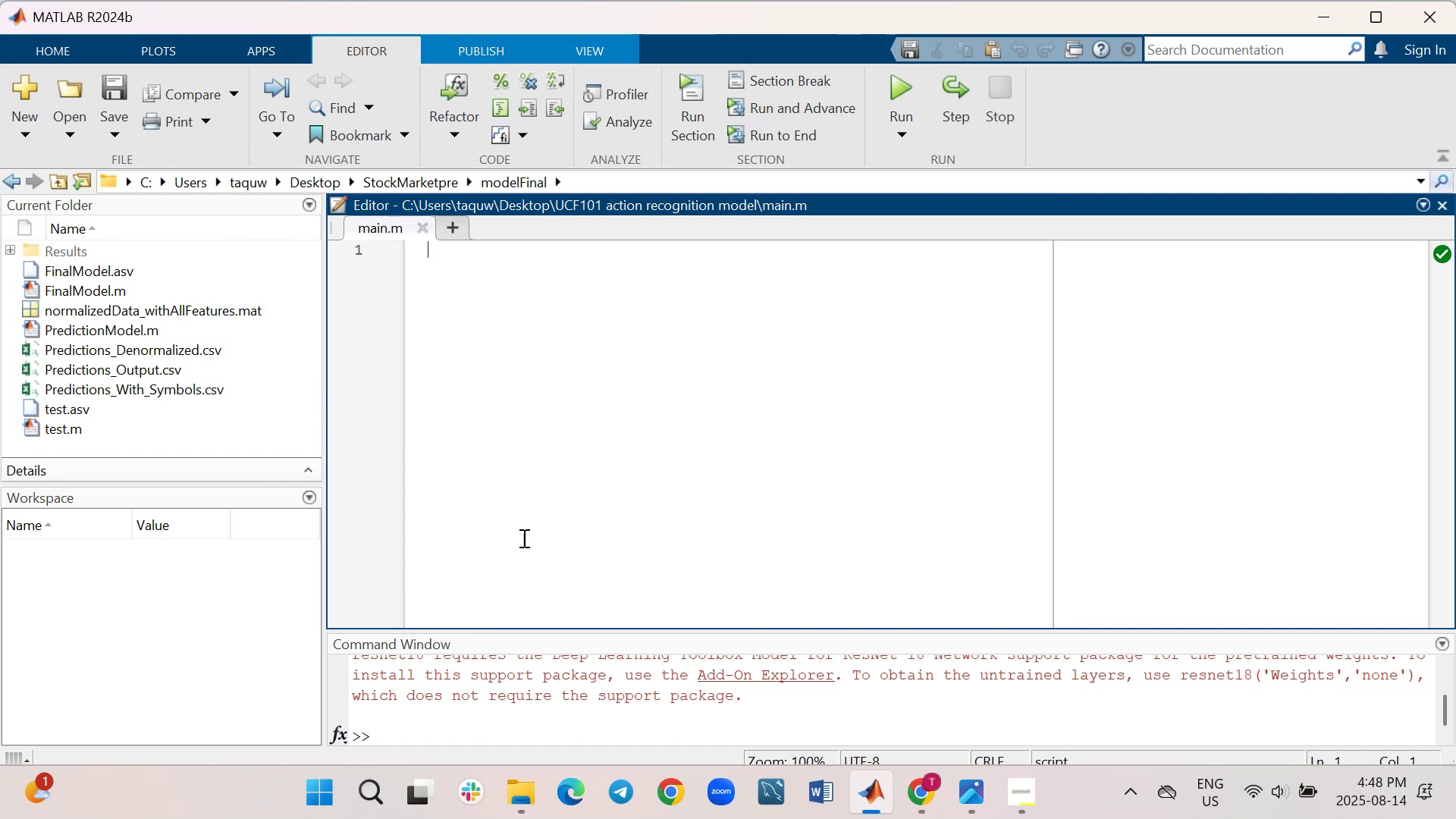 
double_click([353, 212])
 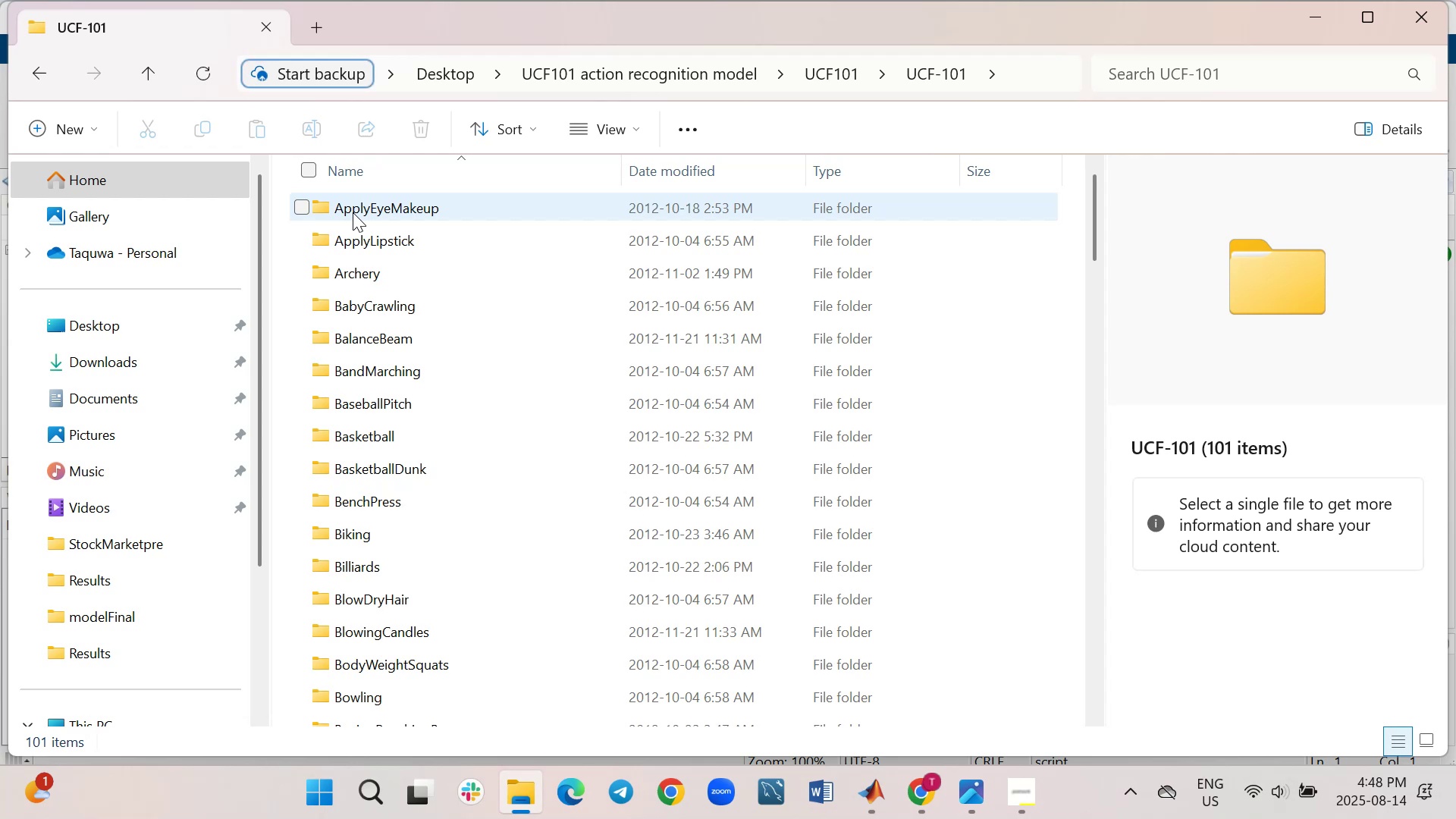 
scroll: coordinate [509, 546], scroll_direction: down, amount: 21.0
 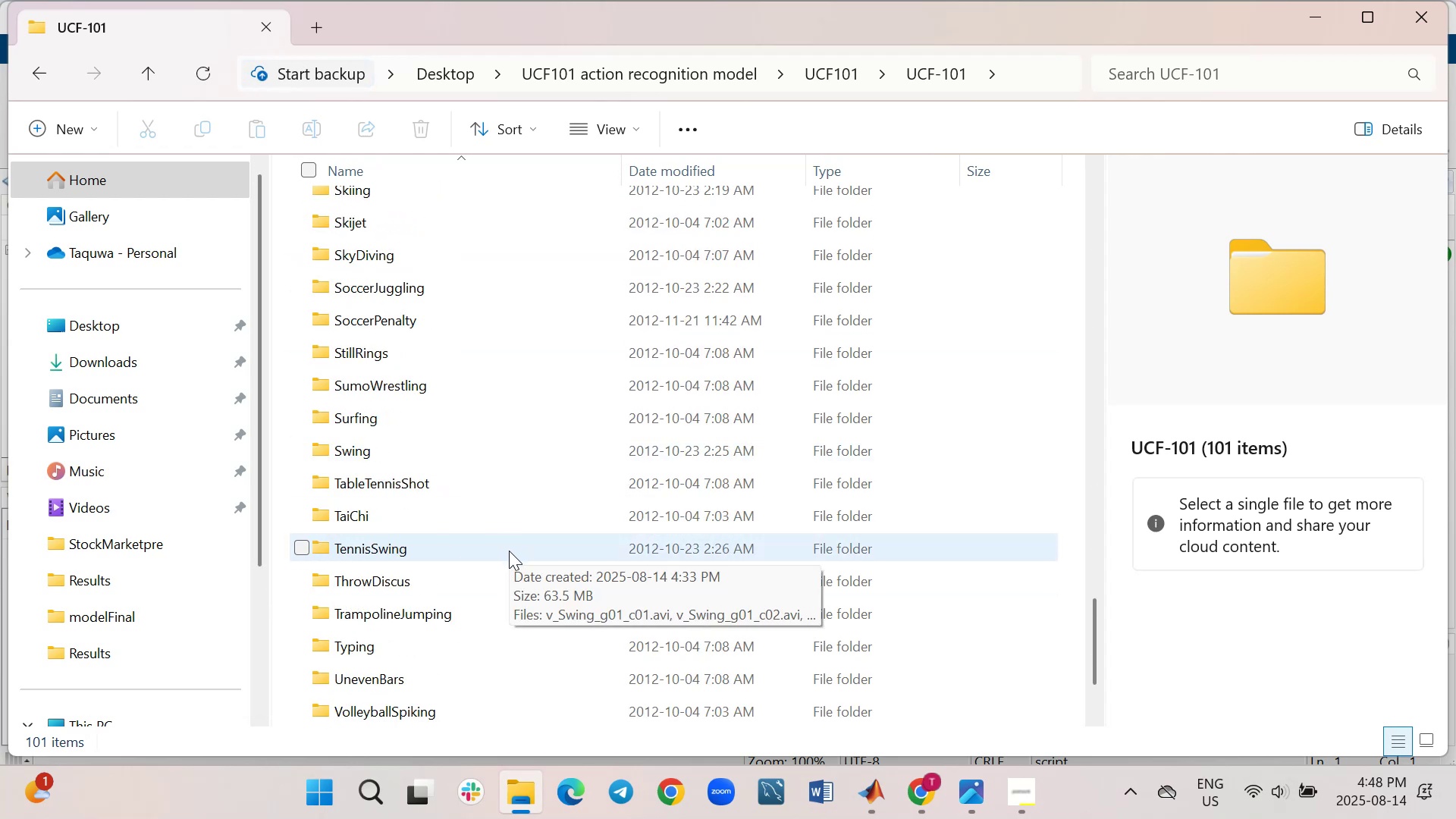 
scroll: coordinate [509, 554], scroll_direction: down, amount: 4.0
 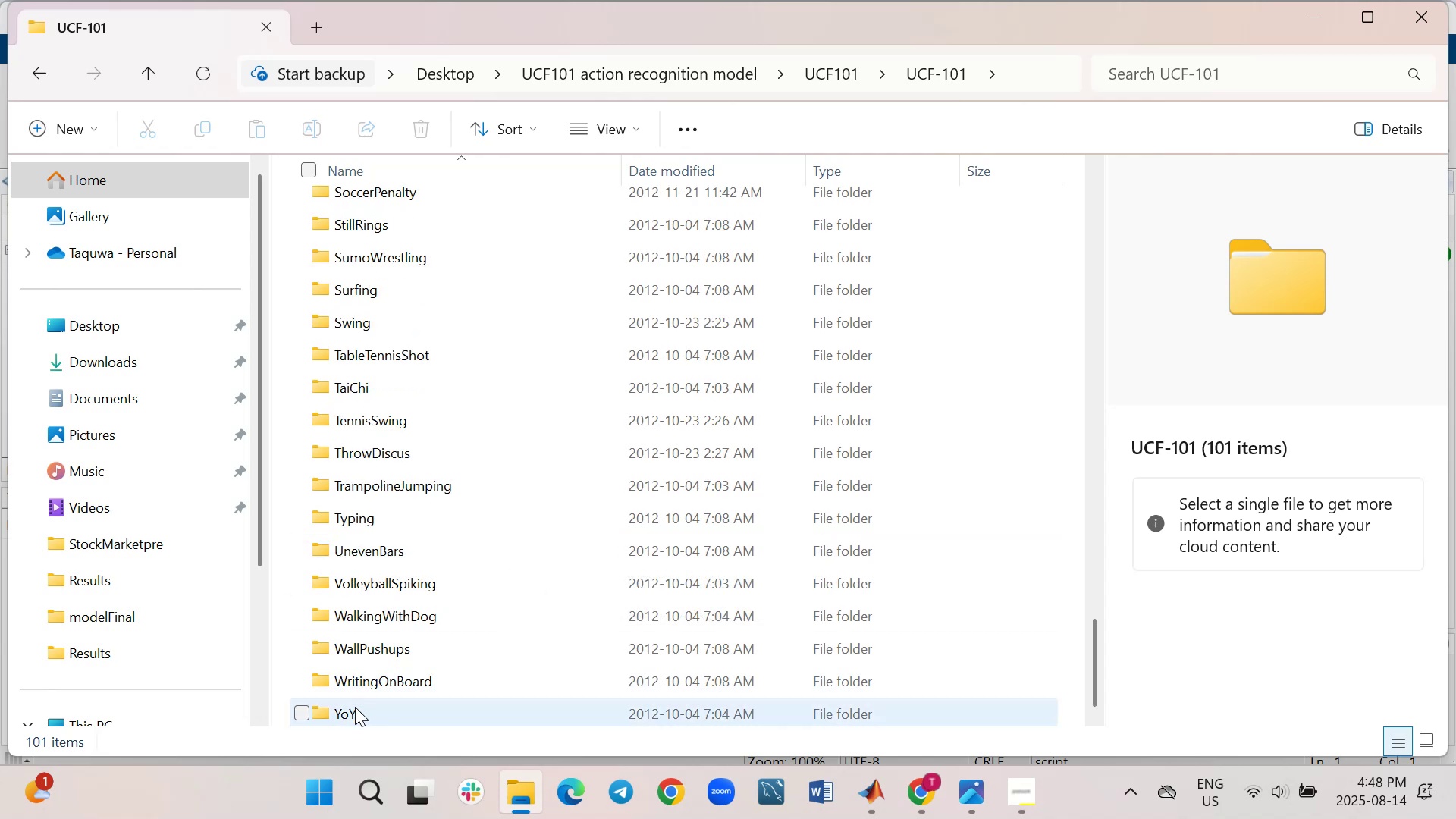 
double_click([355, 702])
 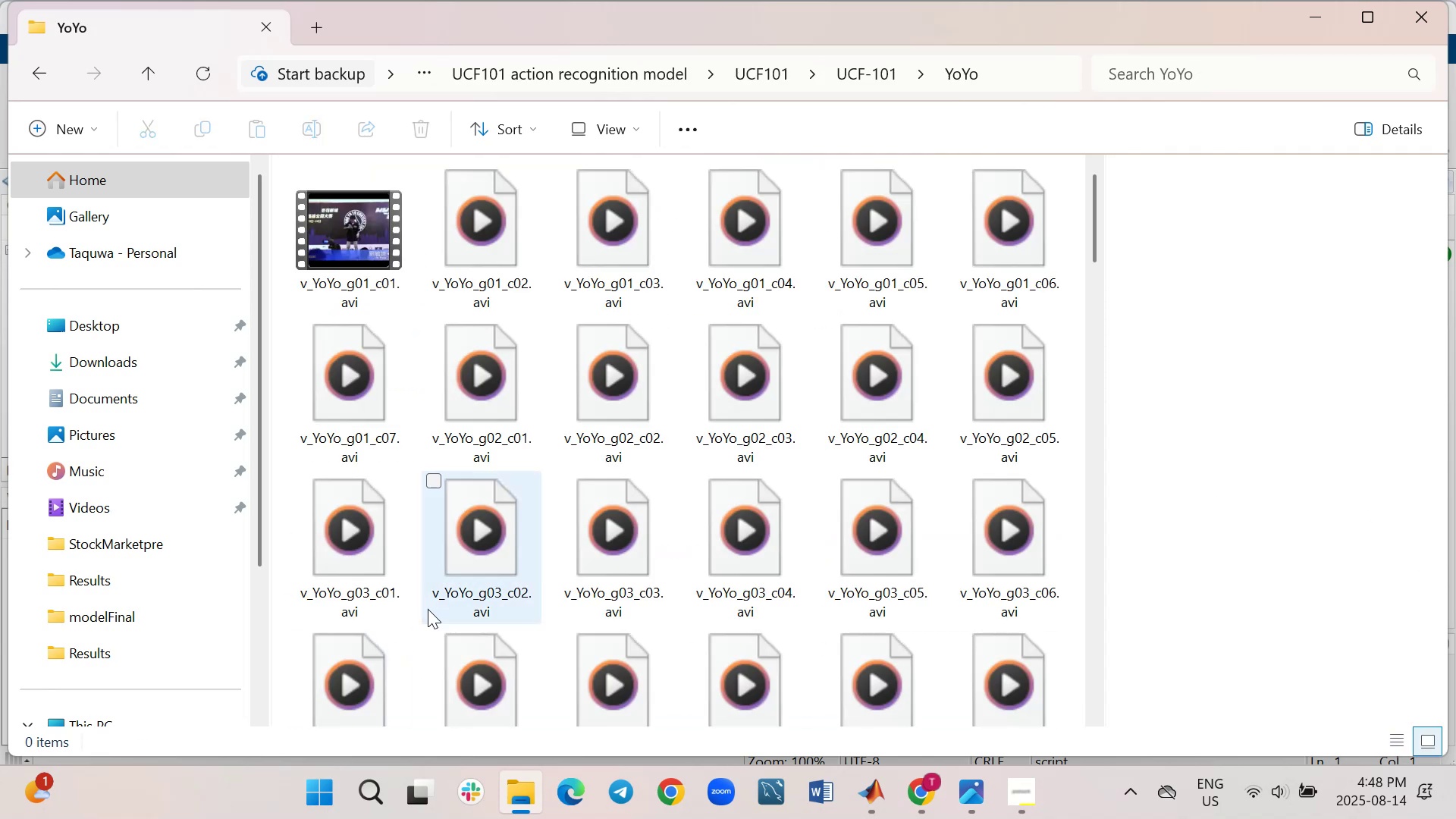 
mouse_move([598, 560])
 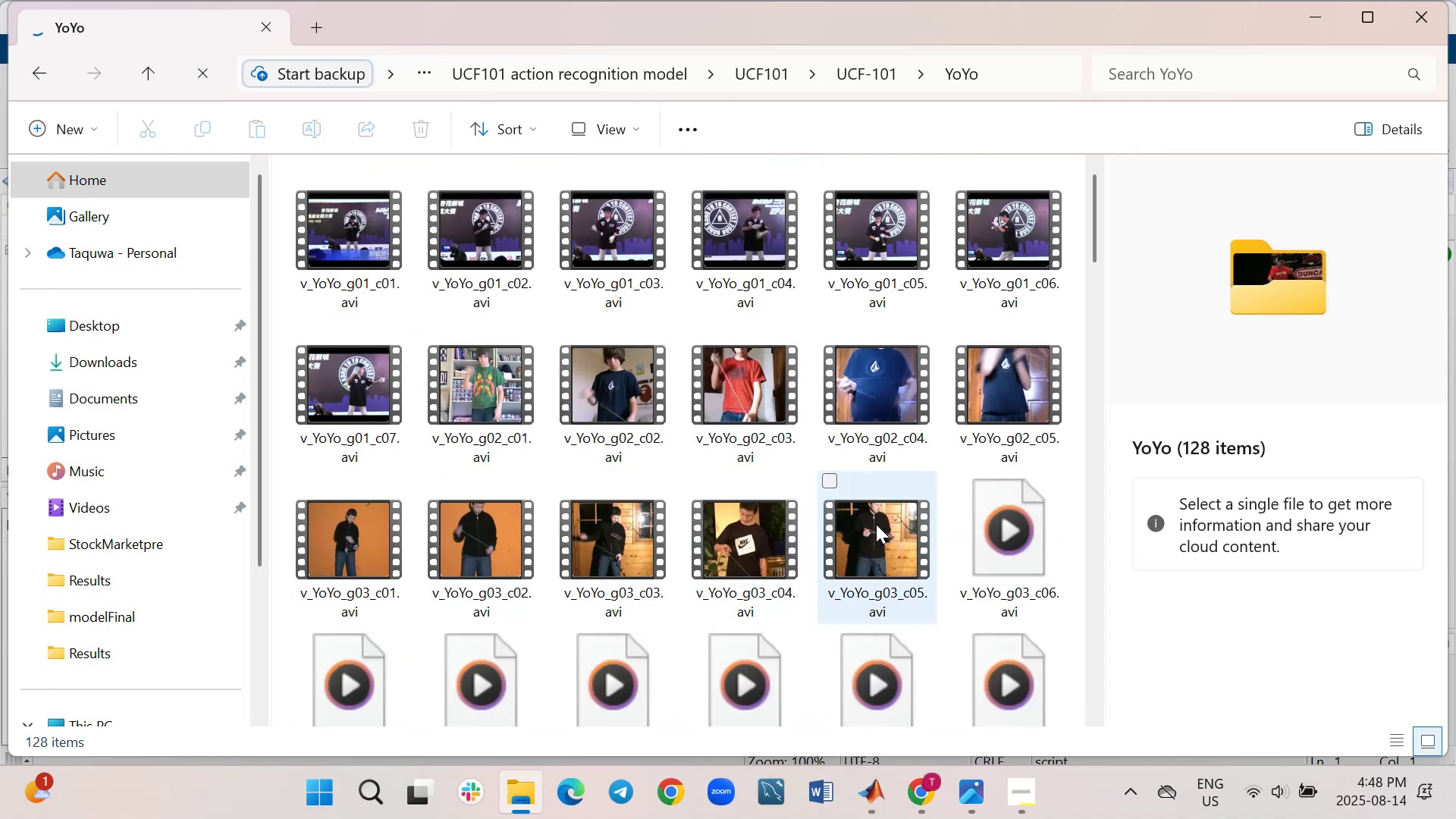 
scroll: coordinate [776, 371], scroll_direction: down, amount: 11.0
 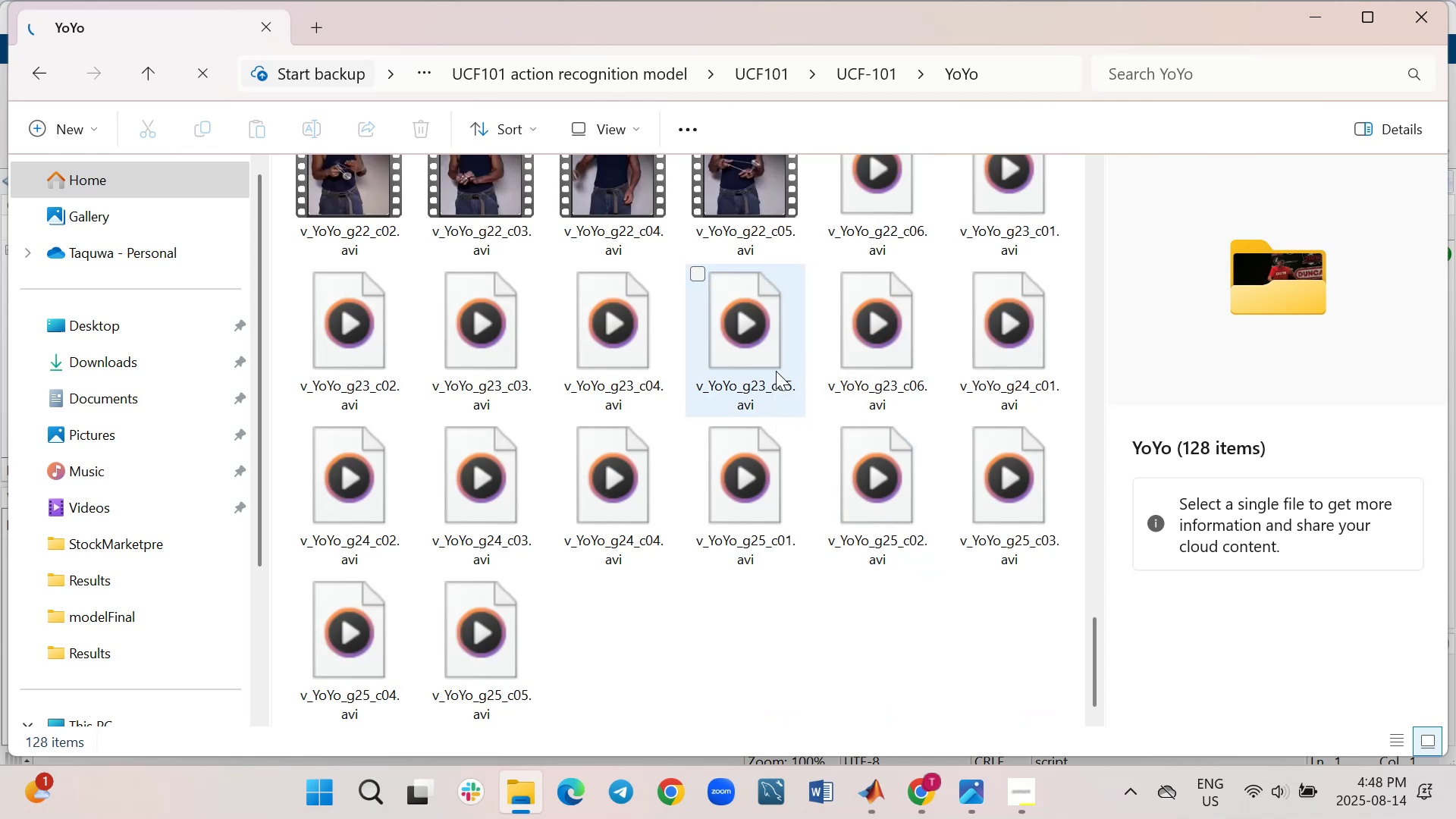 
scroll: coordinate [776, 369], scroll_direction: up, amount: 11.0
 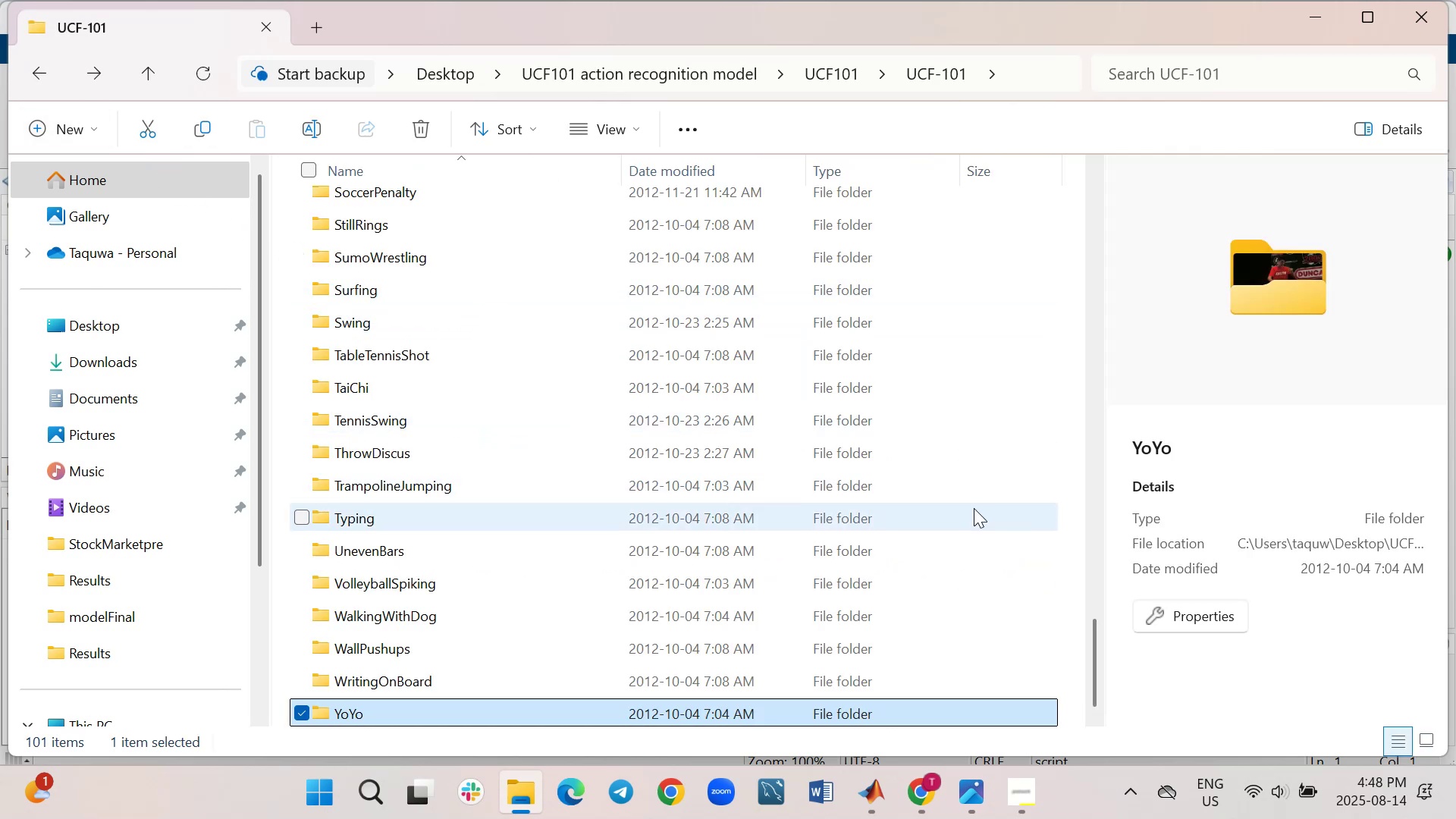 
left_click_drag(start_coordinate=[1090, 698], to_coordinate=[1035, 178])
 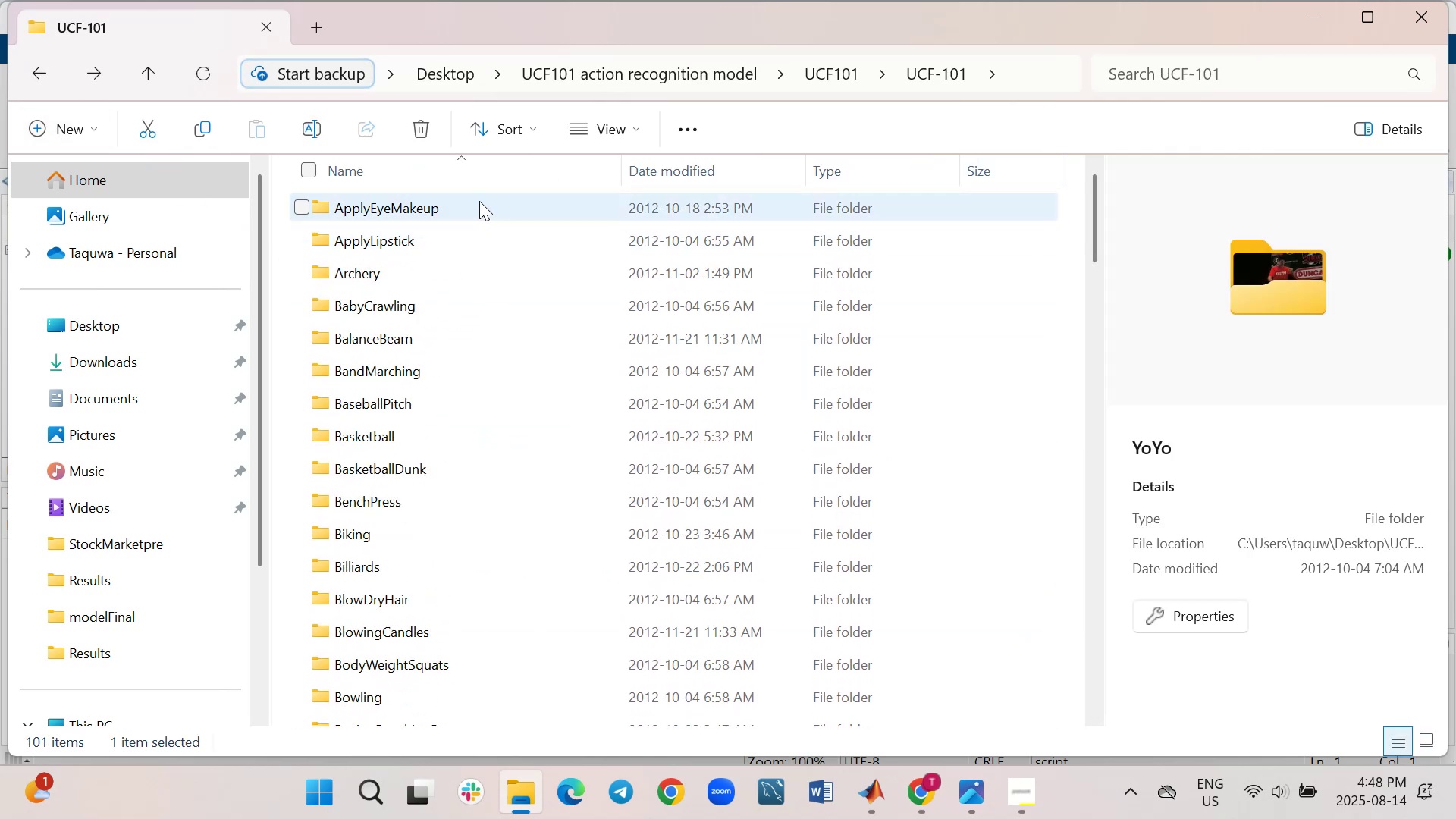 
double_click([479, 201])
 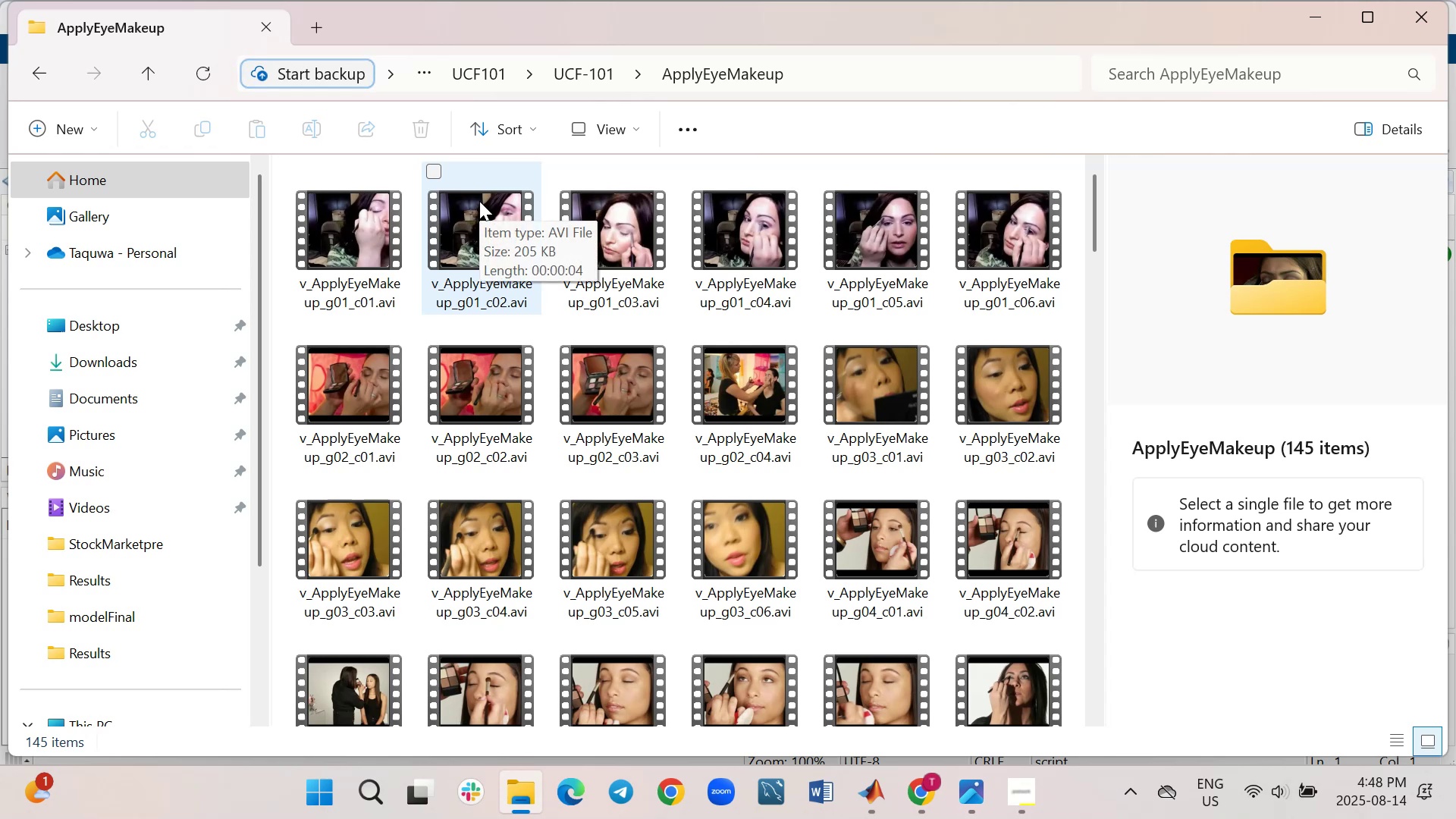 
scroll: coordinate [482, 235], scroll_direction: down, amount: 13.0
 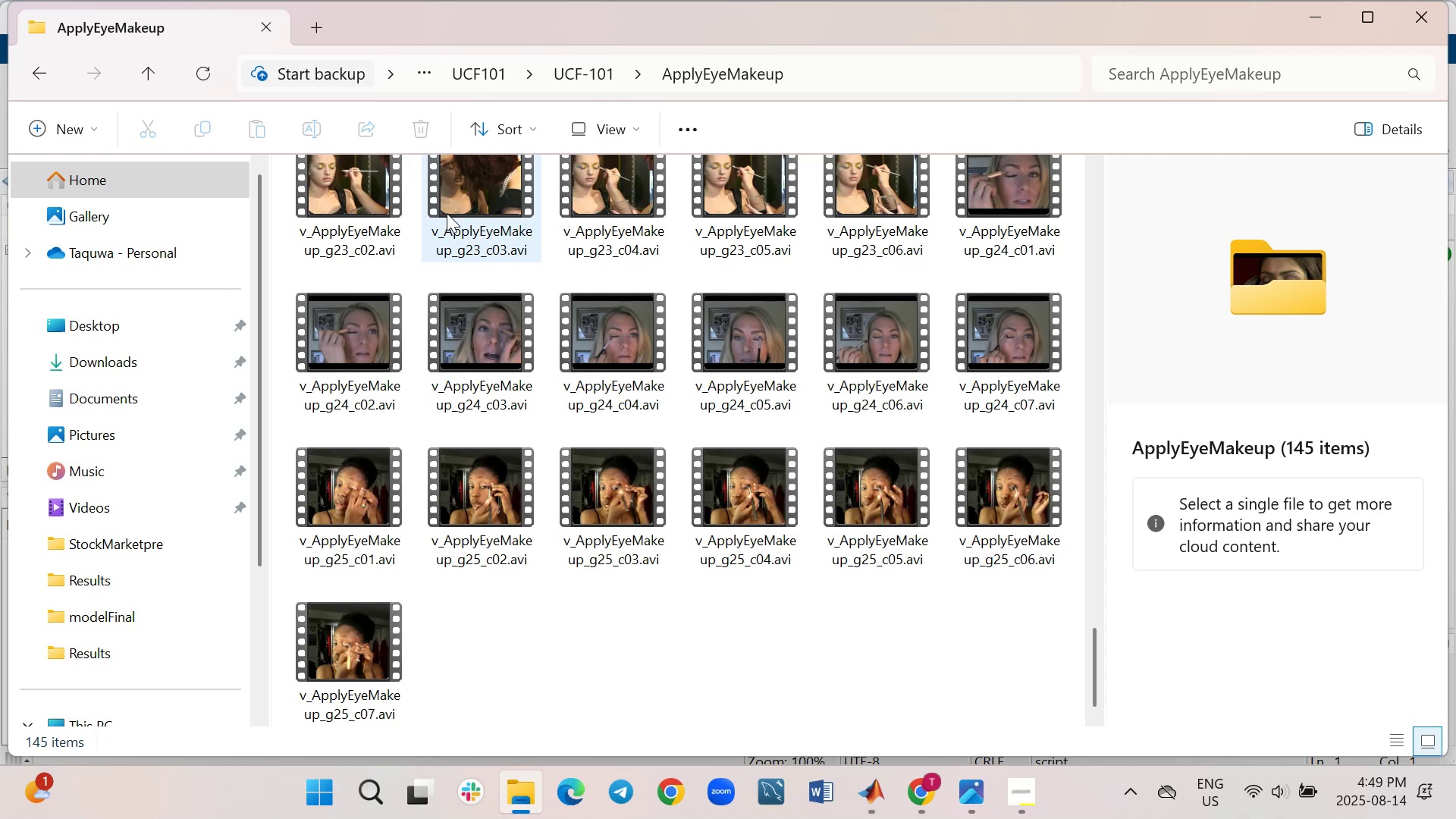 
left_click([30, 81])
 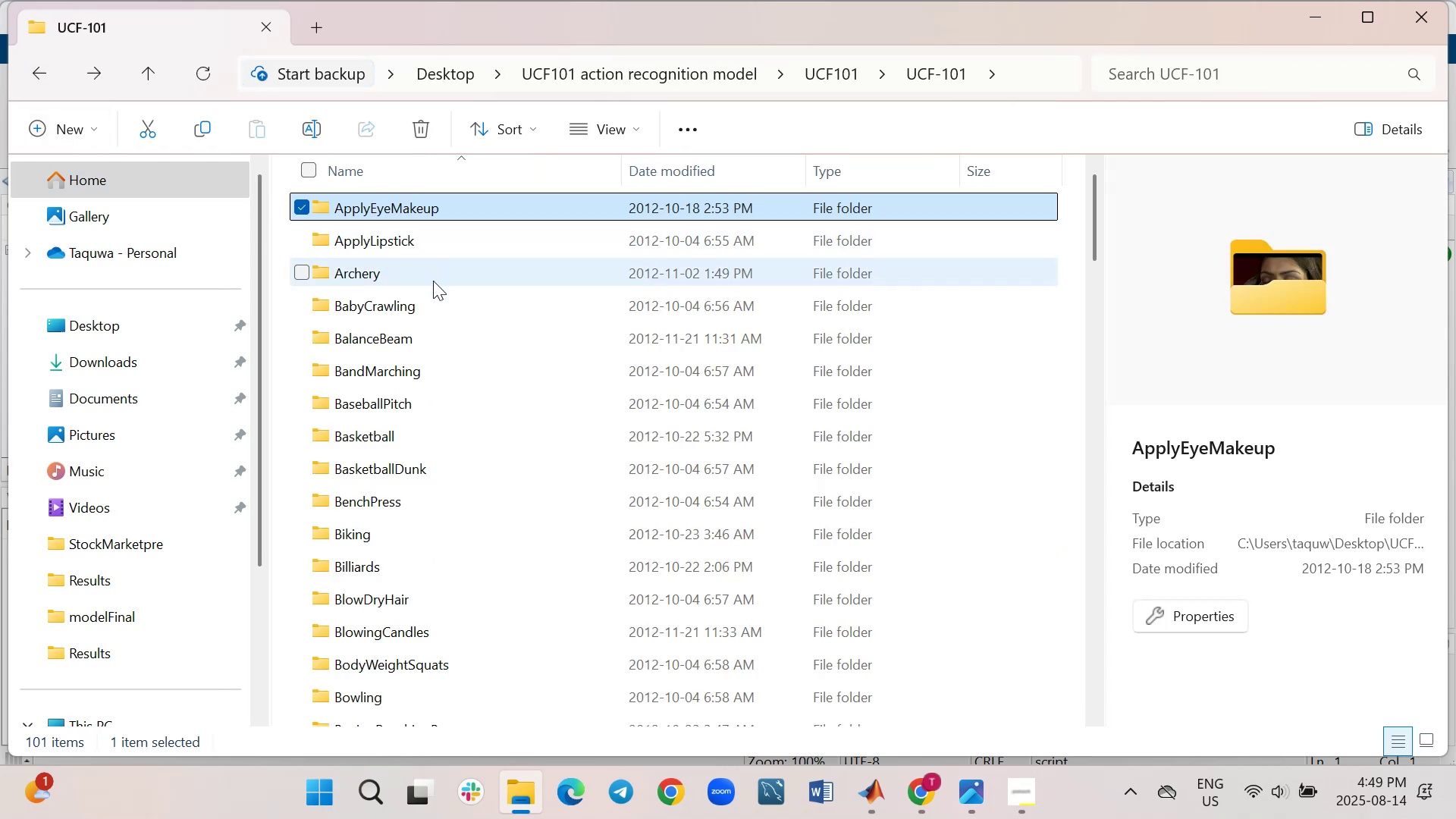 
double_click([433, 307])
 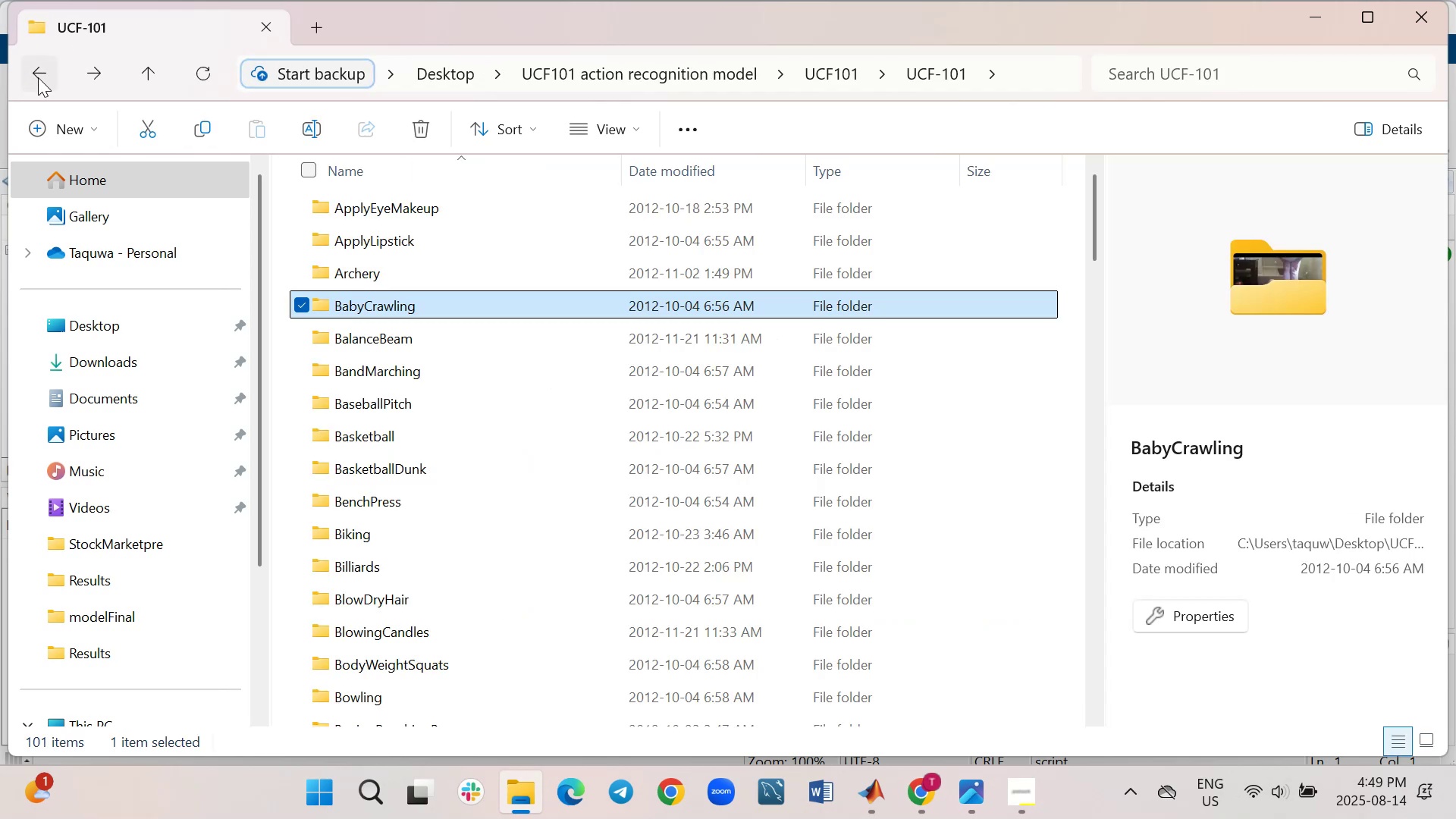 
wait(16.64)
 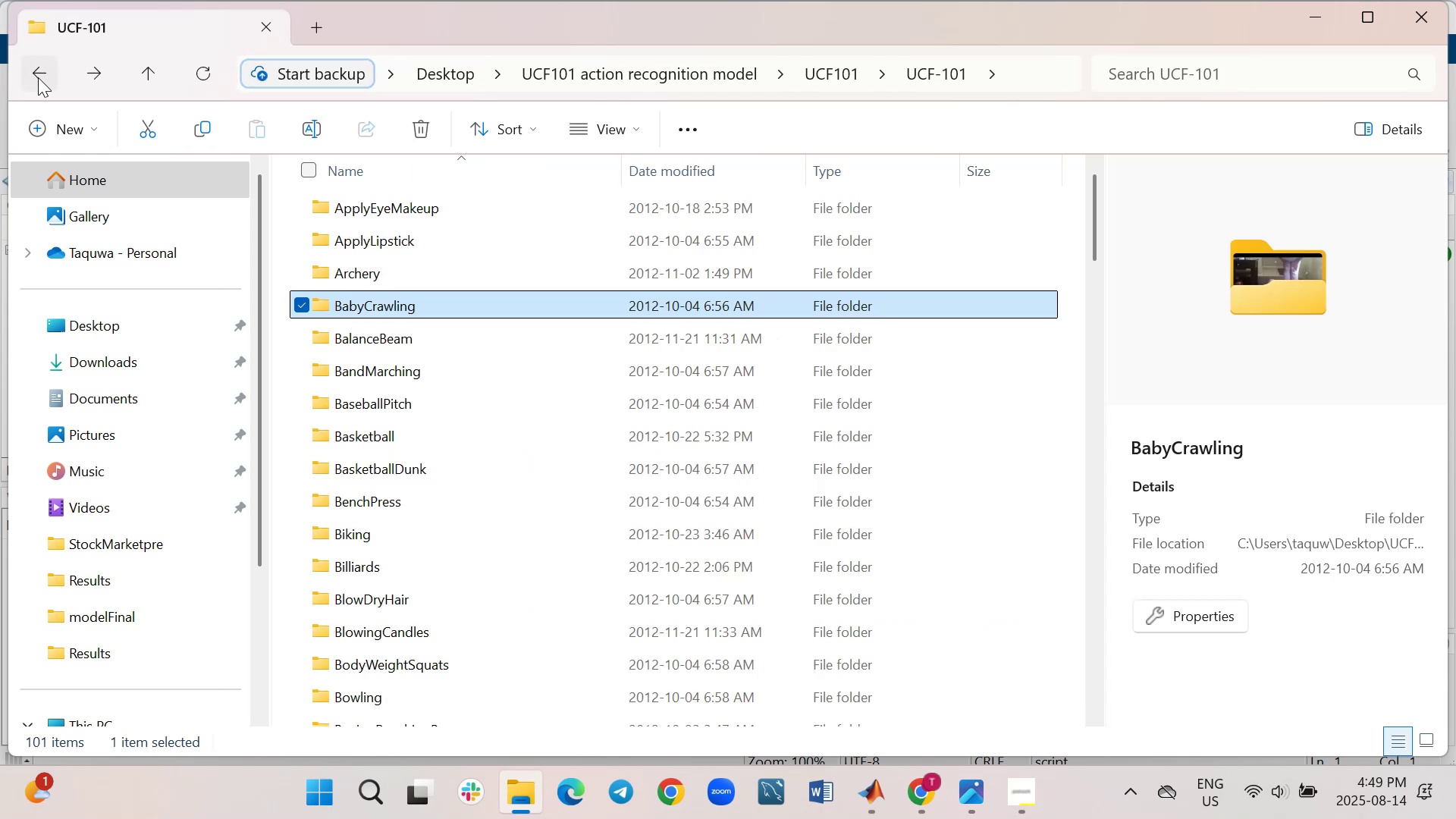 
double_click([444, 369])
 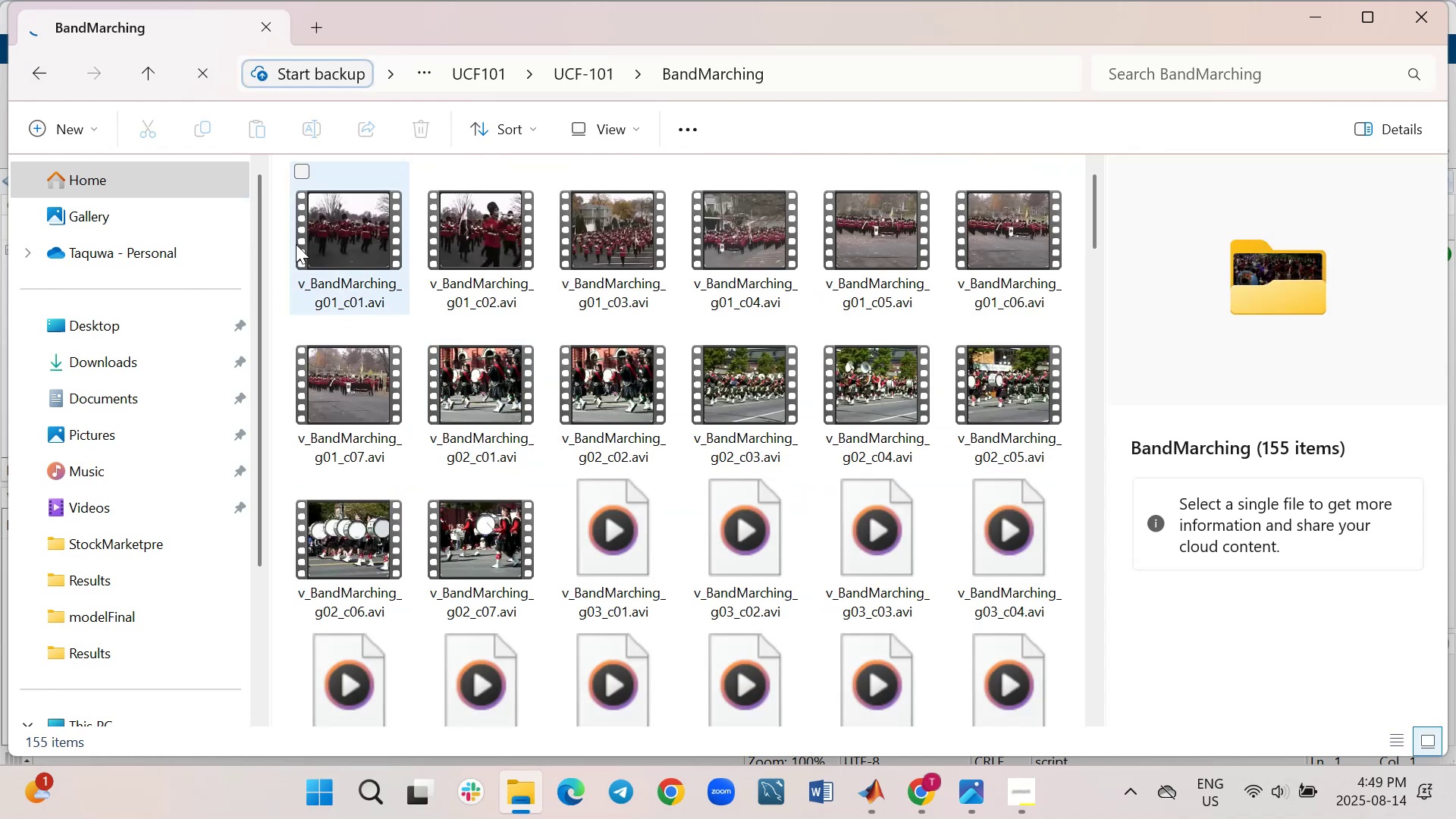 
wait(5.34)
 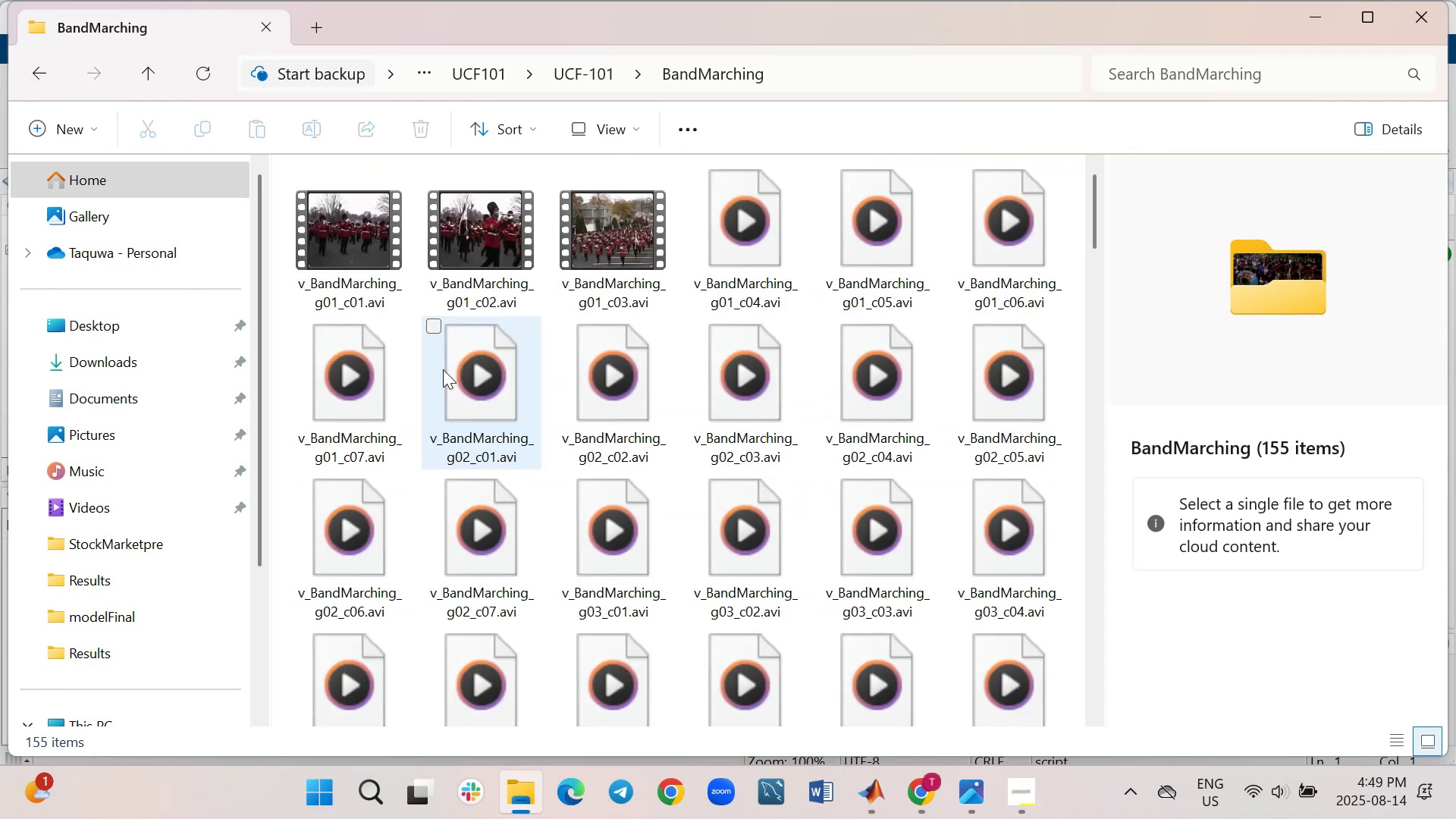 
left_click([50, 83])
 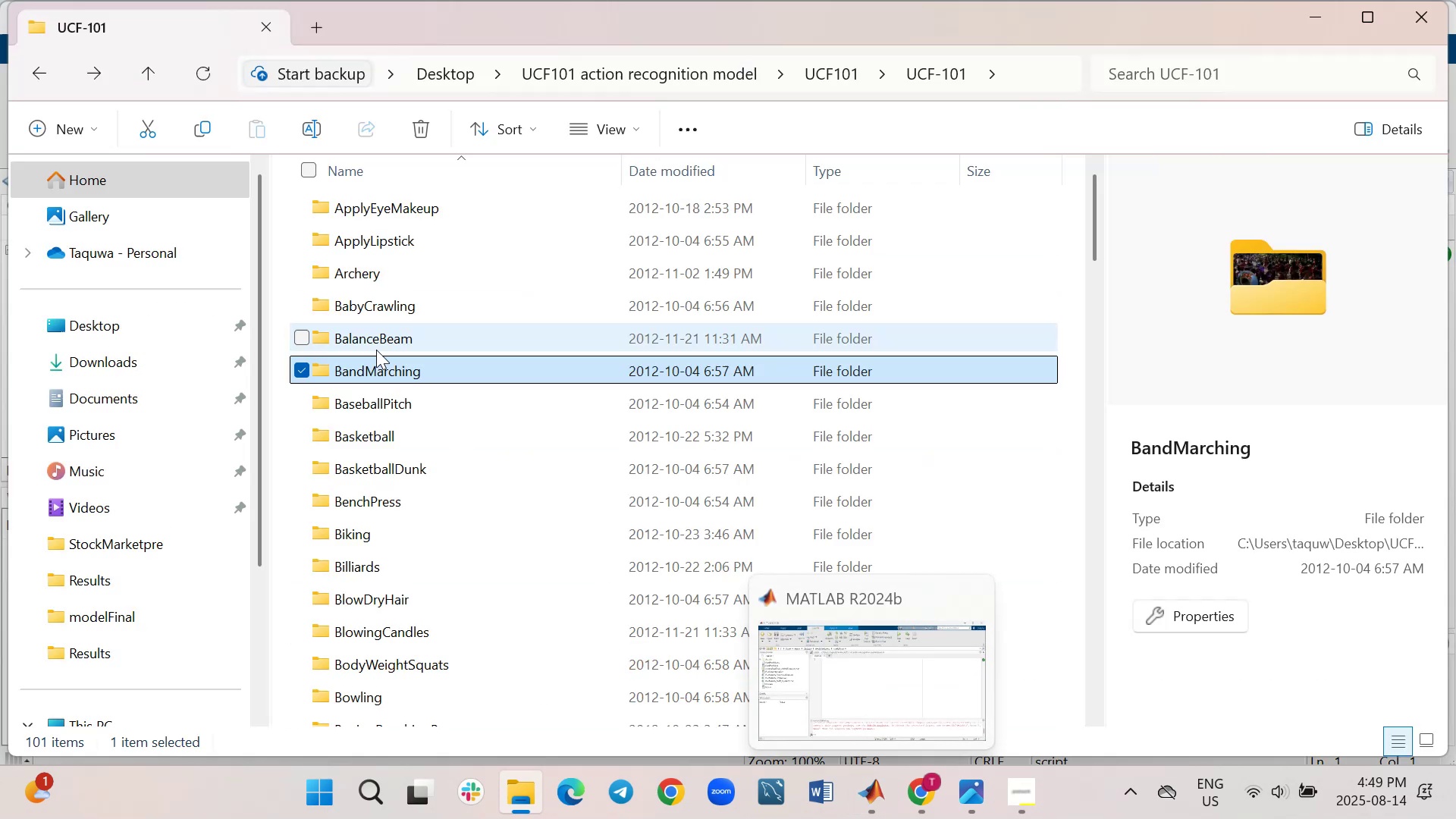 
wait(5.08)
 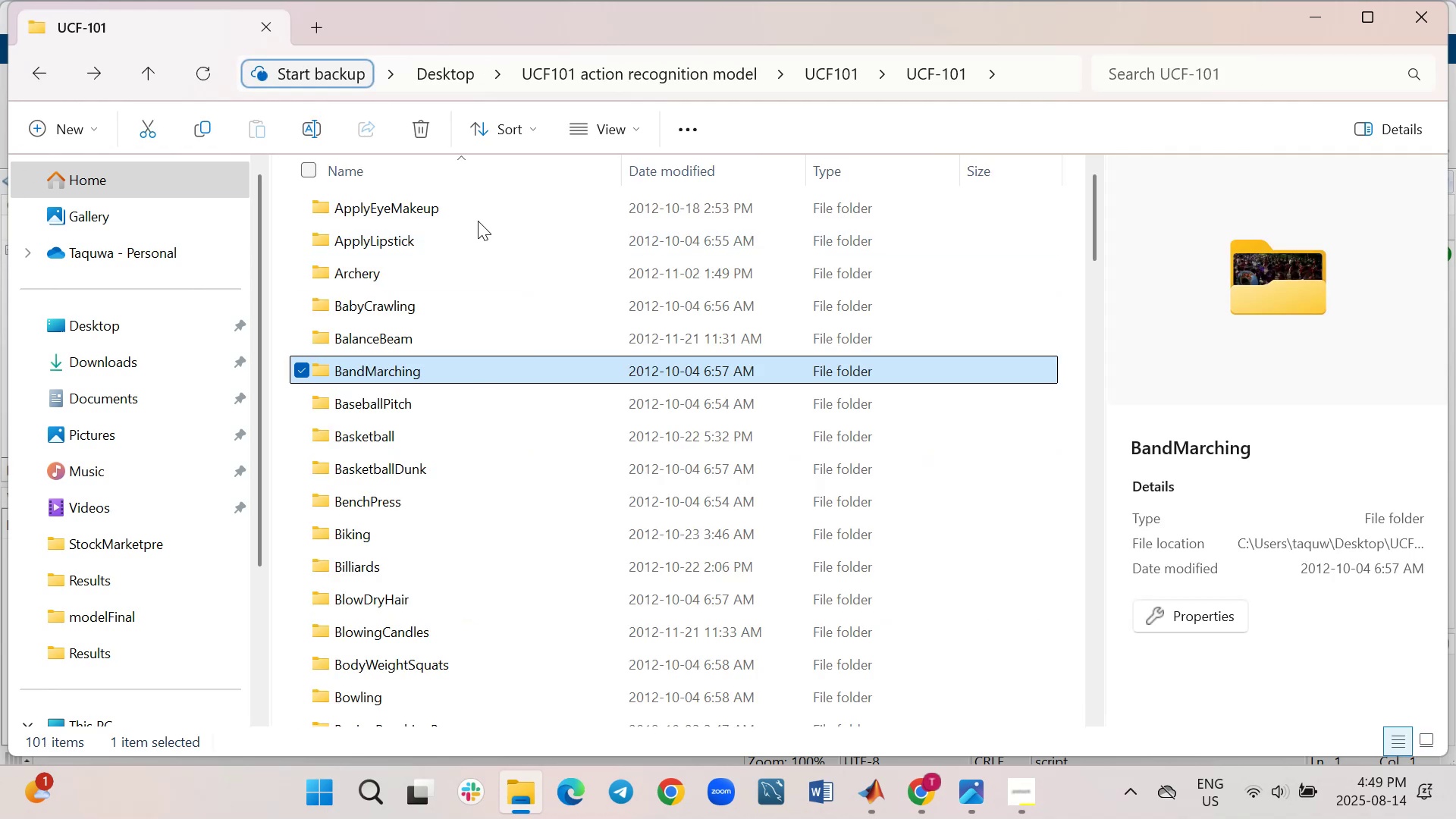 
left_click([40, 65])
 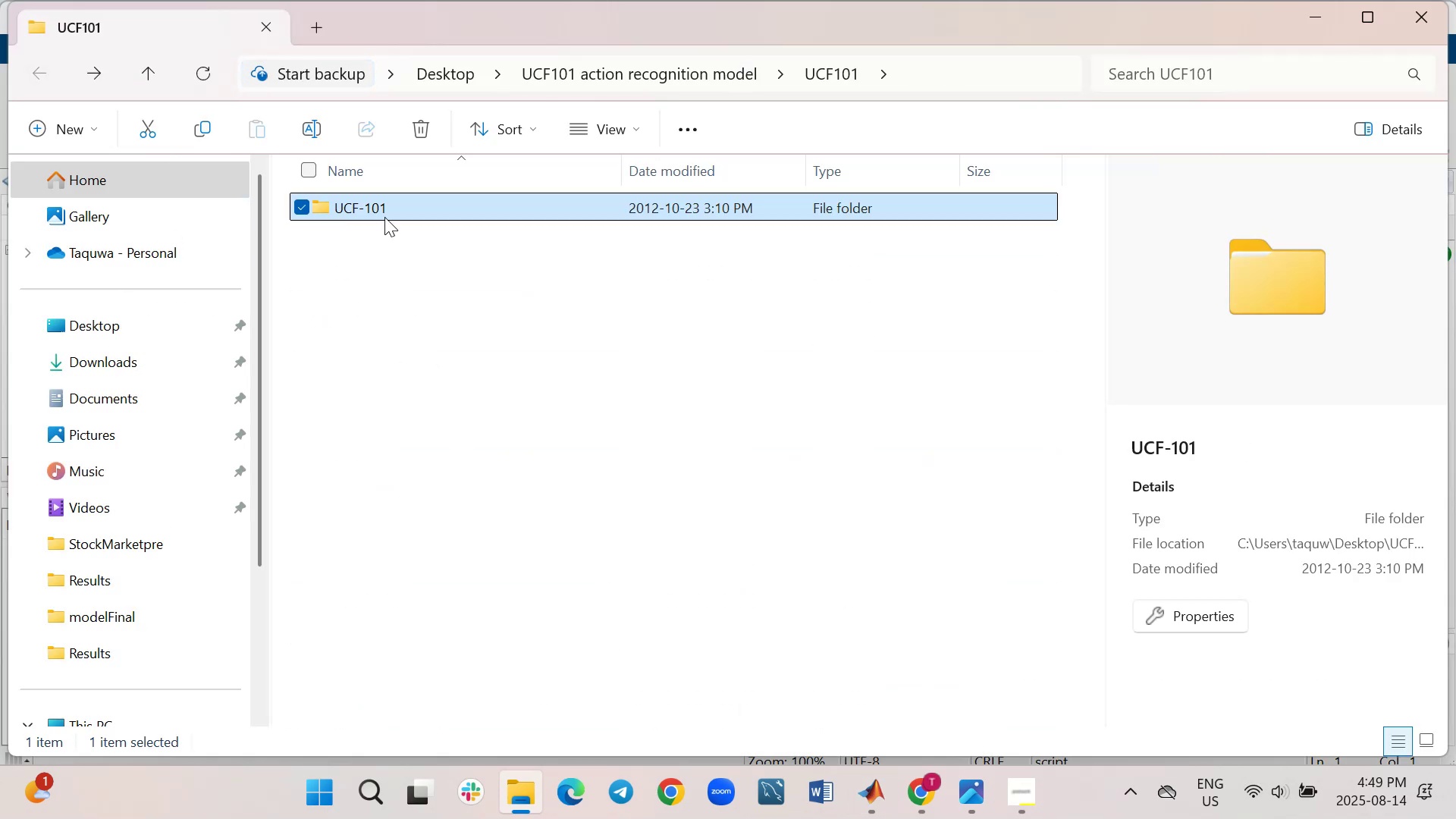 
right_click([384, 212])
 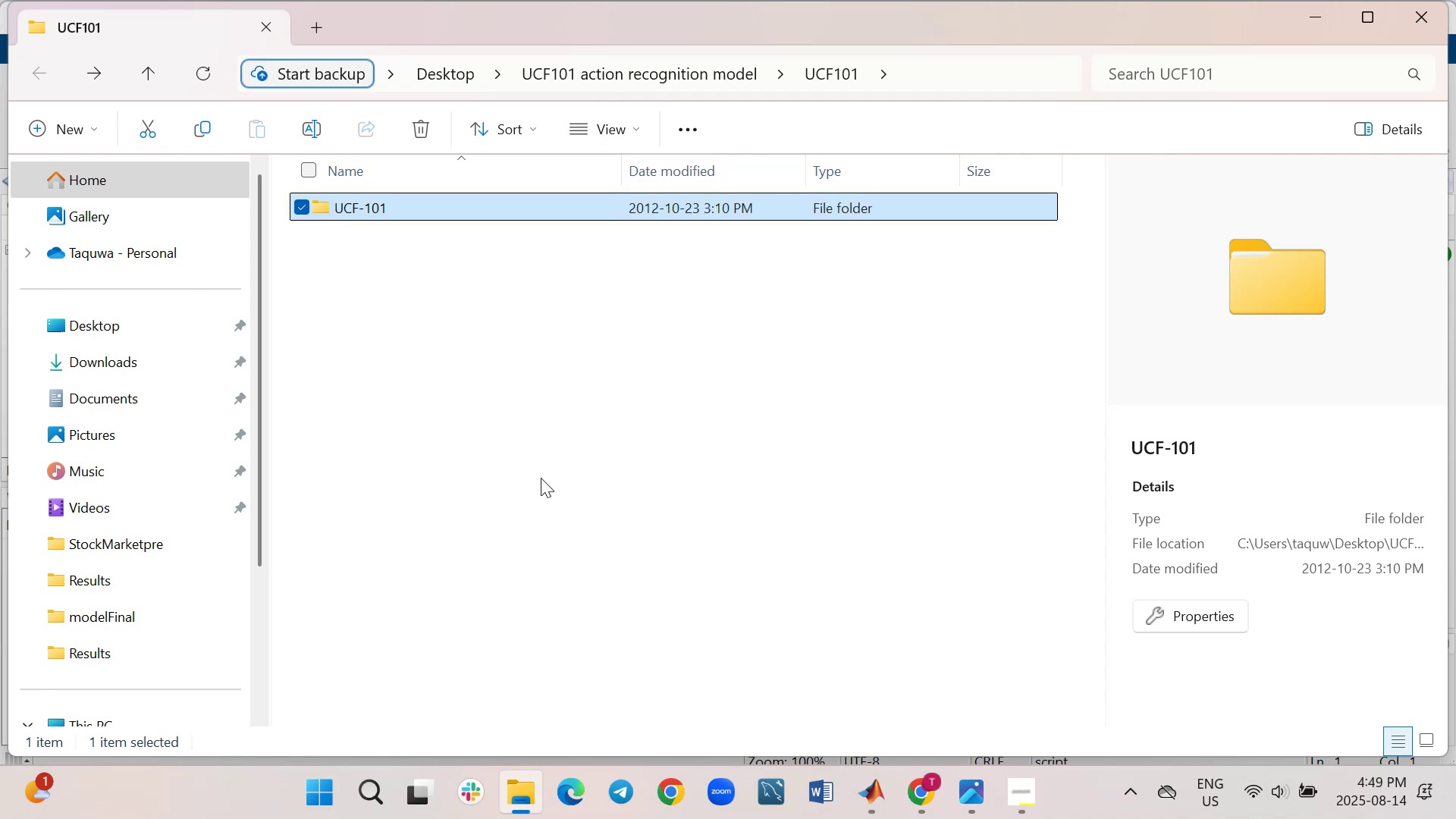 
wait(6.41)
 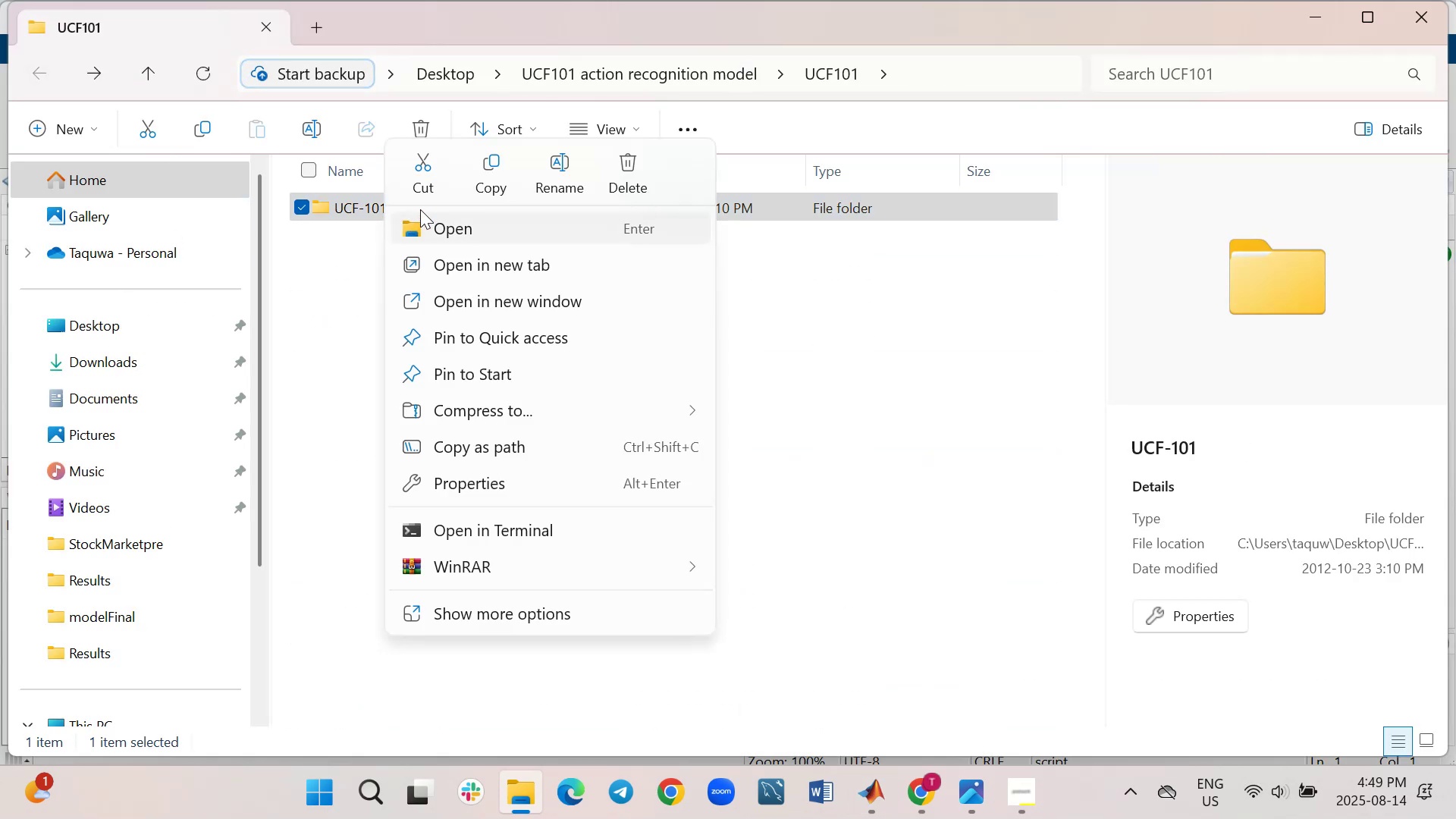 
left_click([840, 682])
 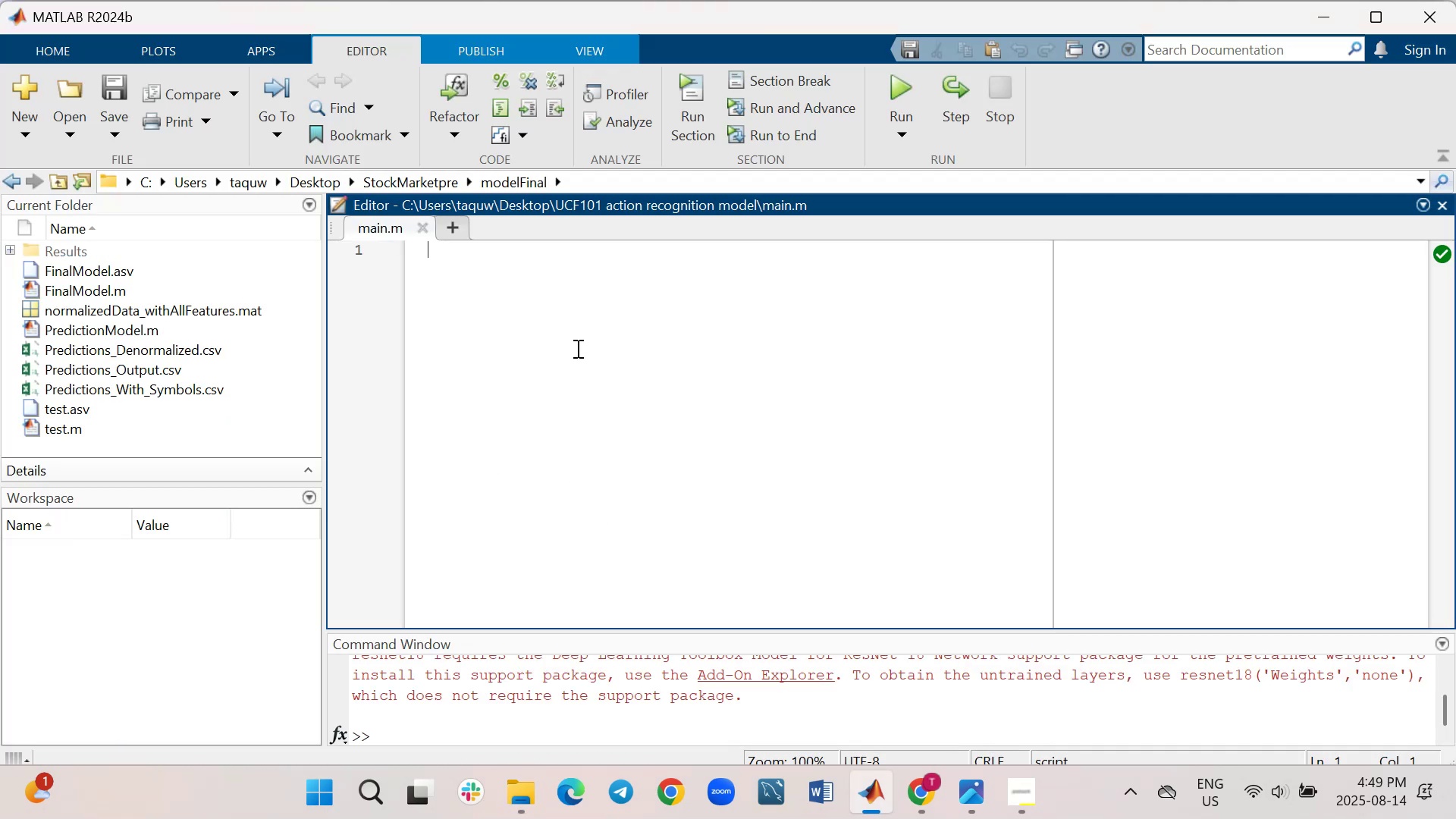 
left_click([576, 348])
 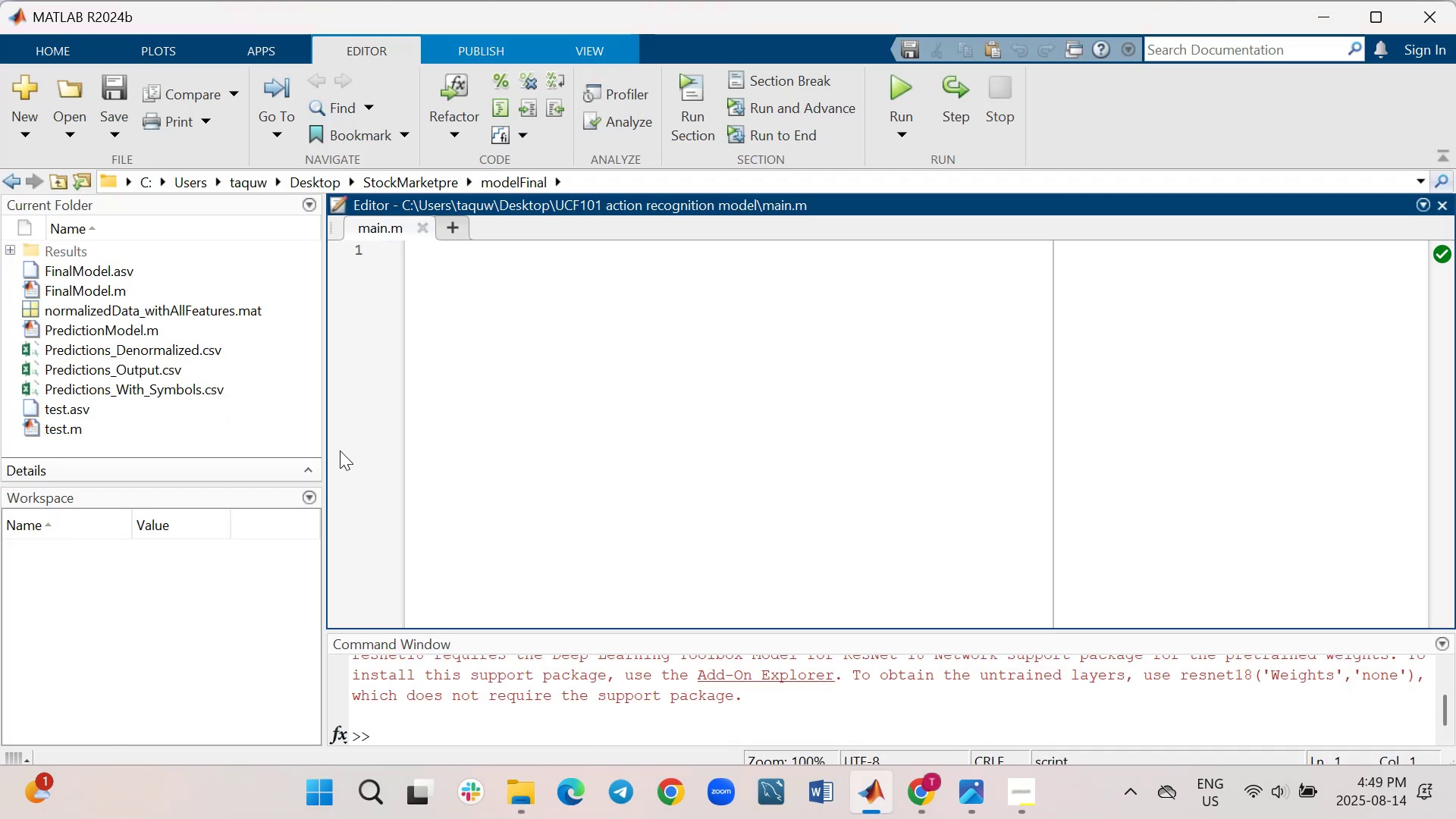 
type(datadir=")
 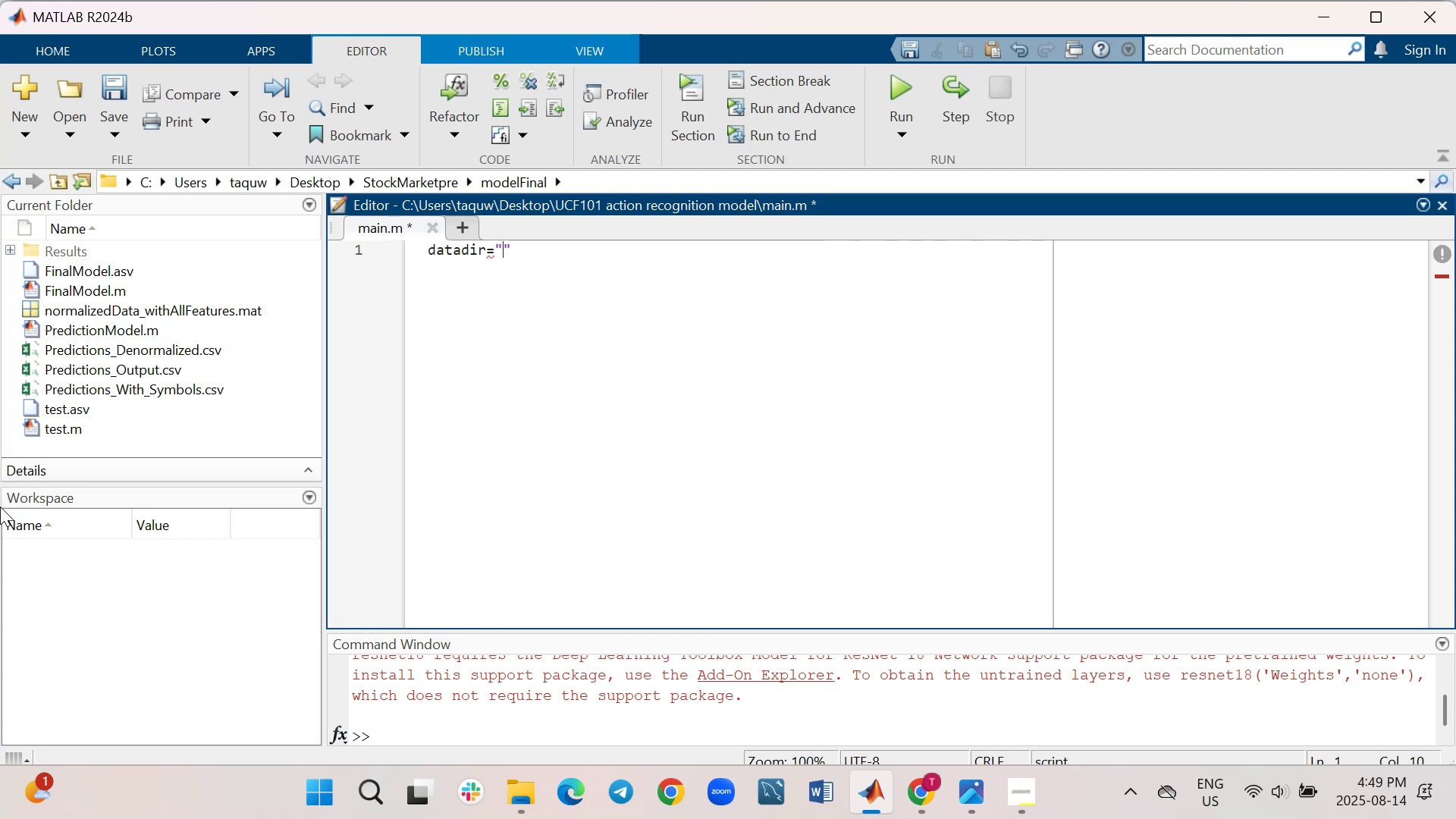 
key(Control+ControlLeft)
 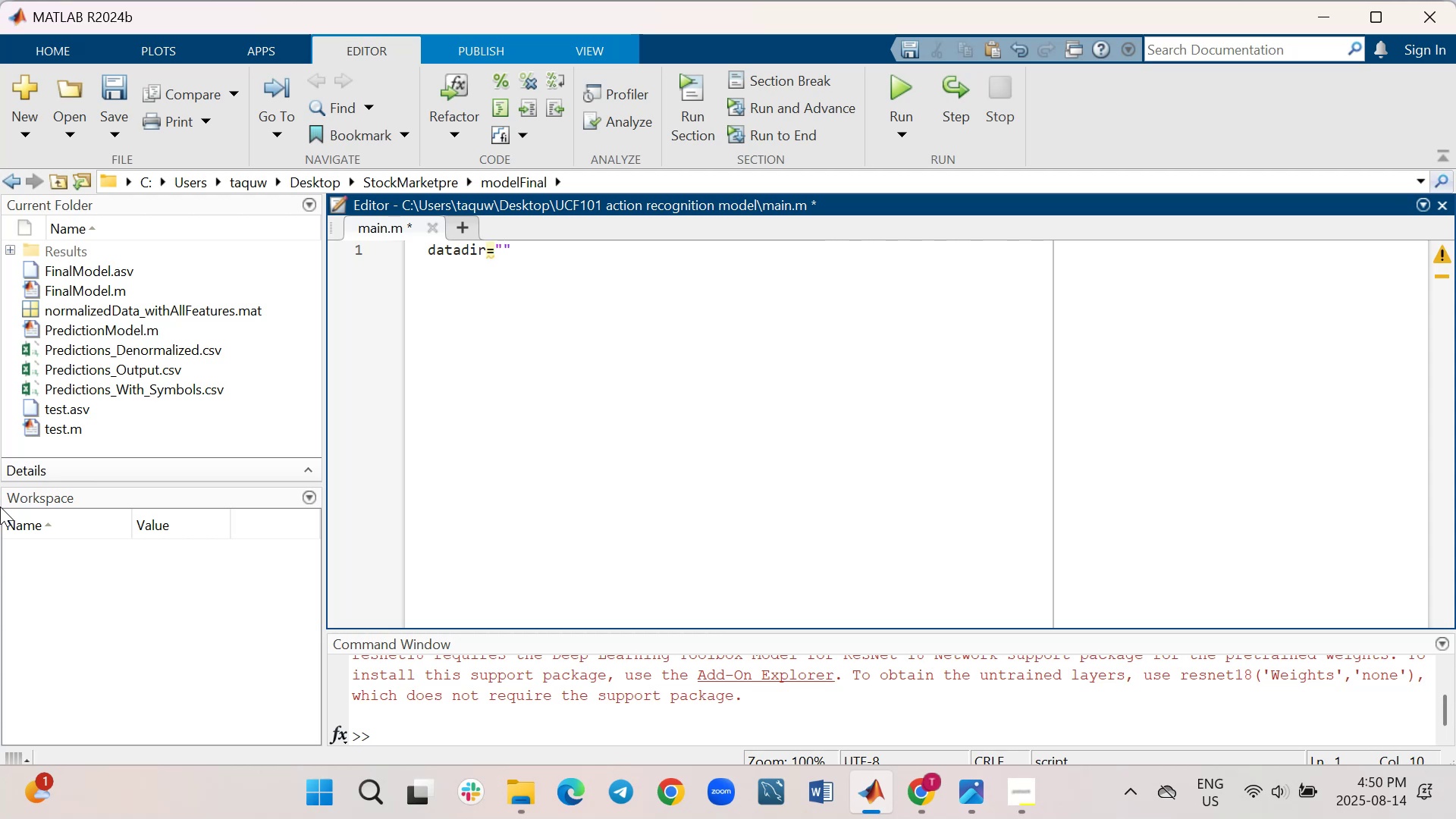 
key(Control+V)
 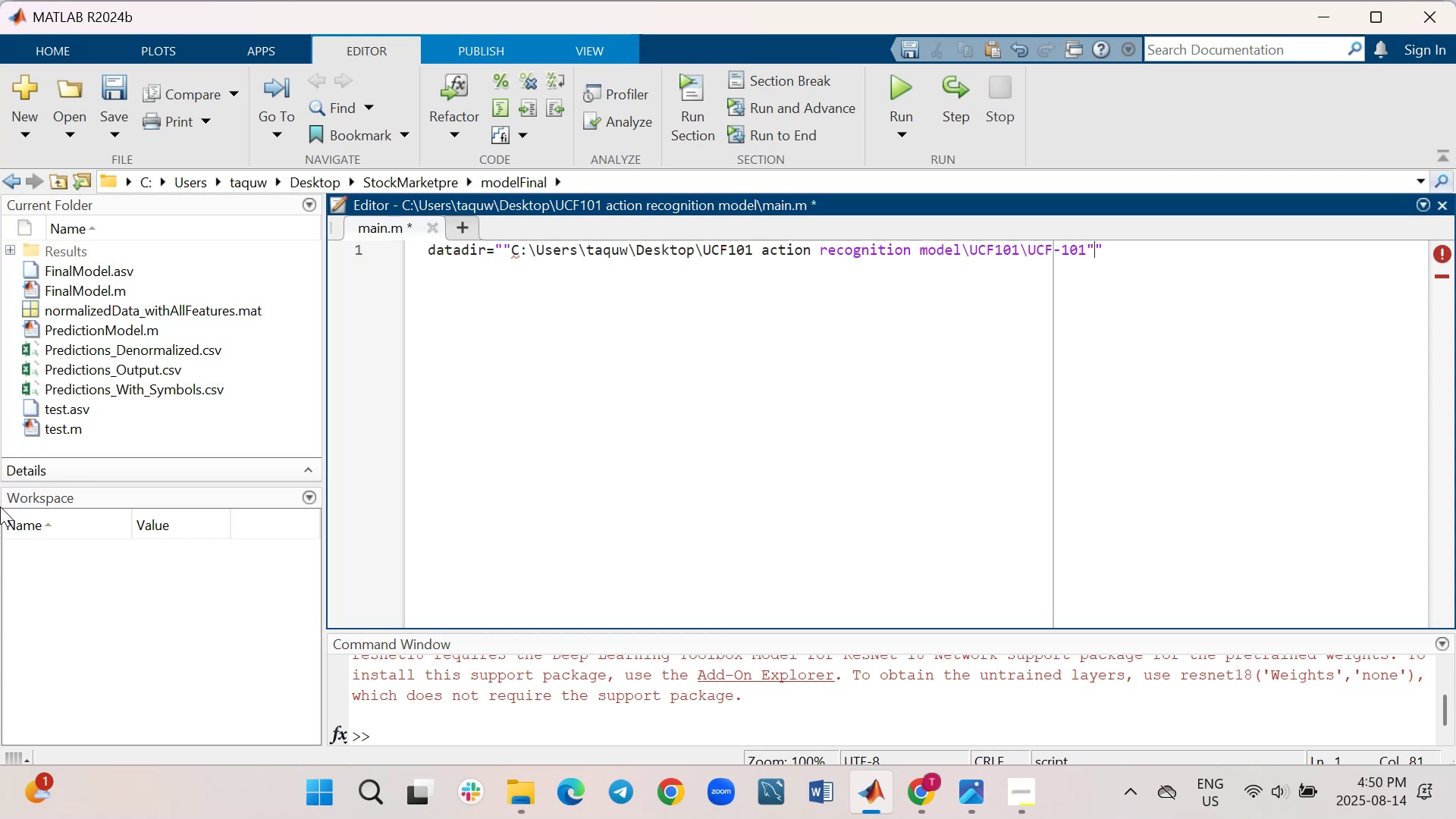 
key(Backspace)
 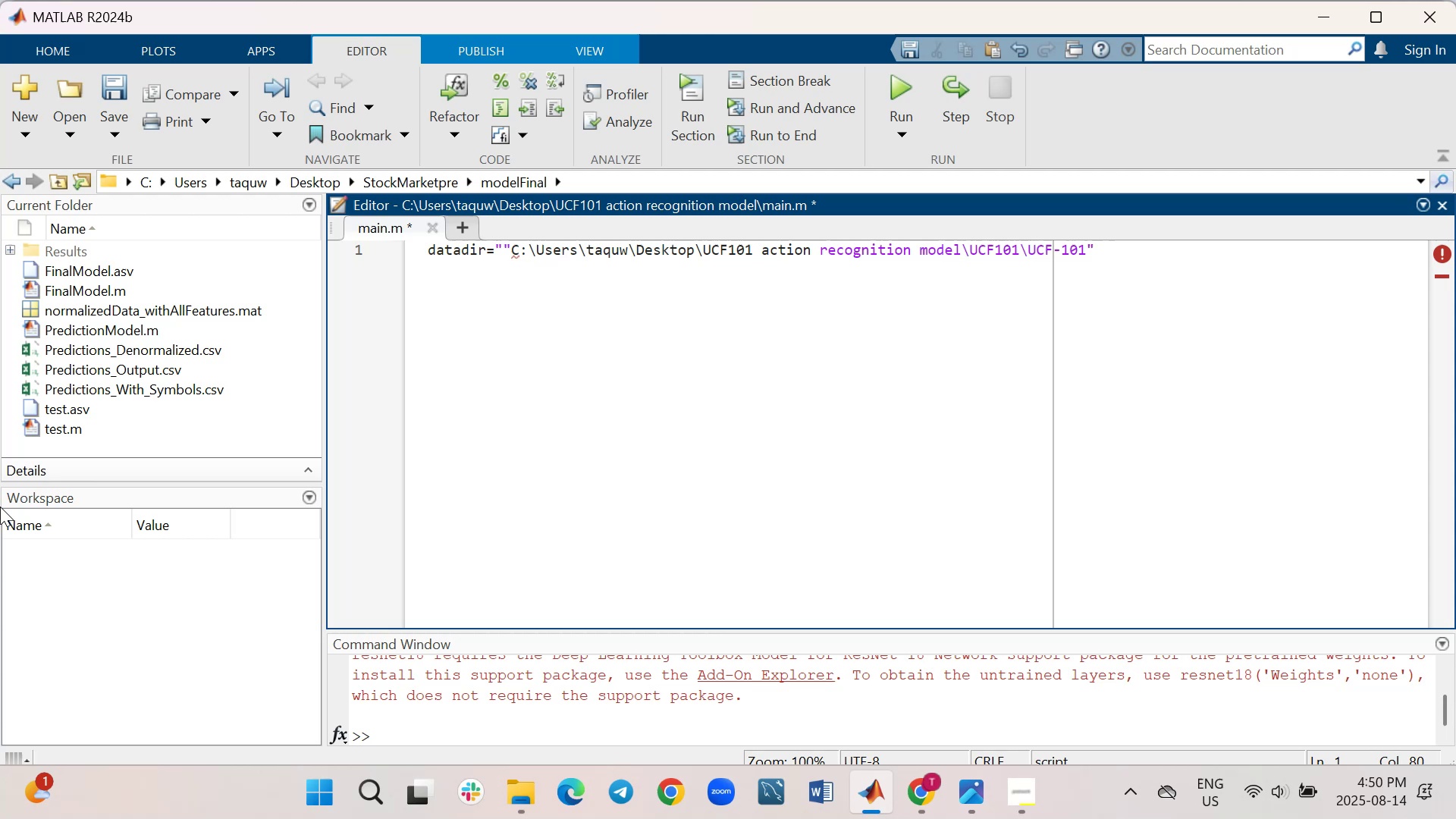 
hold_key(key=ArrowLeft, duration=1.51)
 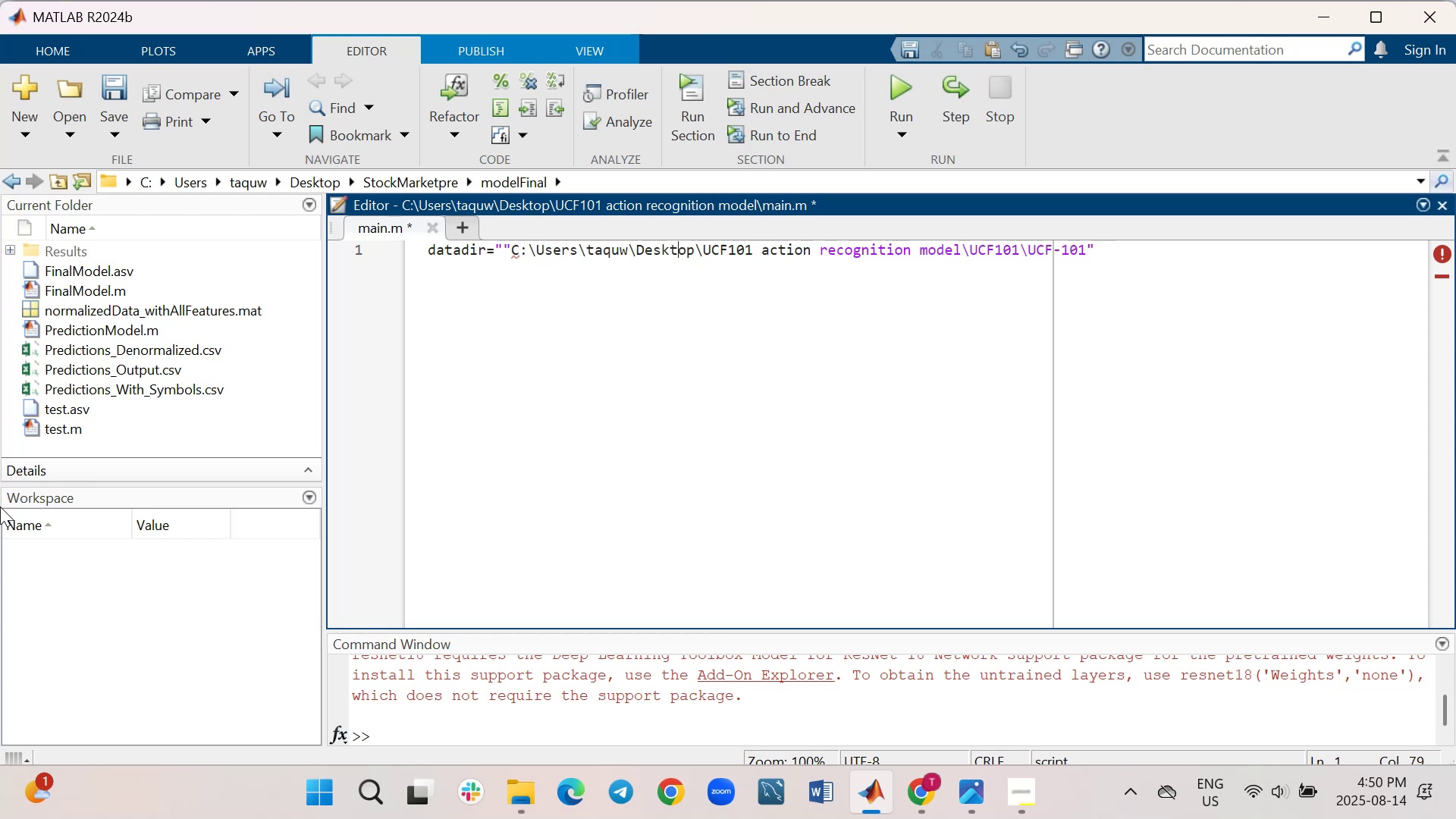 
hold_key(key=ArrowLeft, duration=1.03)
 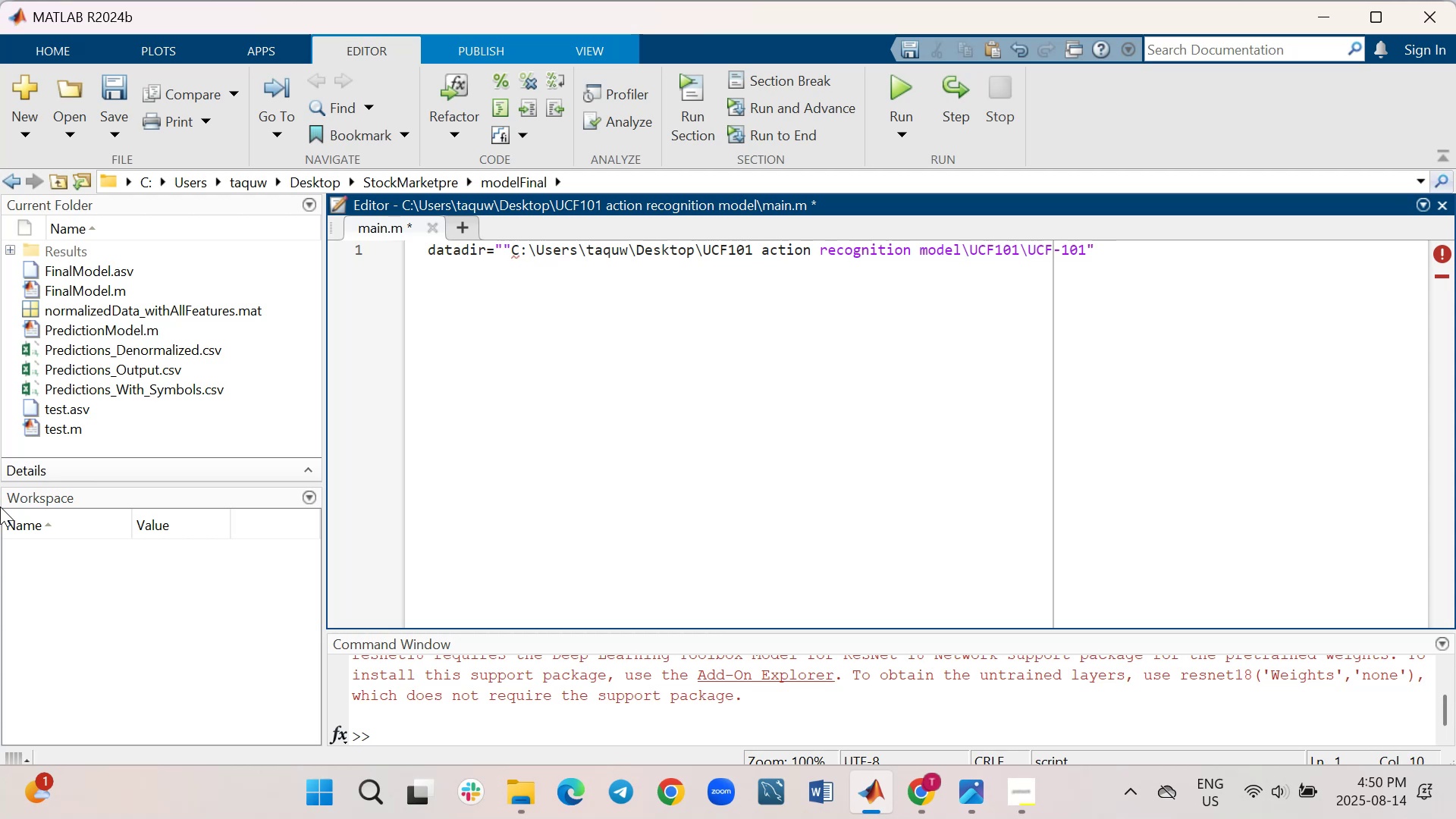 
key(Backspace)
 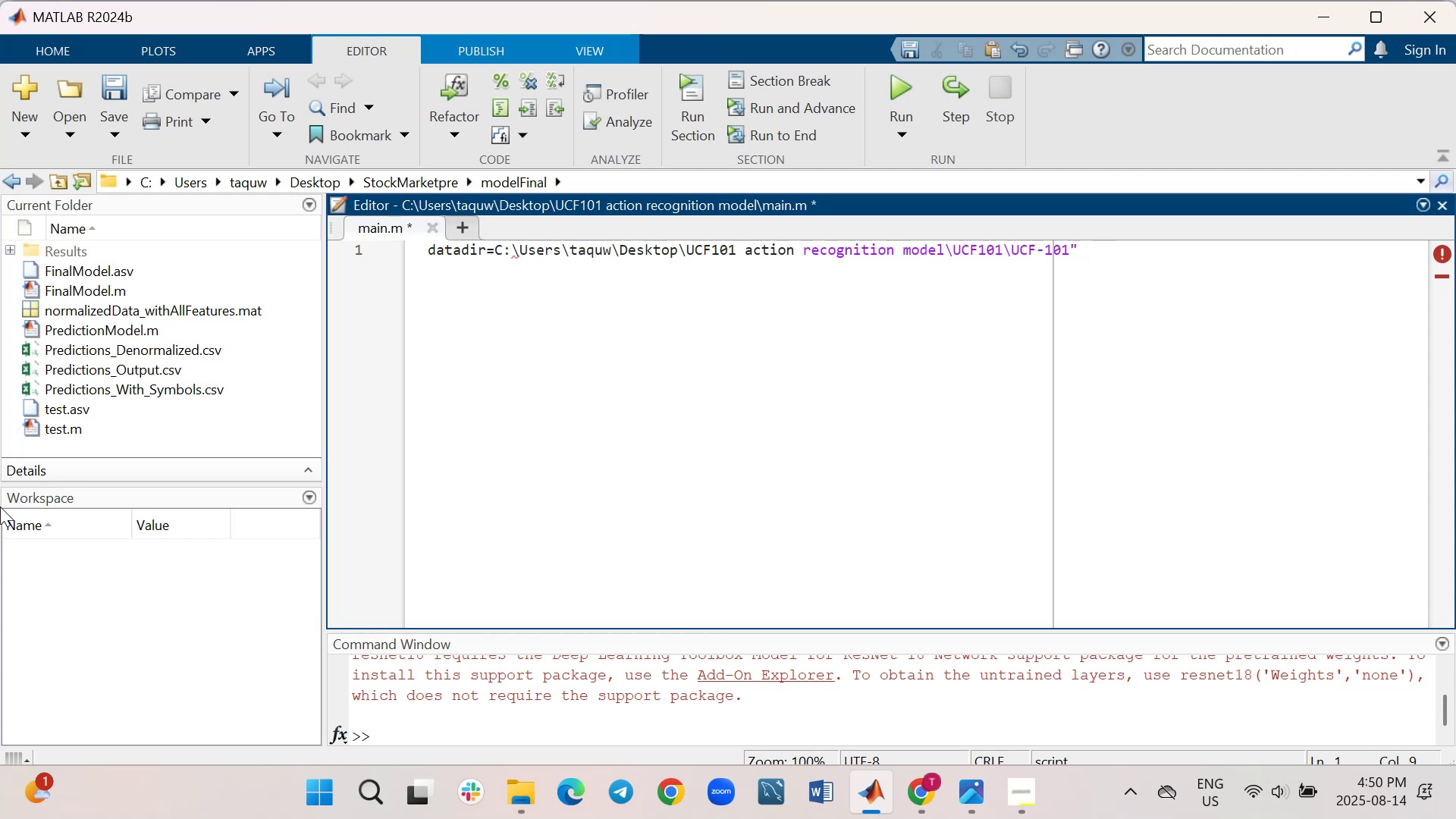 
hold_key(key=ArrowRight, duration=1.51)
 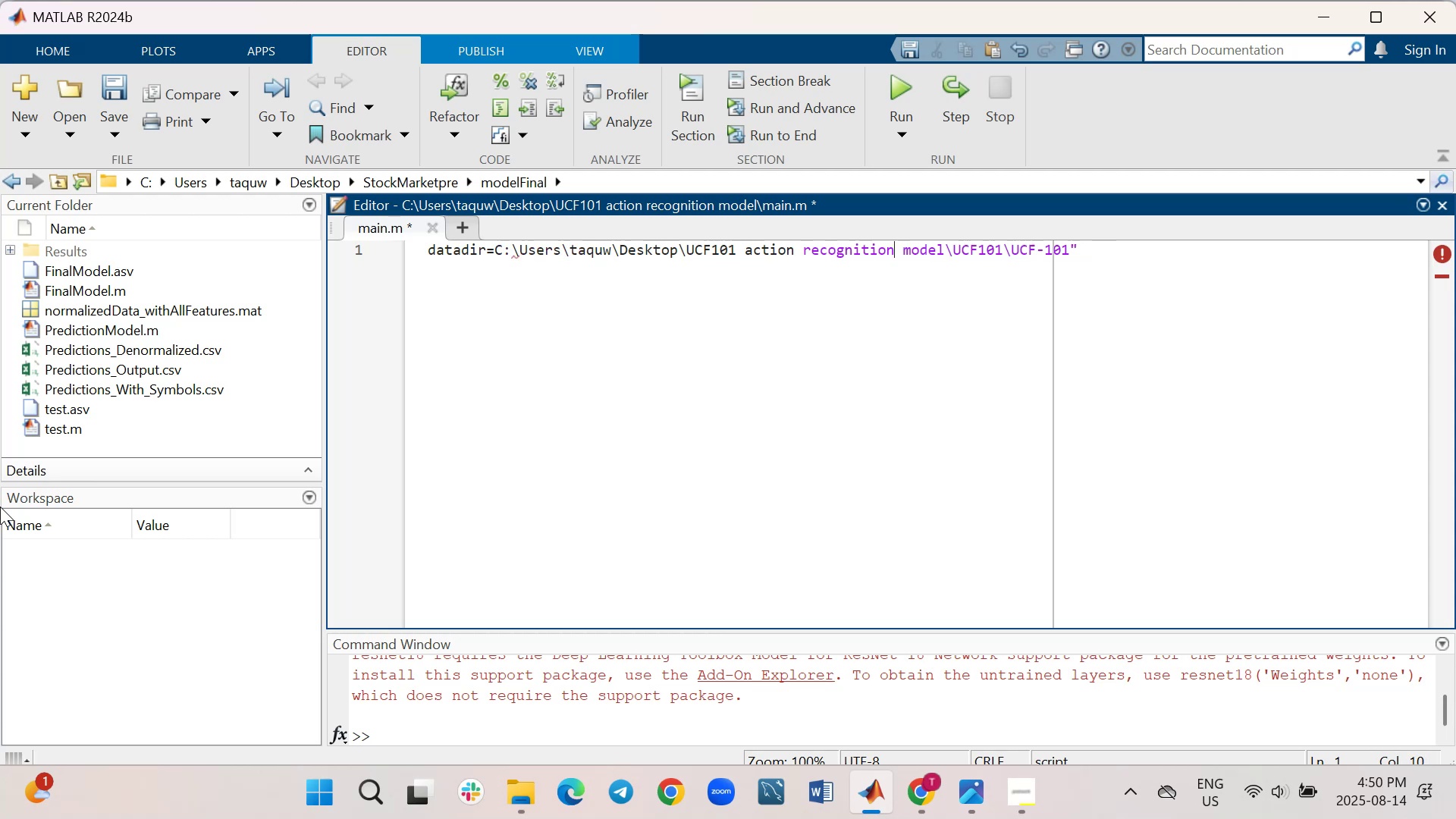 
hold_key(key=ArrowRight, duration=0.71)
 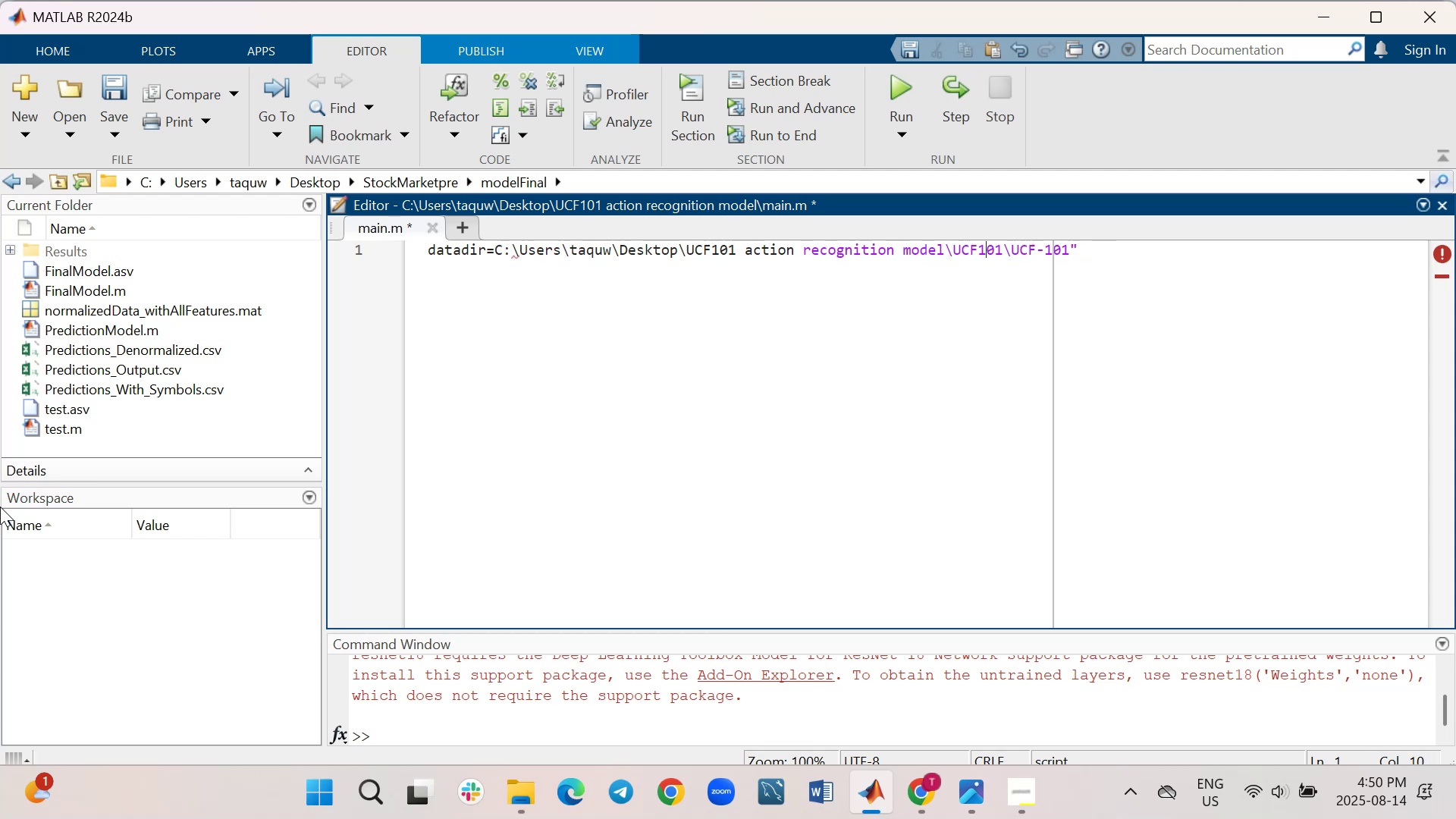 
key(ArrowRight)
 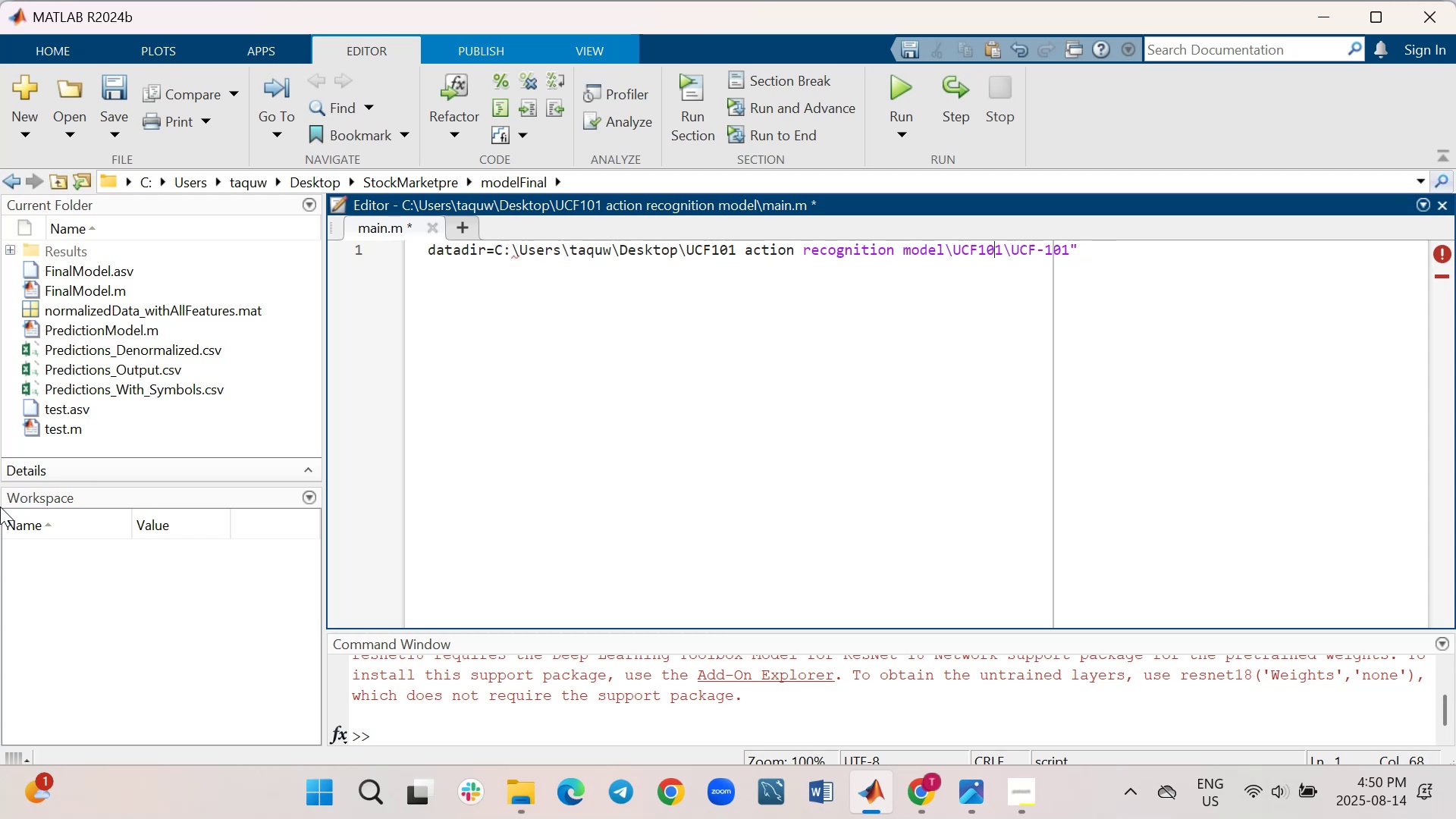 
key(ArrowRight)
 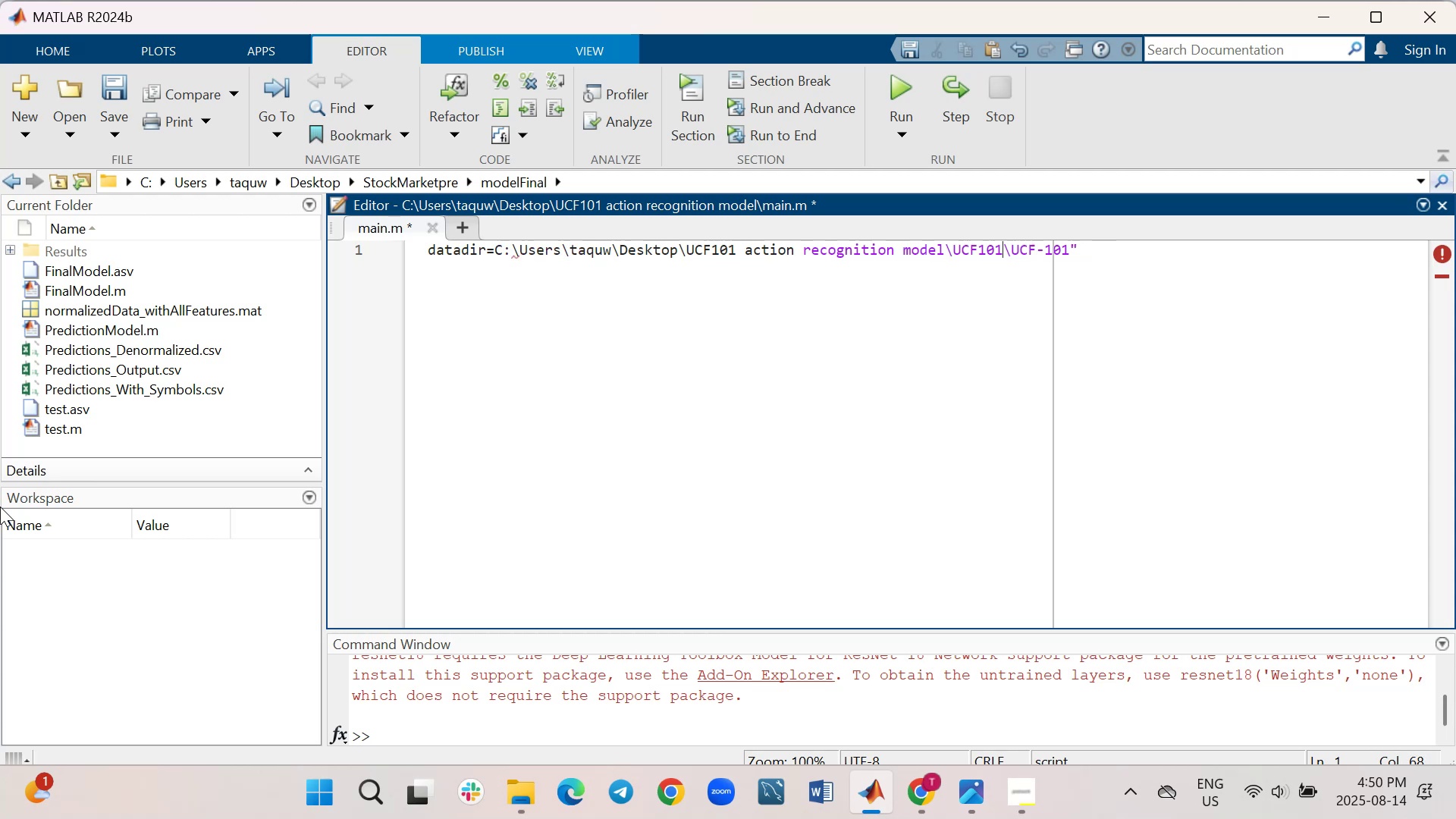 
key(ArrowRight)
 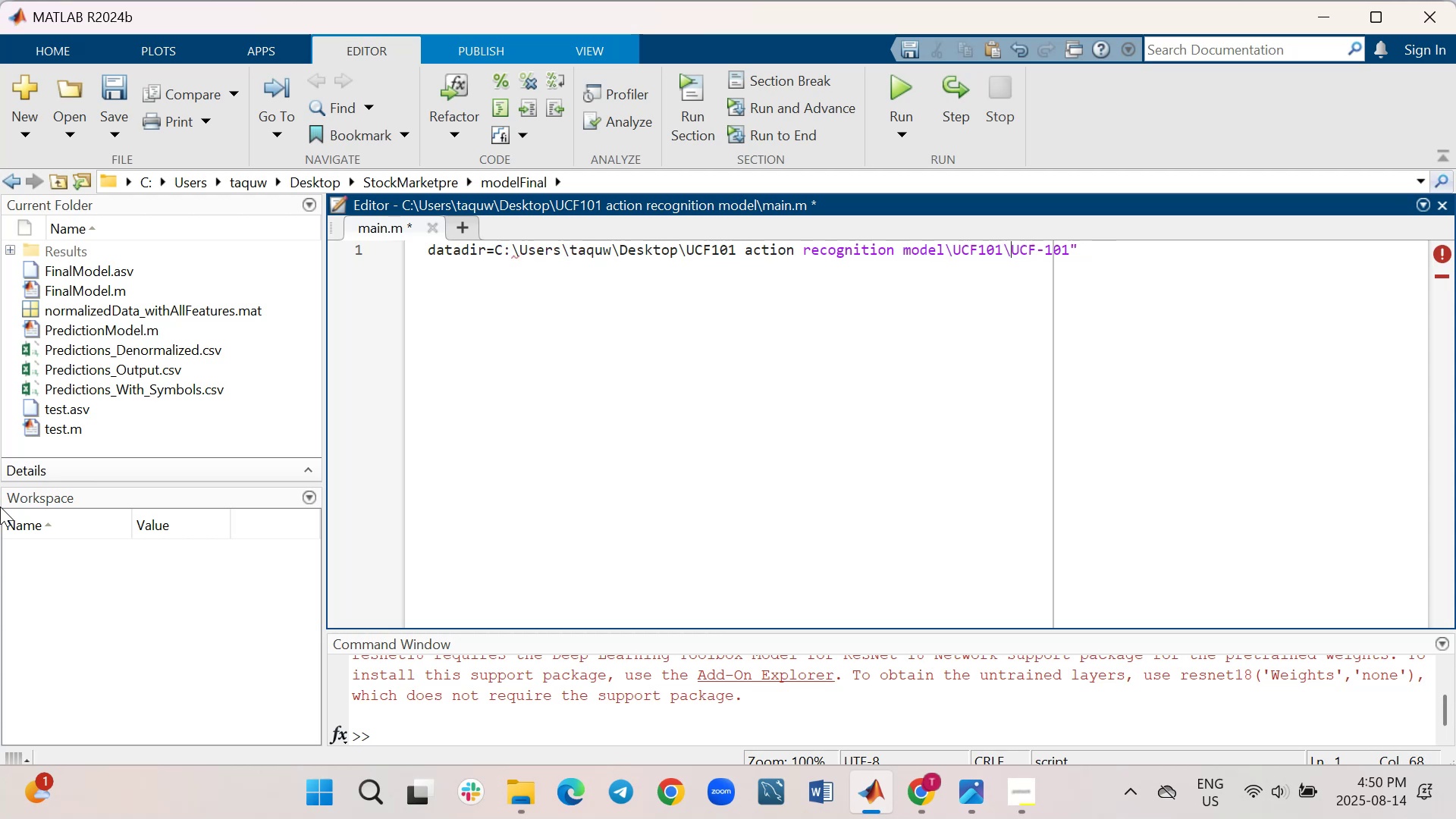 
key(ArrowRight)
 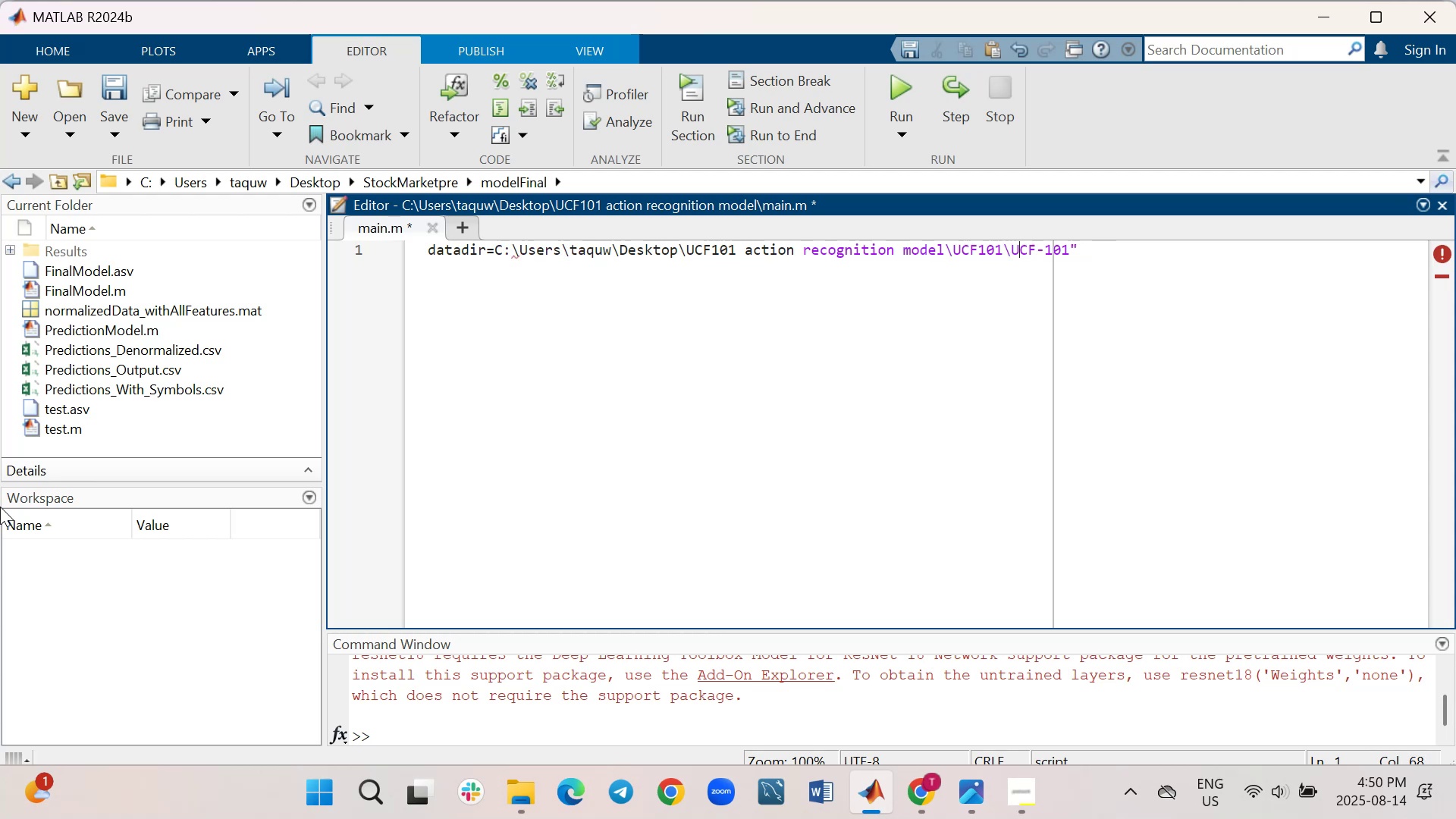 
key(ArrowRight)
 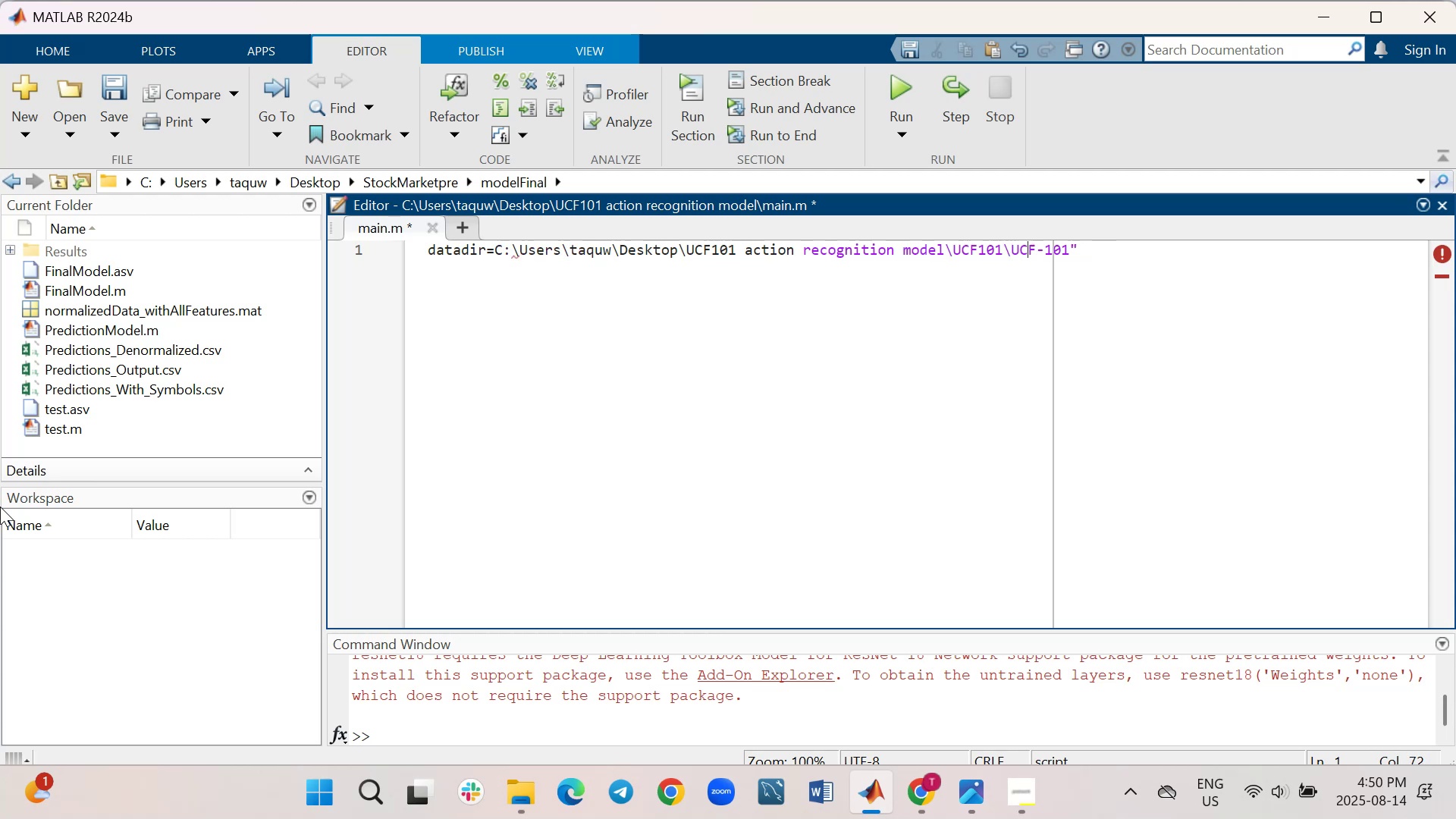 
key(ArrowRight)
 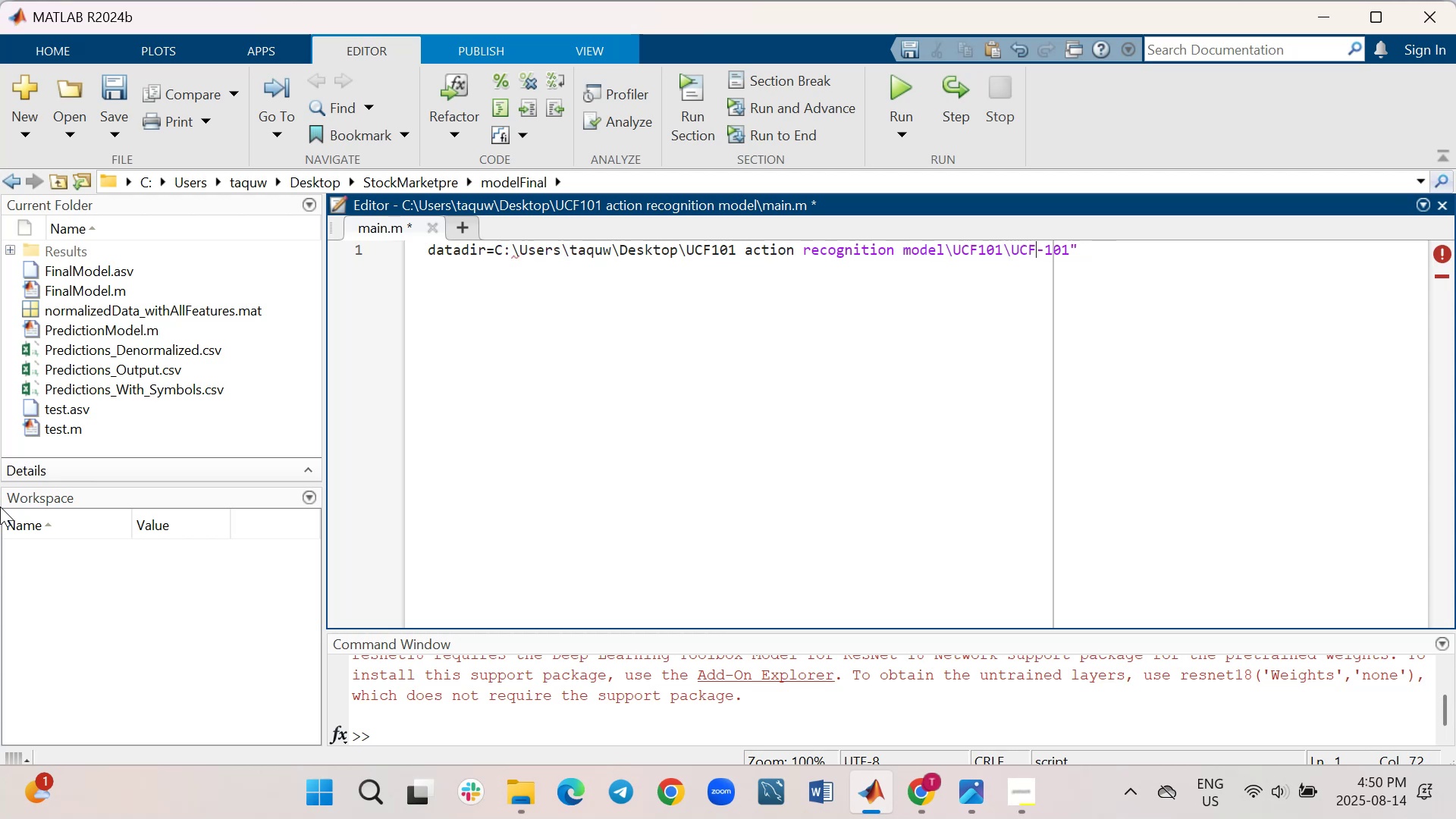 
key(ArrowRight)
 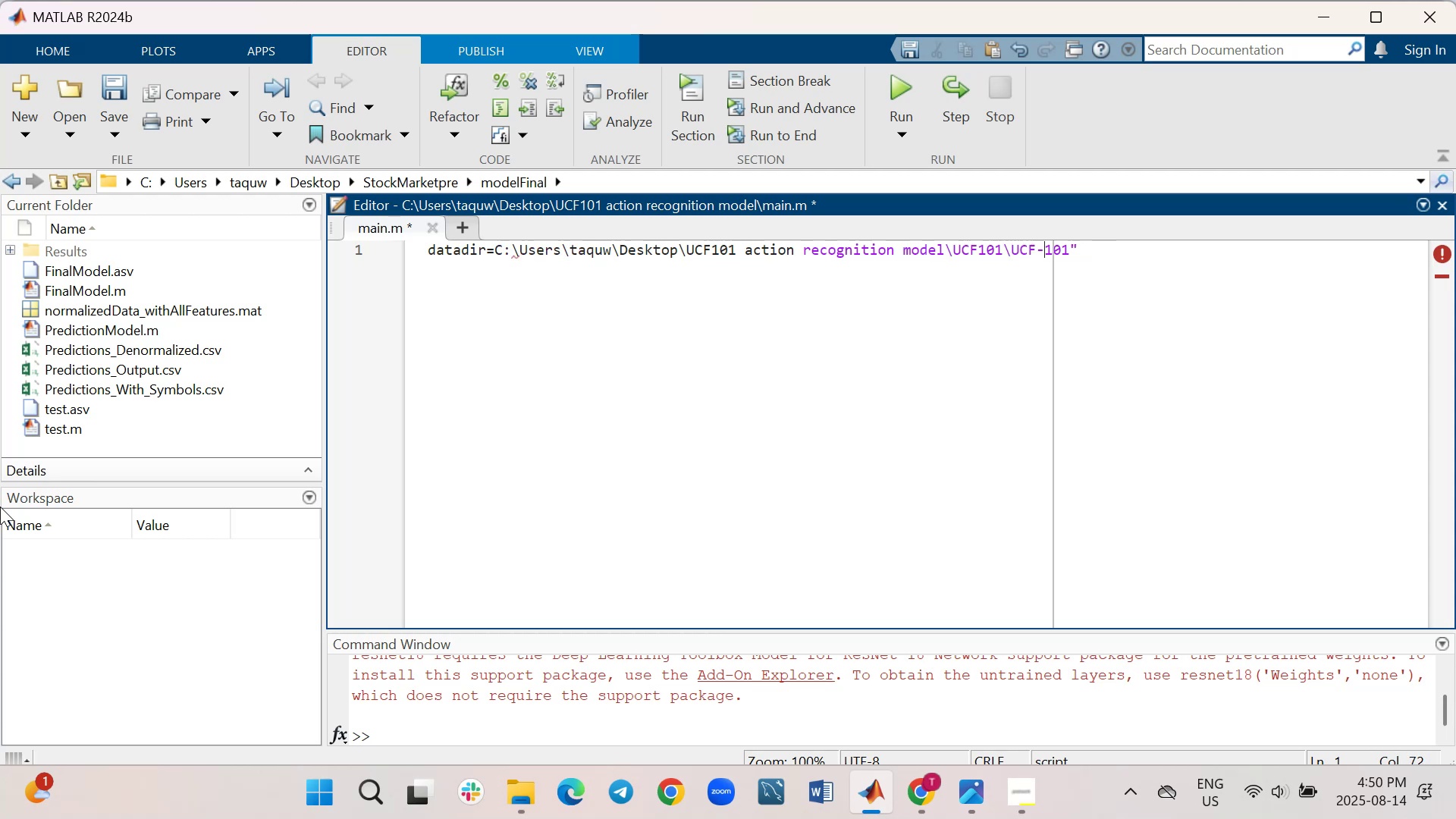 
key(ArrowRight)
 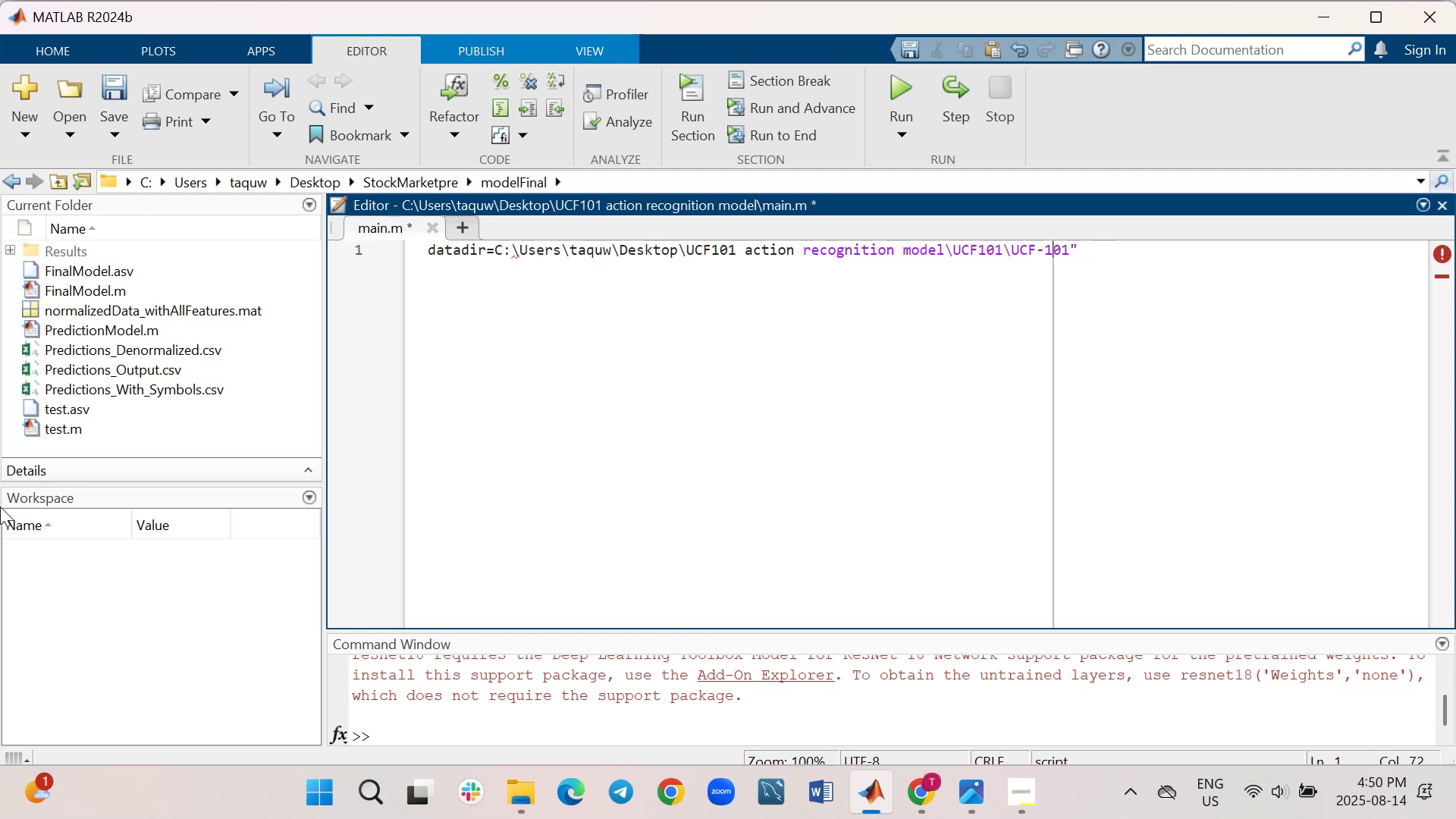 
key(ArrowRight)
 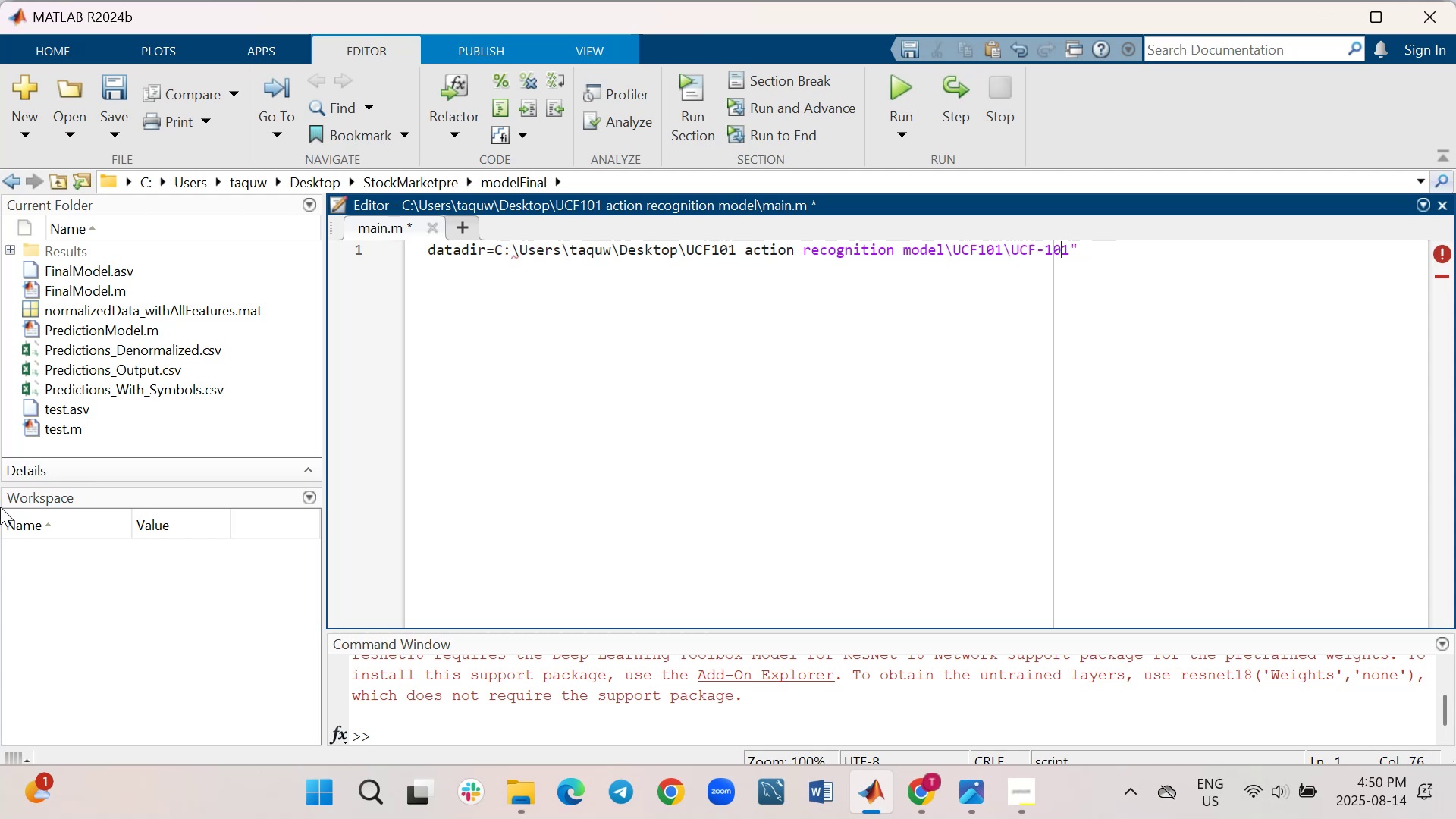 
key(ArrowRight)
 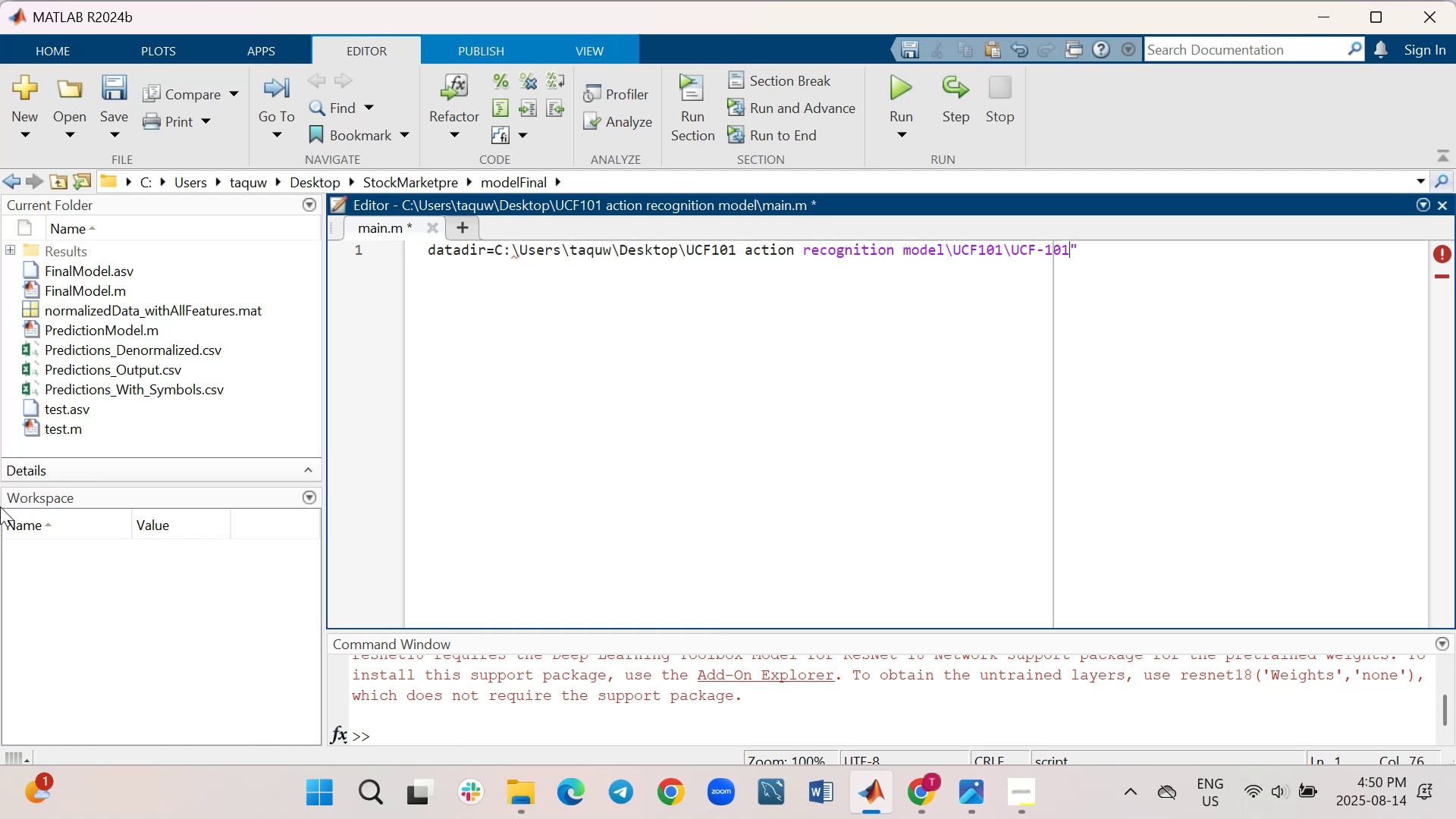 
key(ArrowRight)
 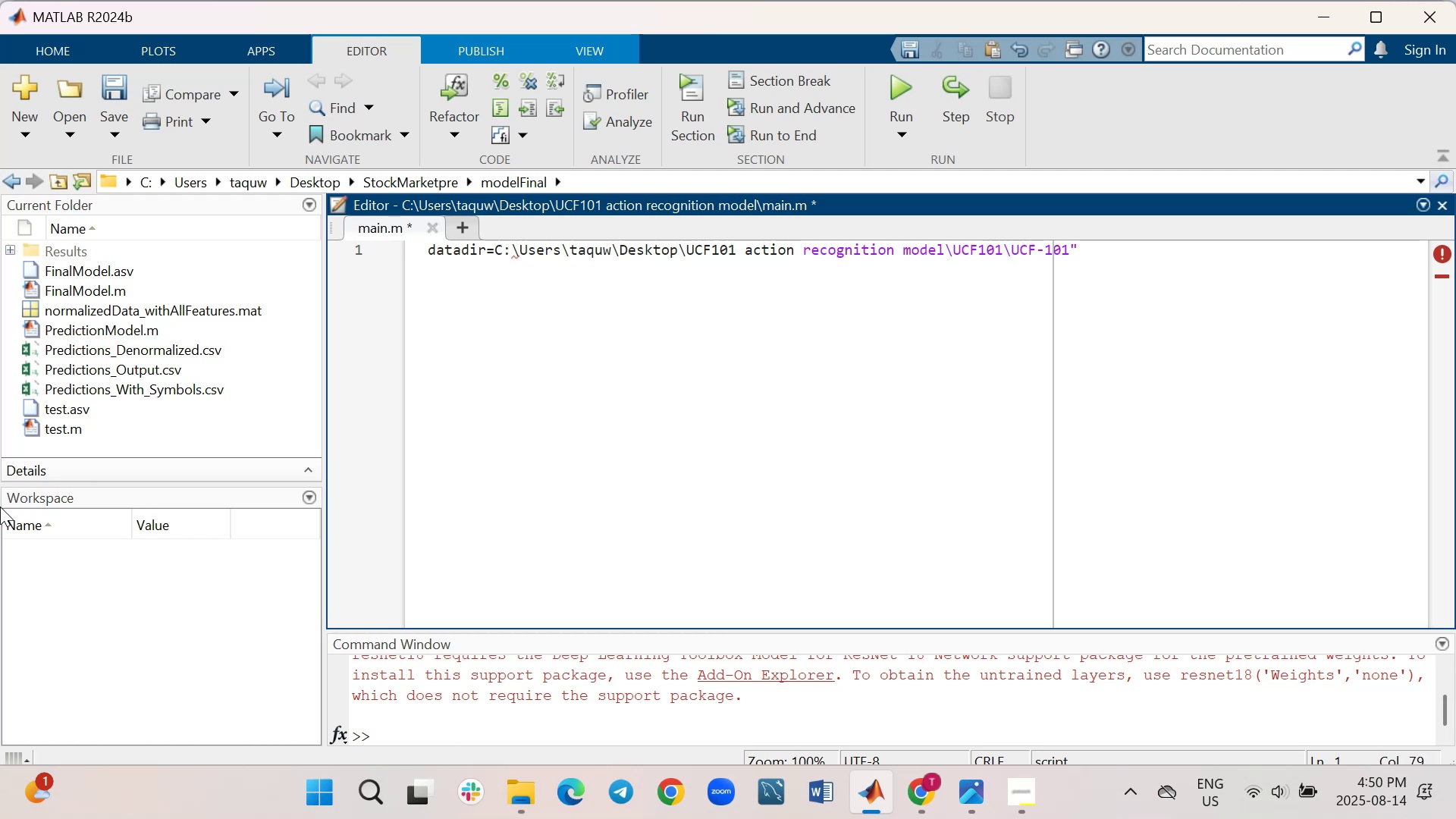 
key(Semicolon)
 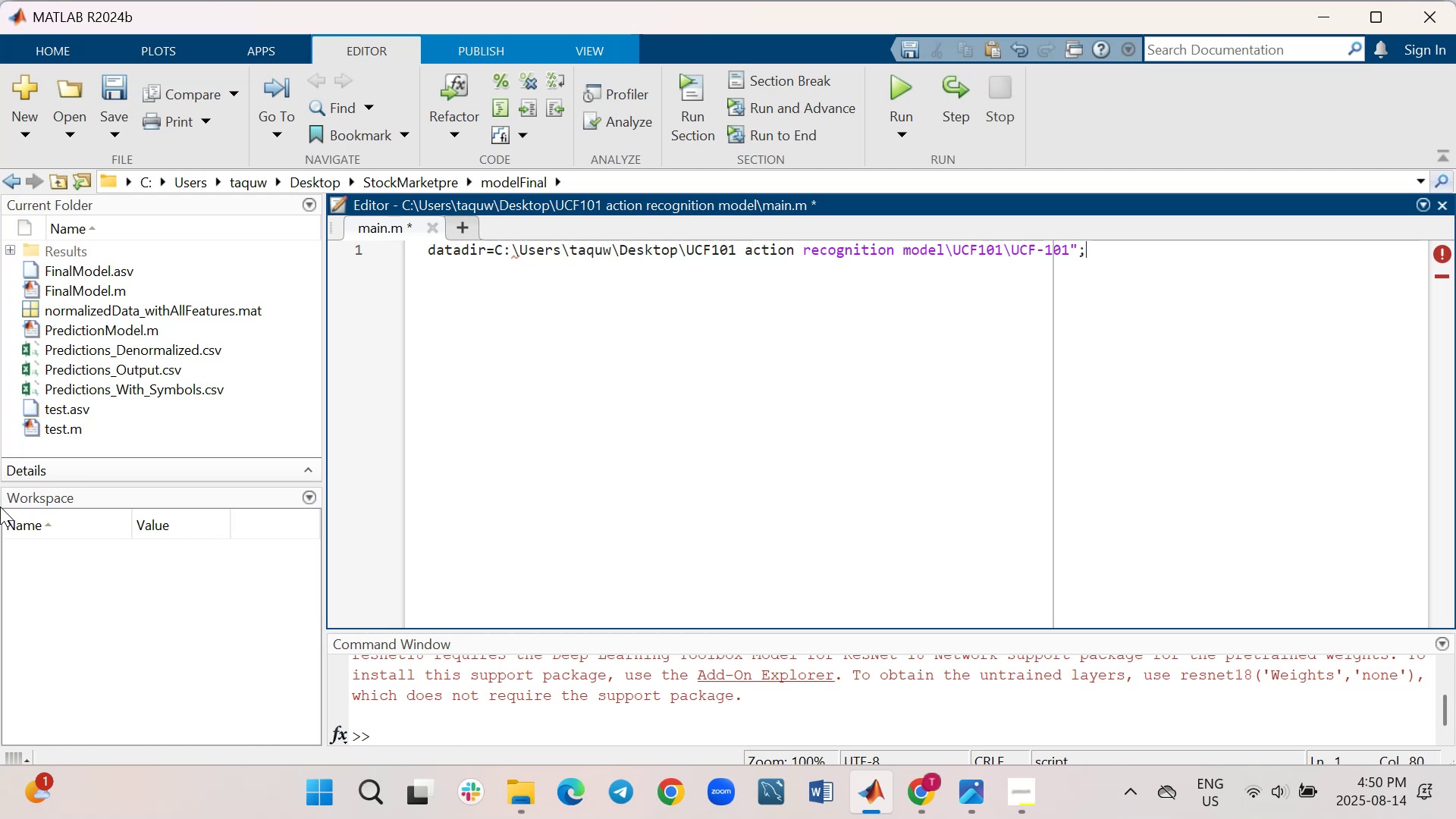 
hold_key(key=ArrowLeft, duration=1.51)
 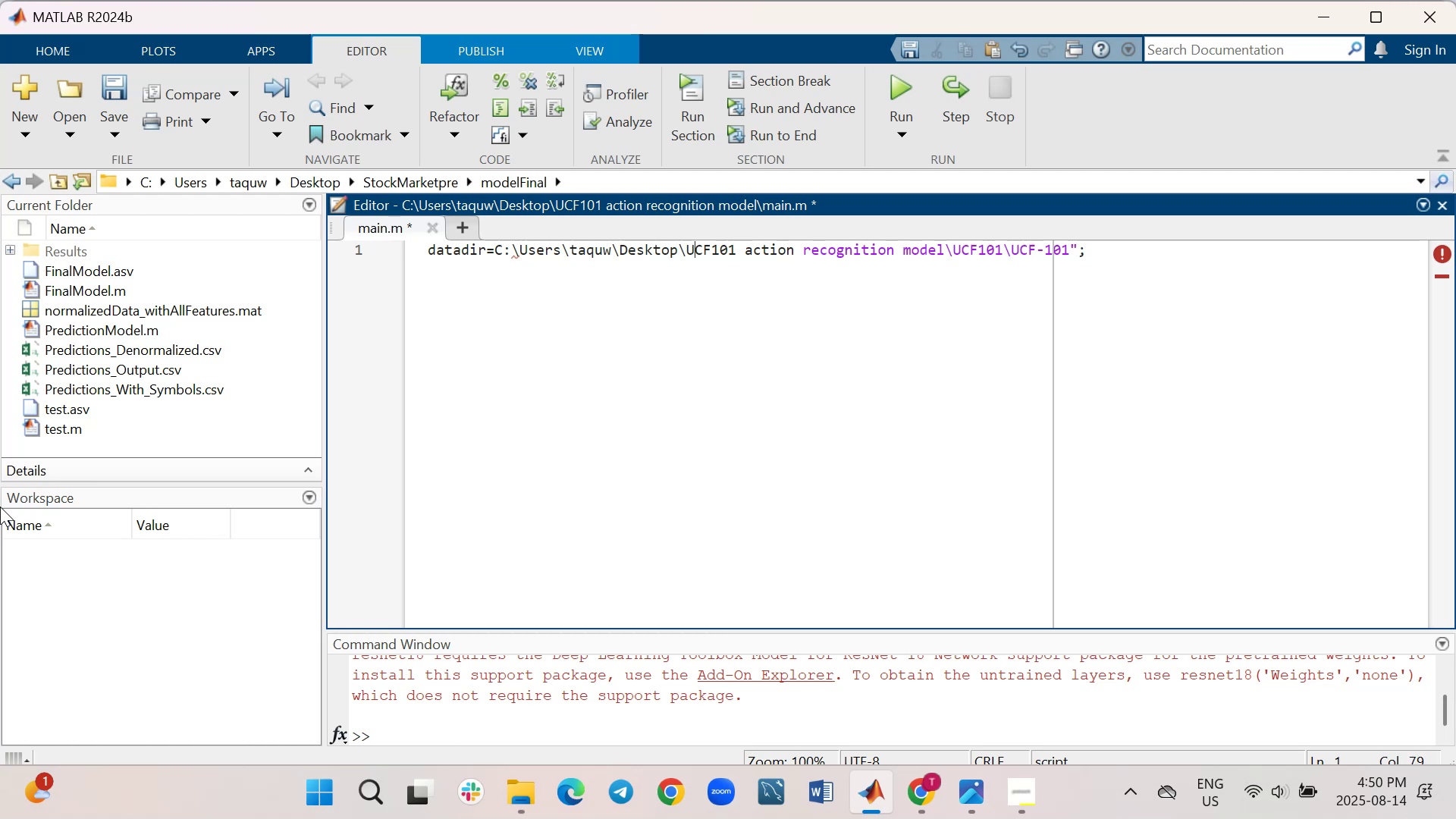 
hold_key(key=ArrowLeft, duration=0.33)
 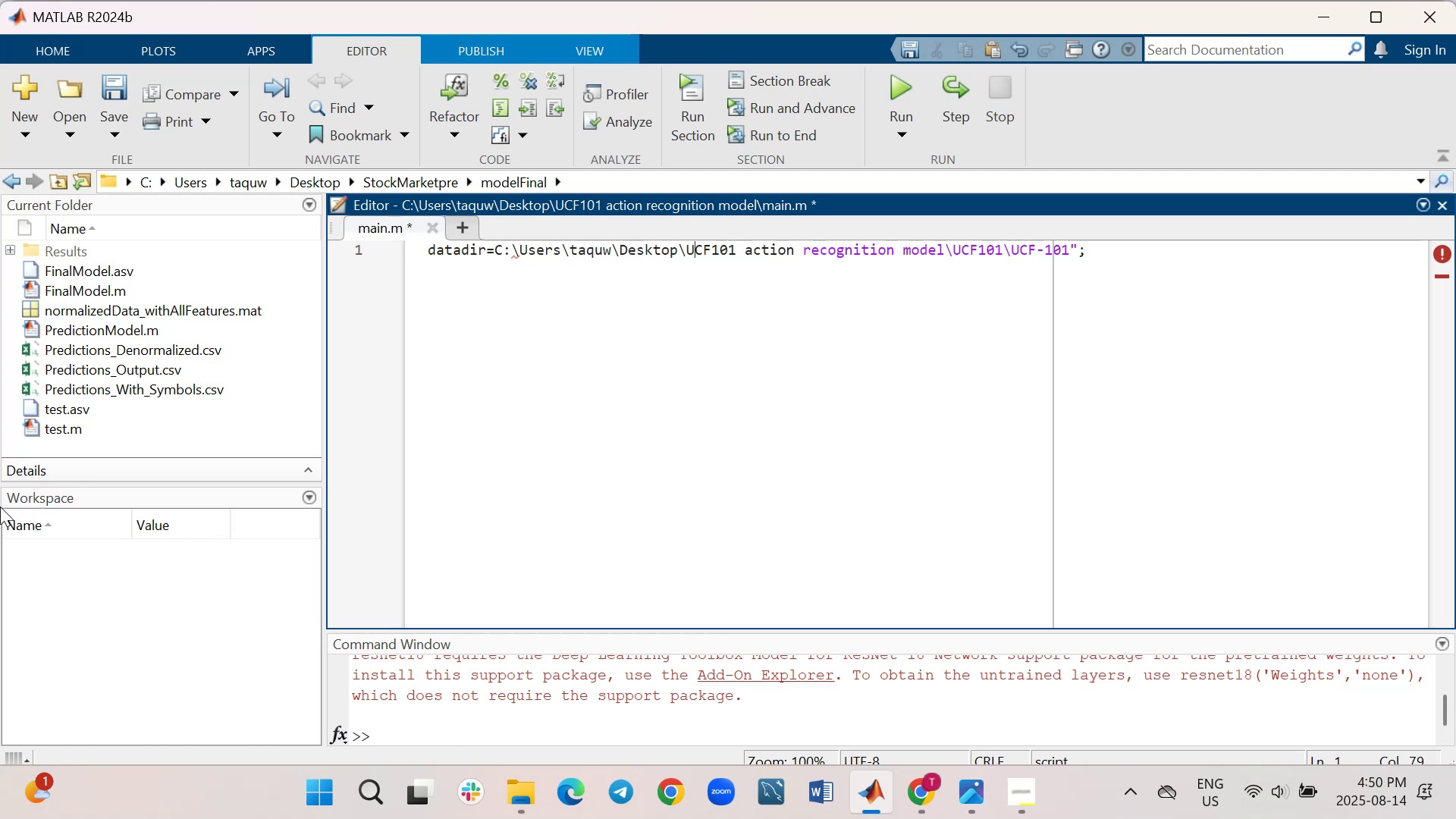 
hold_key(key=ArrowLeft, duration=0.87)
 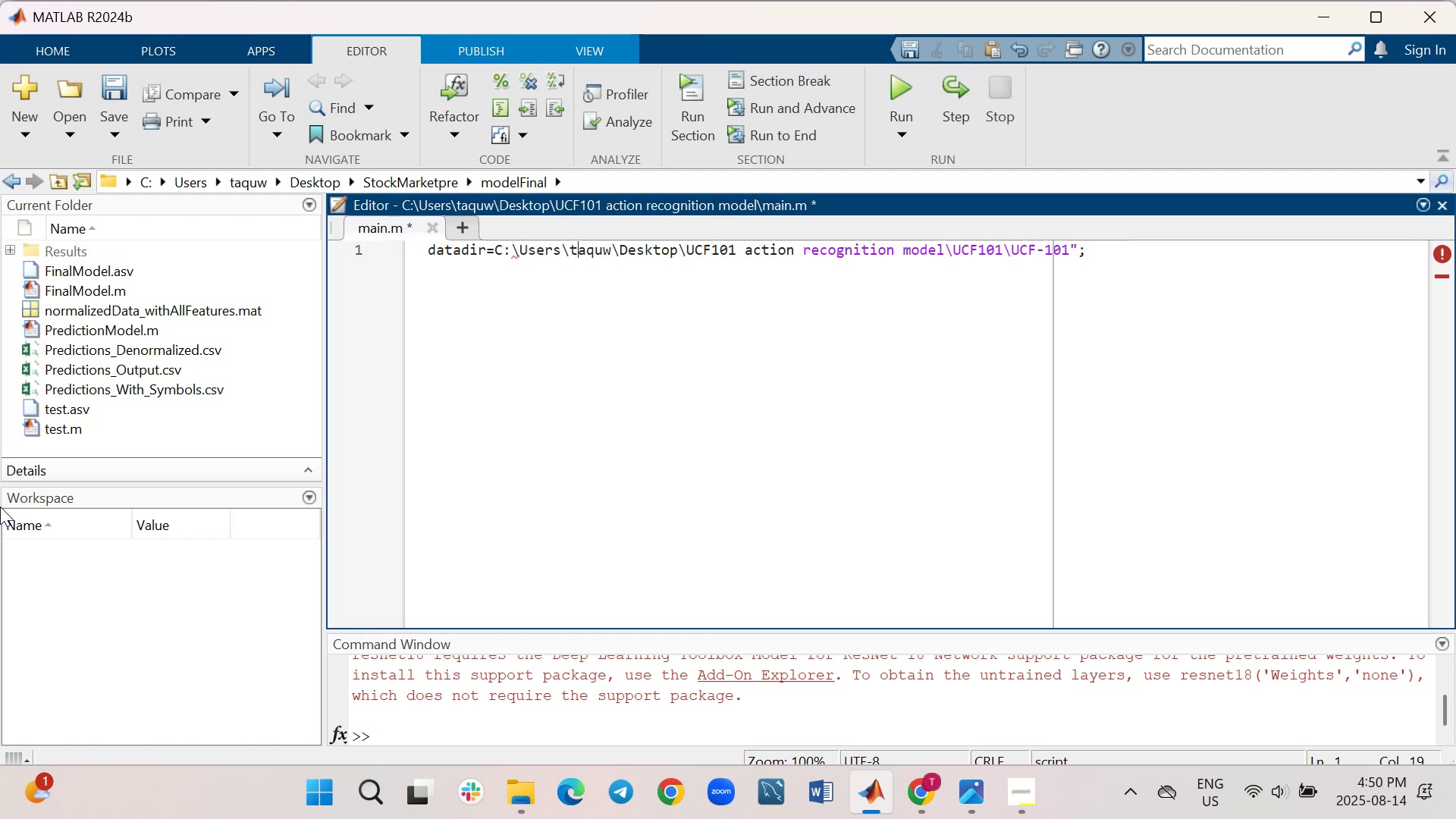 
key(ArrowLeft)
 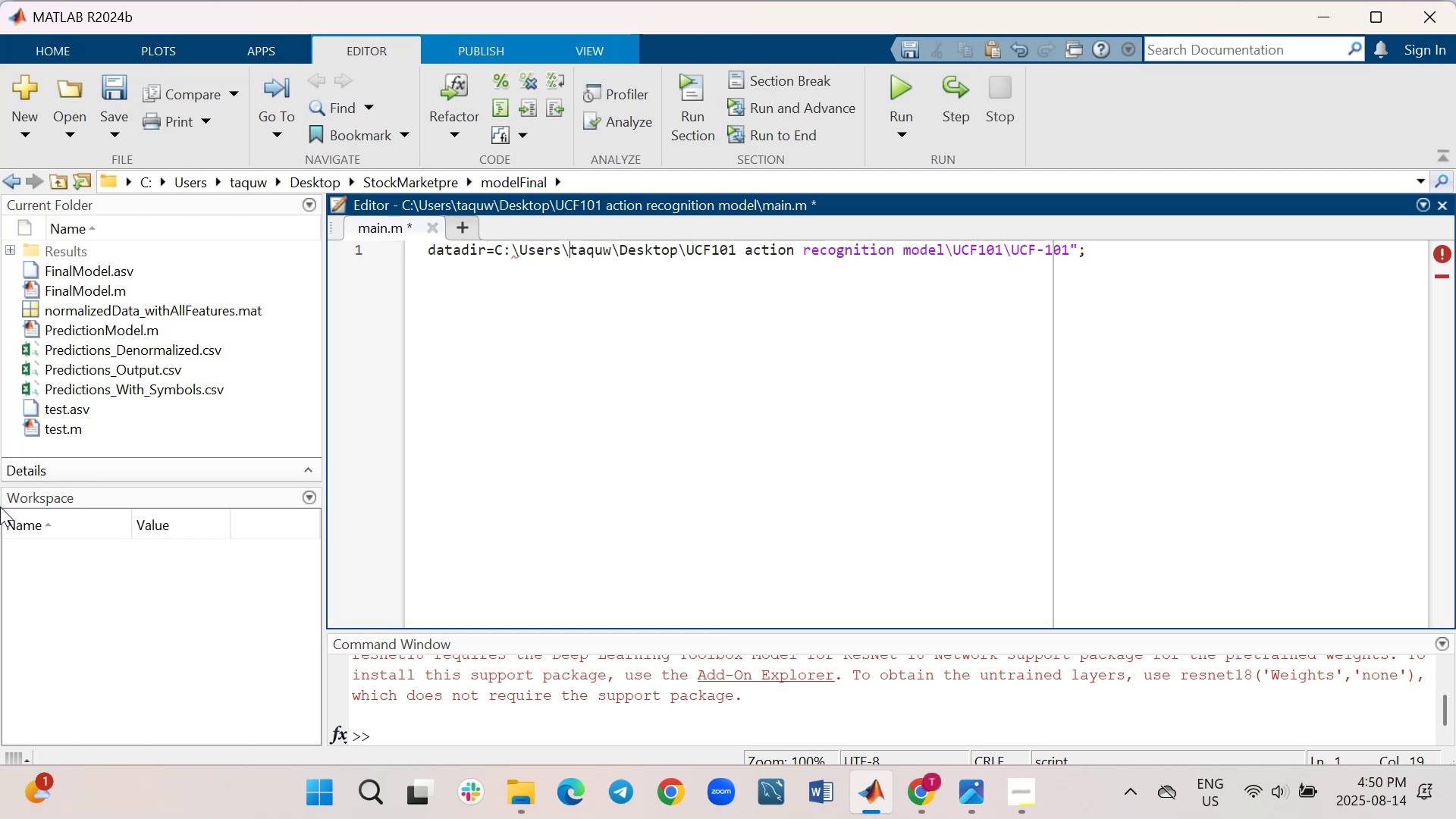 
key(ArrowLeft)
 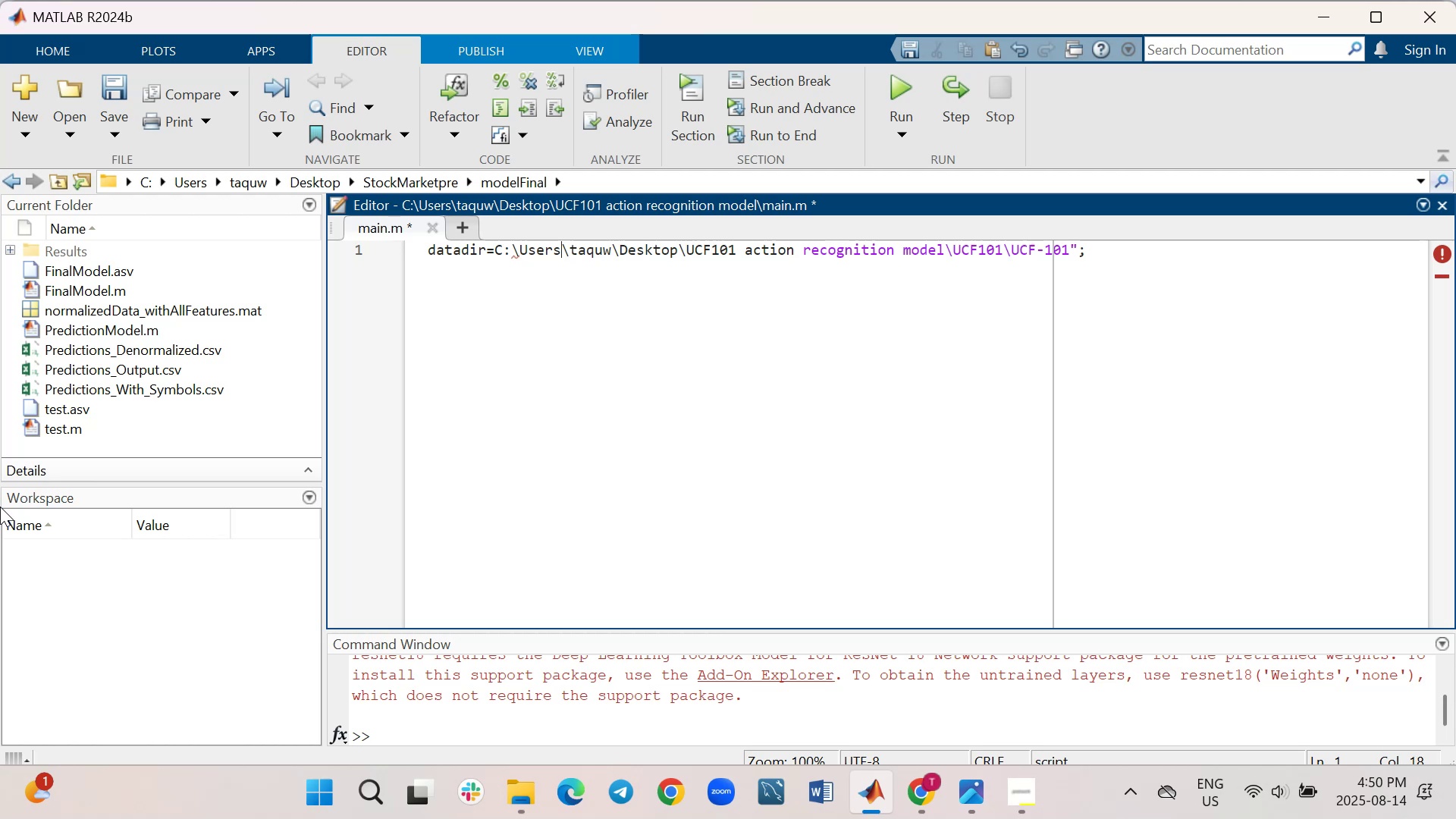 
key(ArrowLeft)
 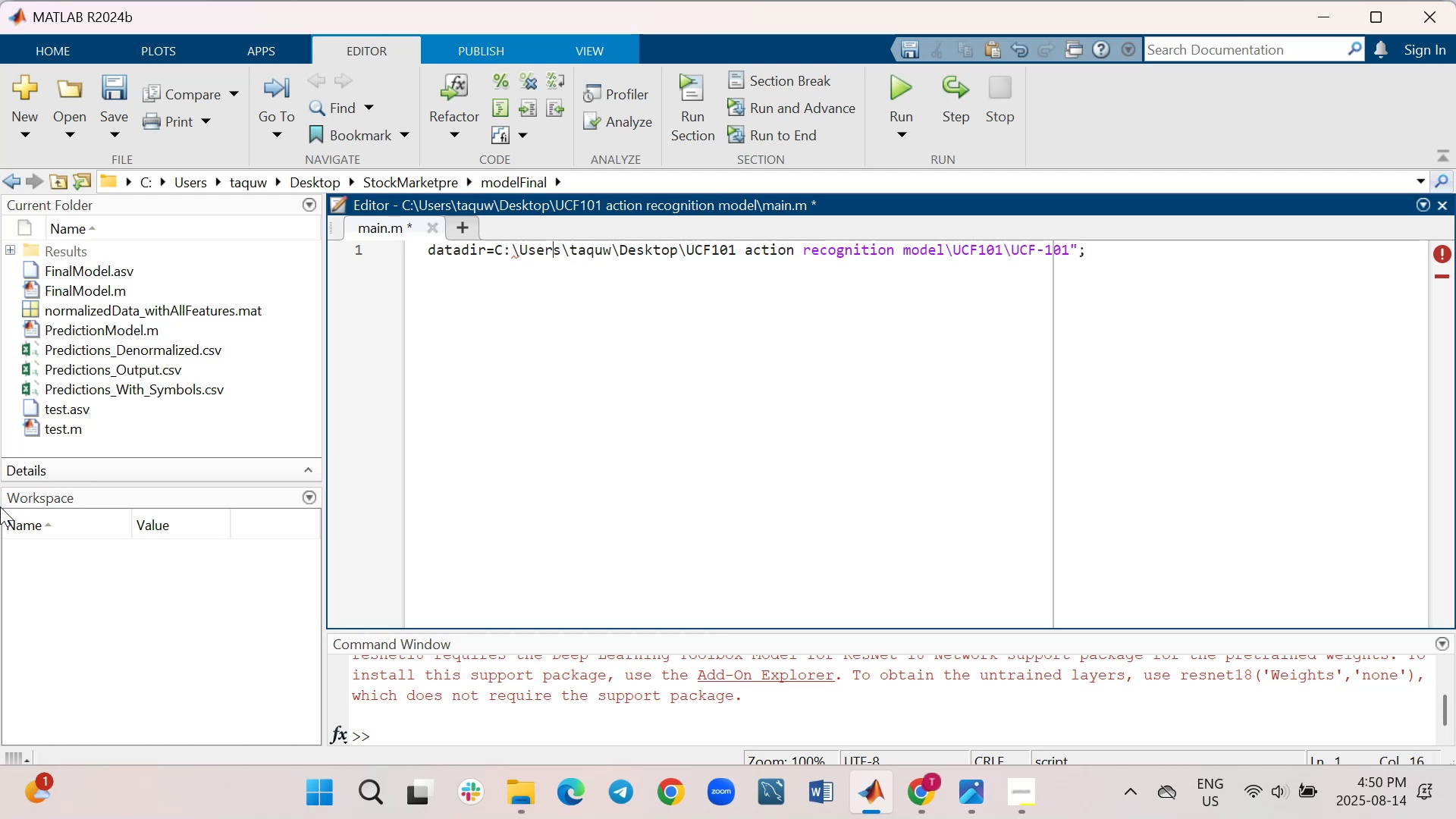 
key(ArrowLeft)
 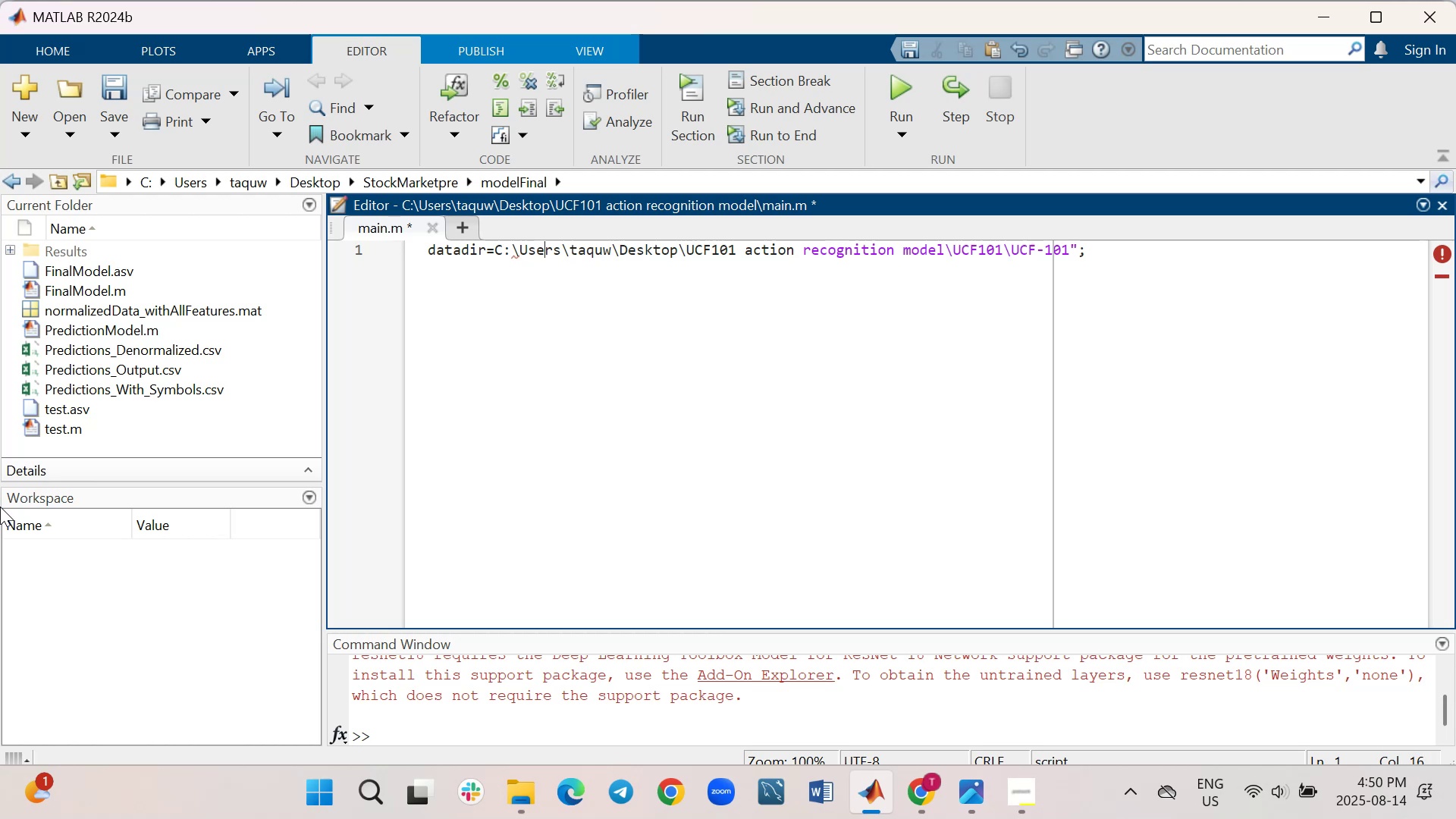 
key(ArrowLeft)
 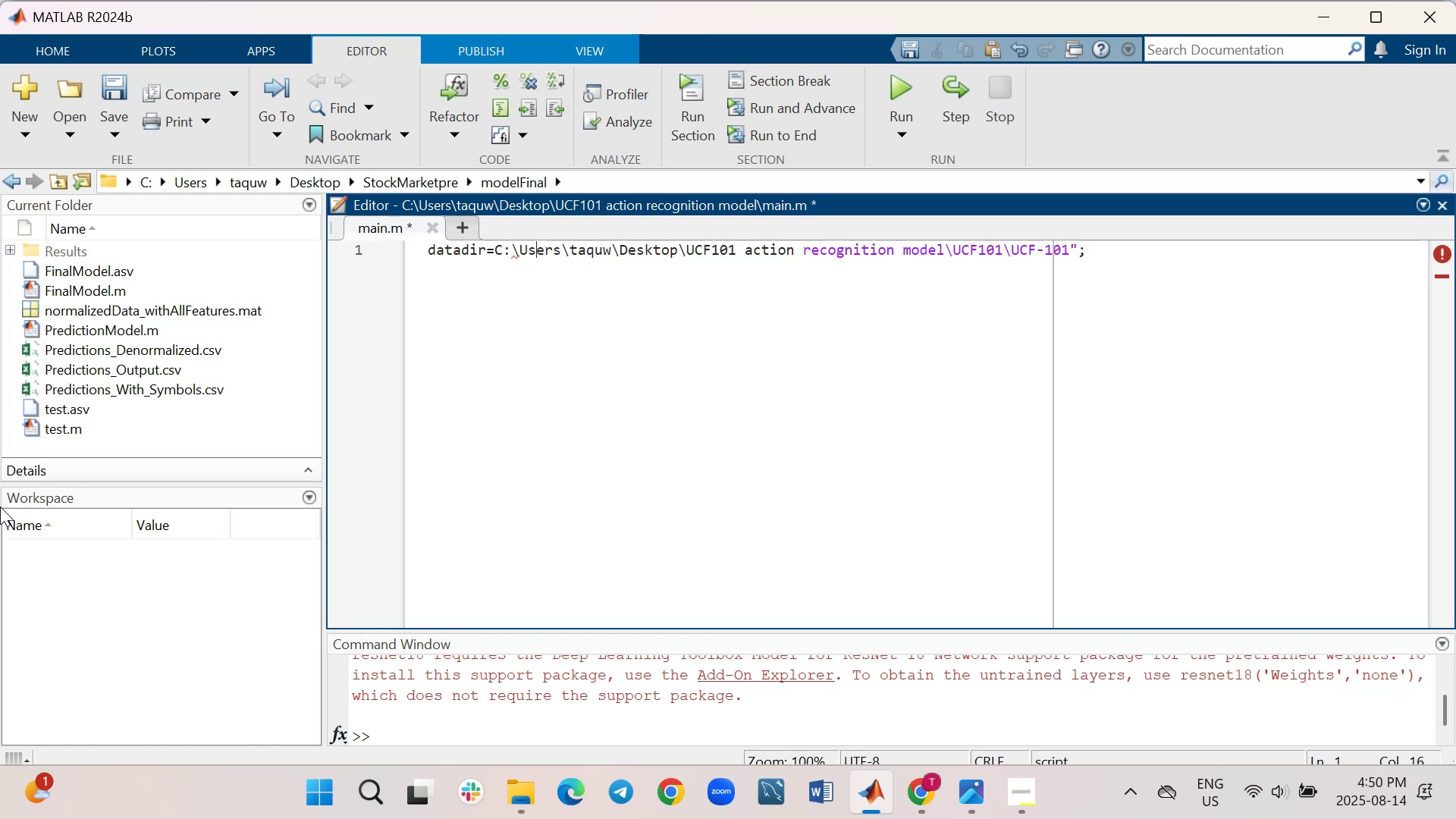 
key(ArrowLeft)
 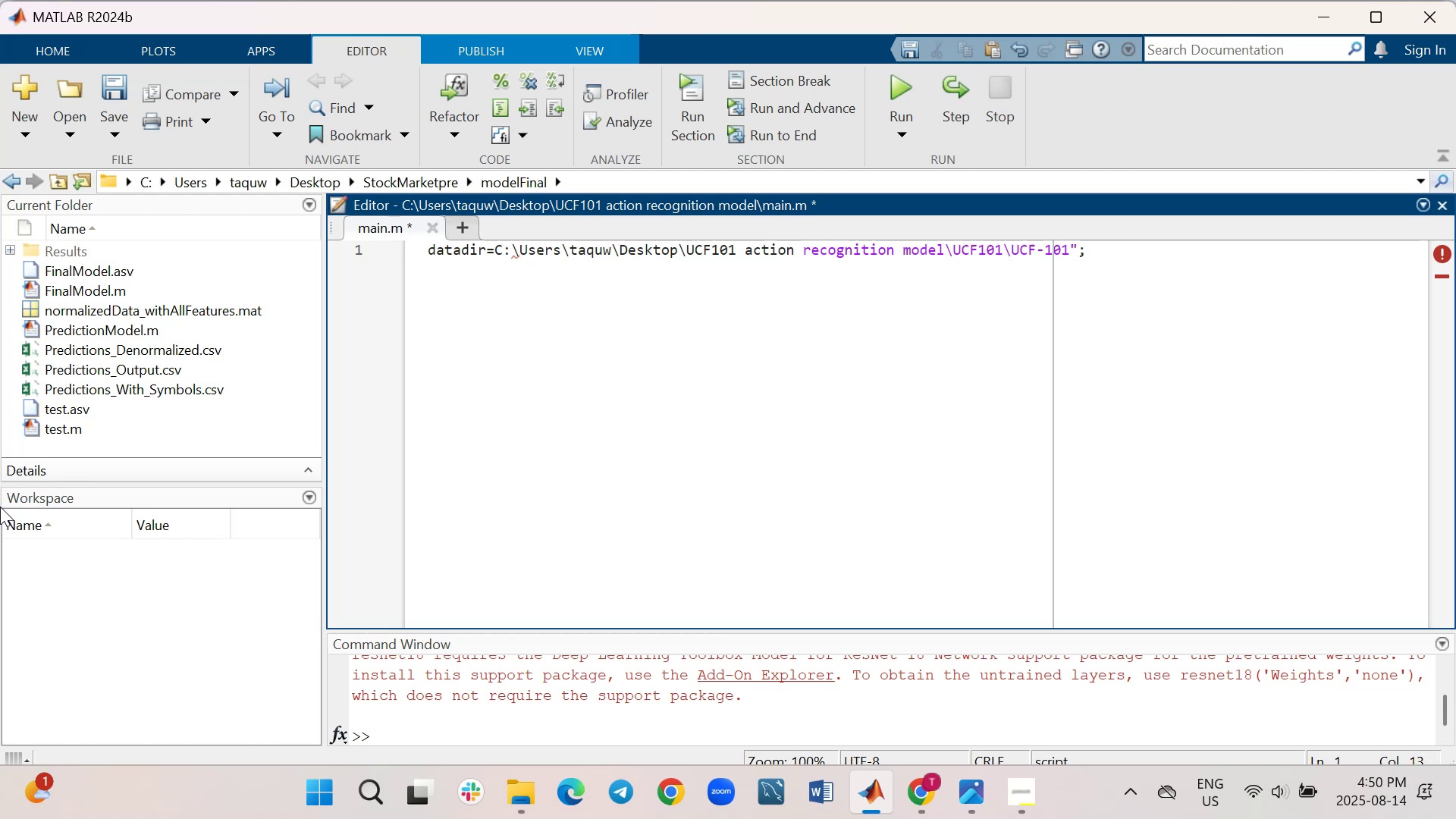 
key(ArrowLeft)
 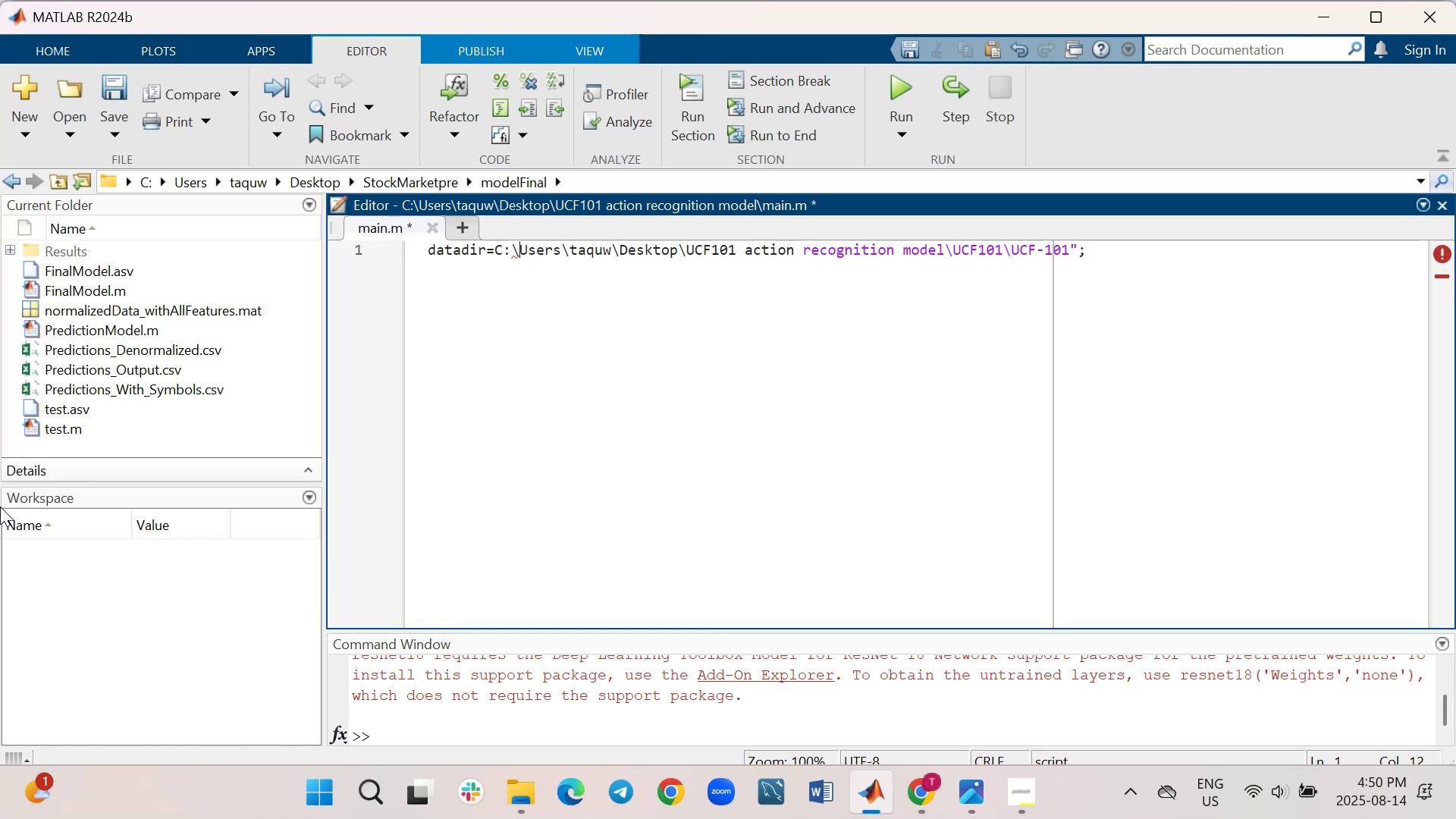 
key(ArrowLeft)
 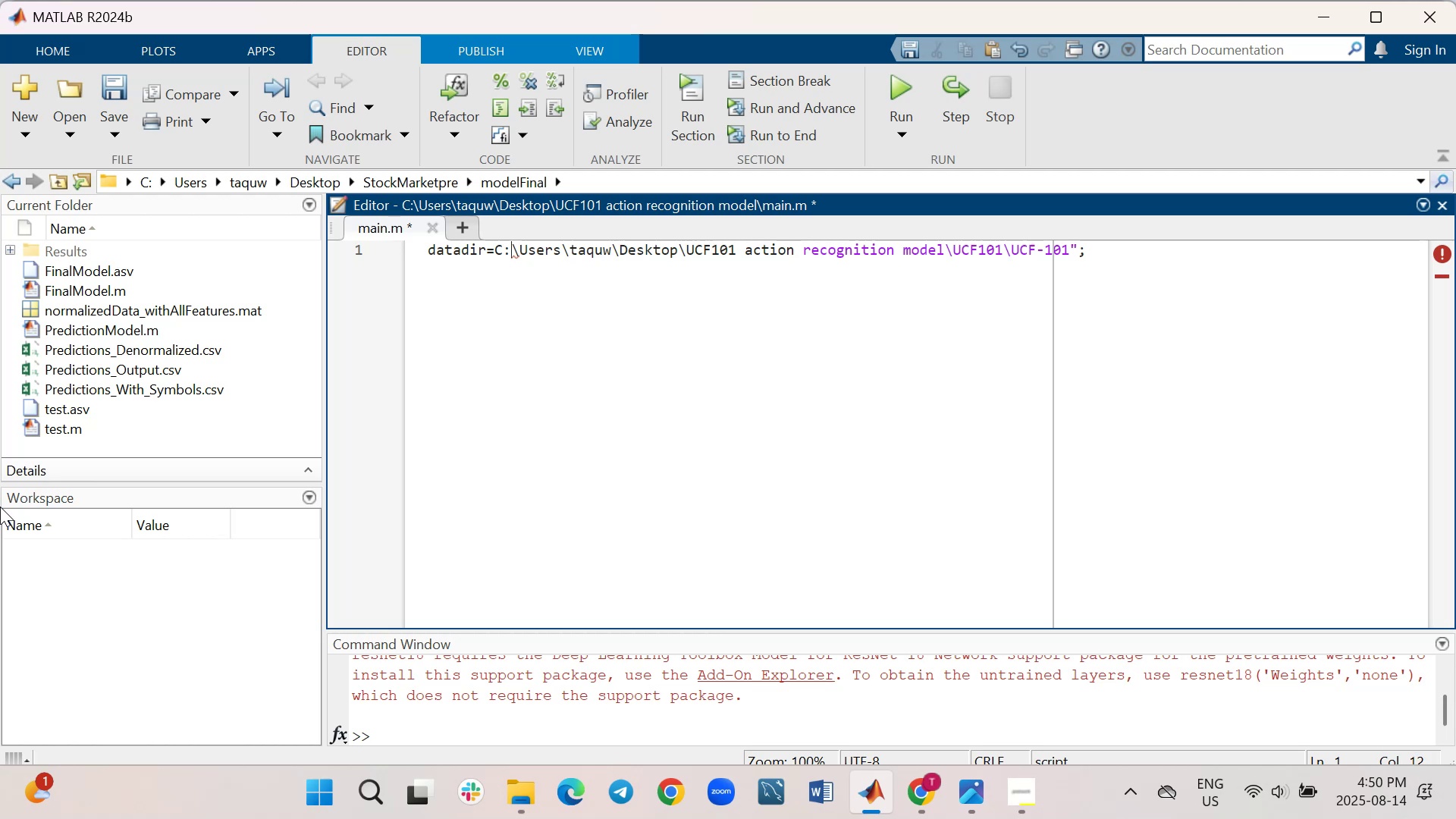 
key(ArrowLeft)
 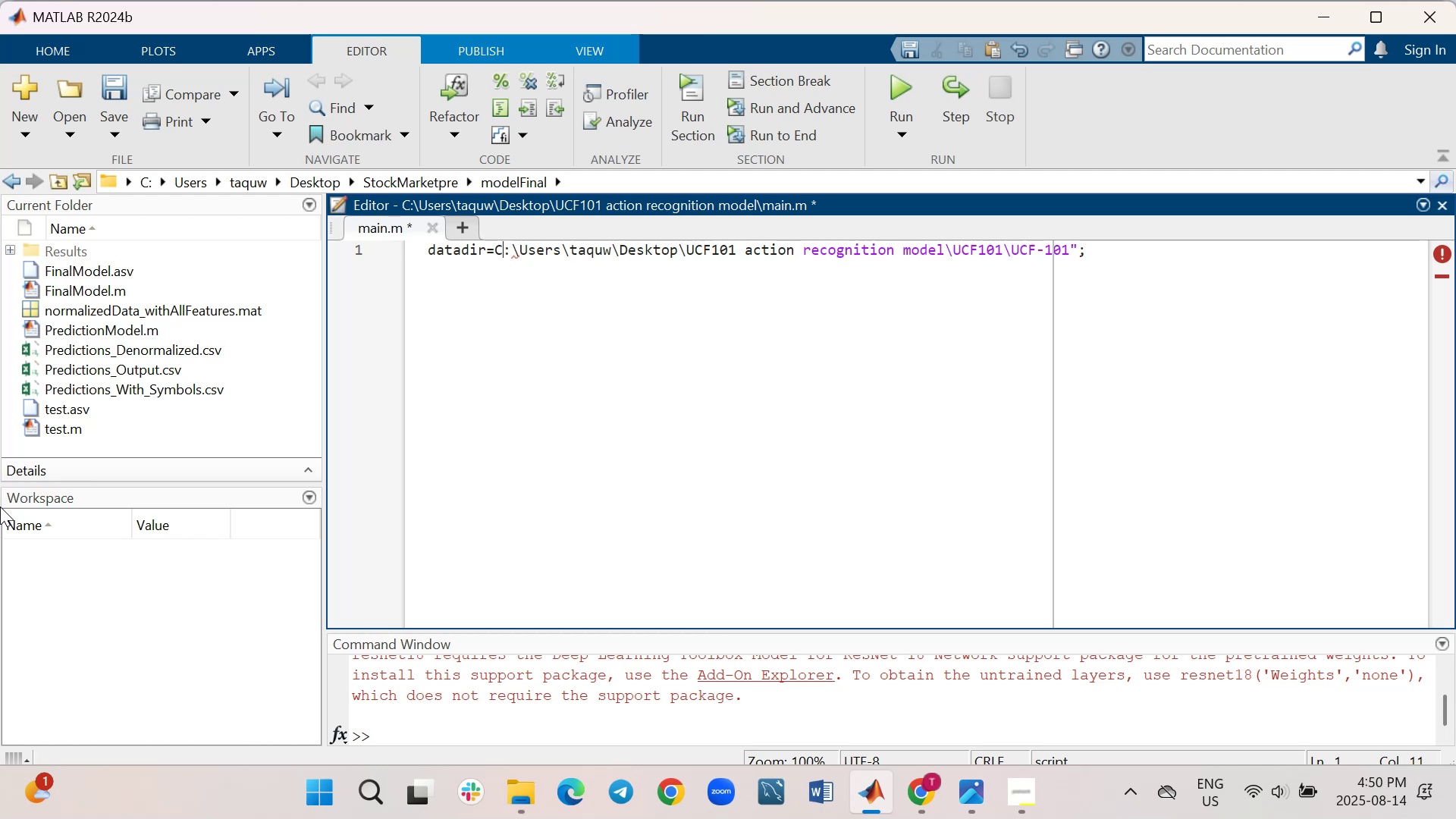 
key(ArrowLeft)
 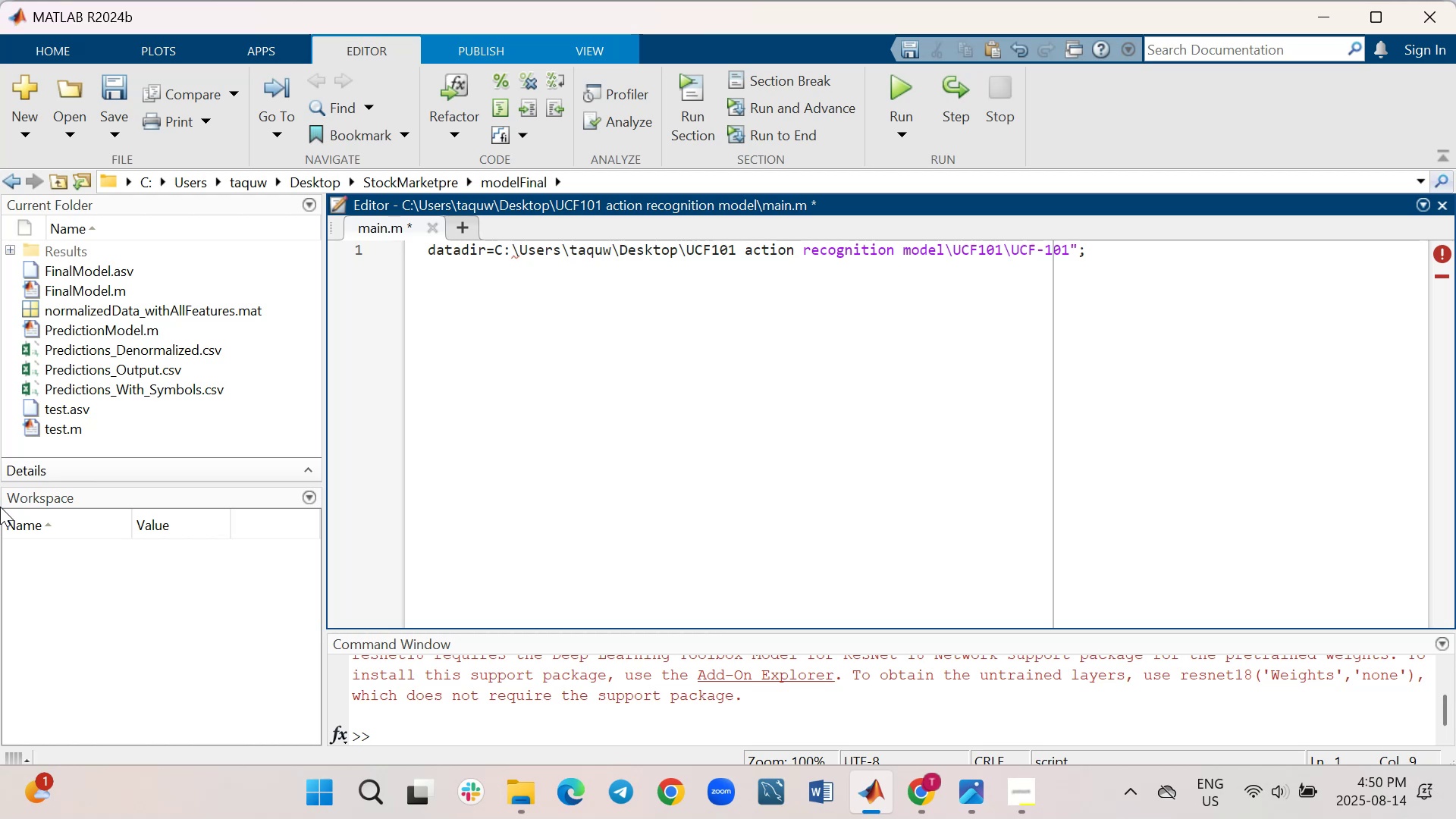 
key(Shift+Quote)
 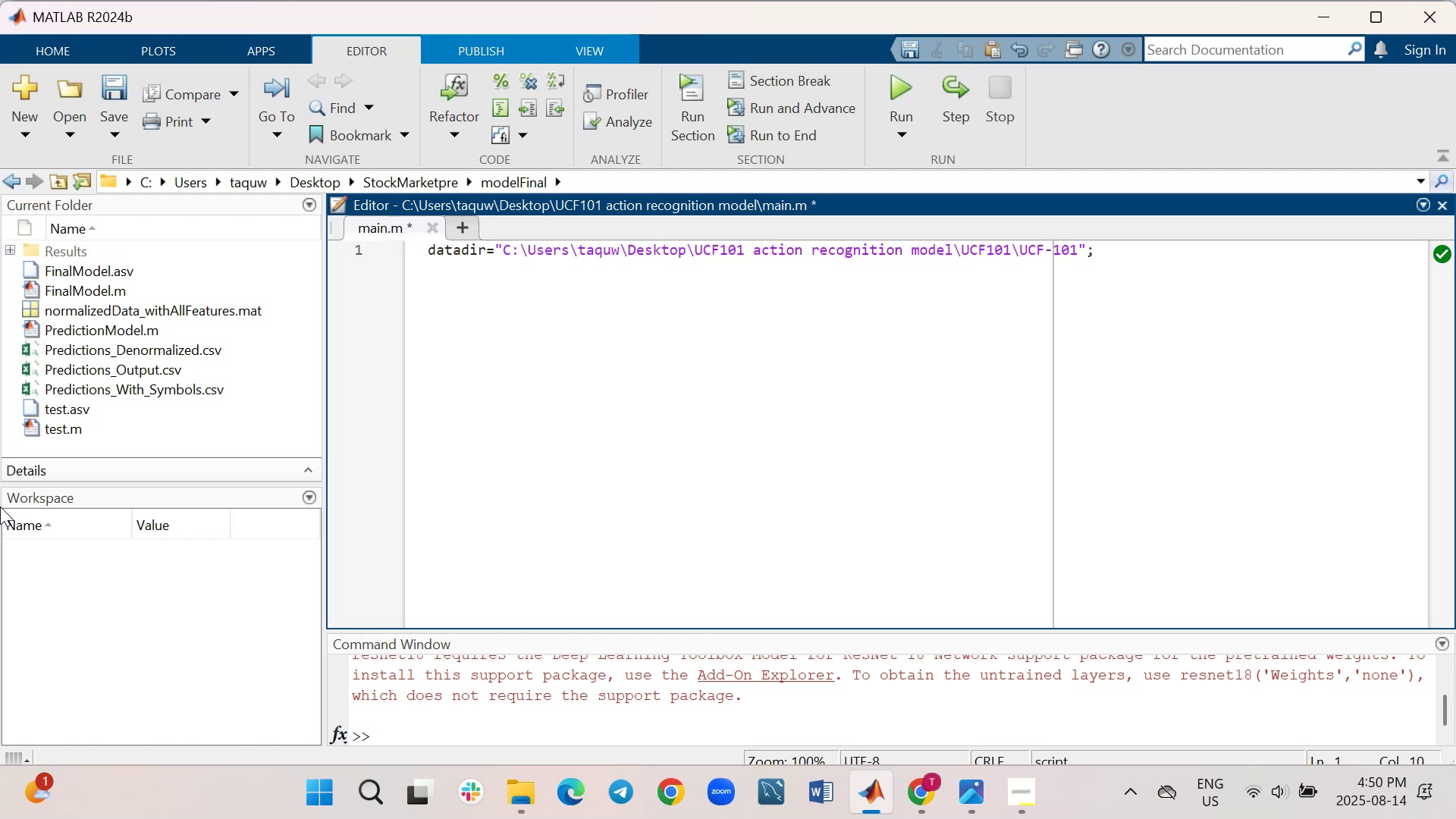 
wait(12.24)
 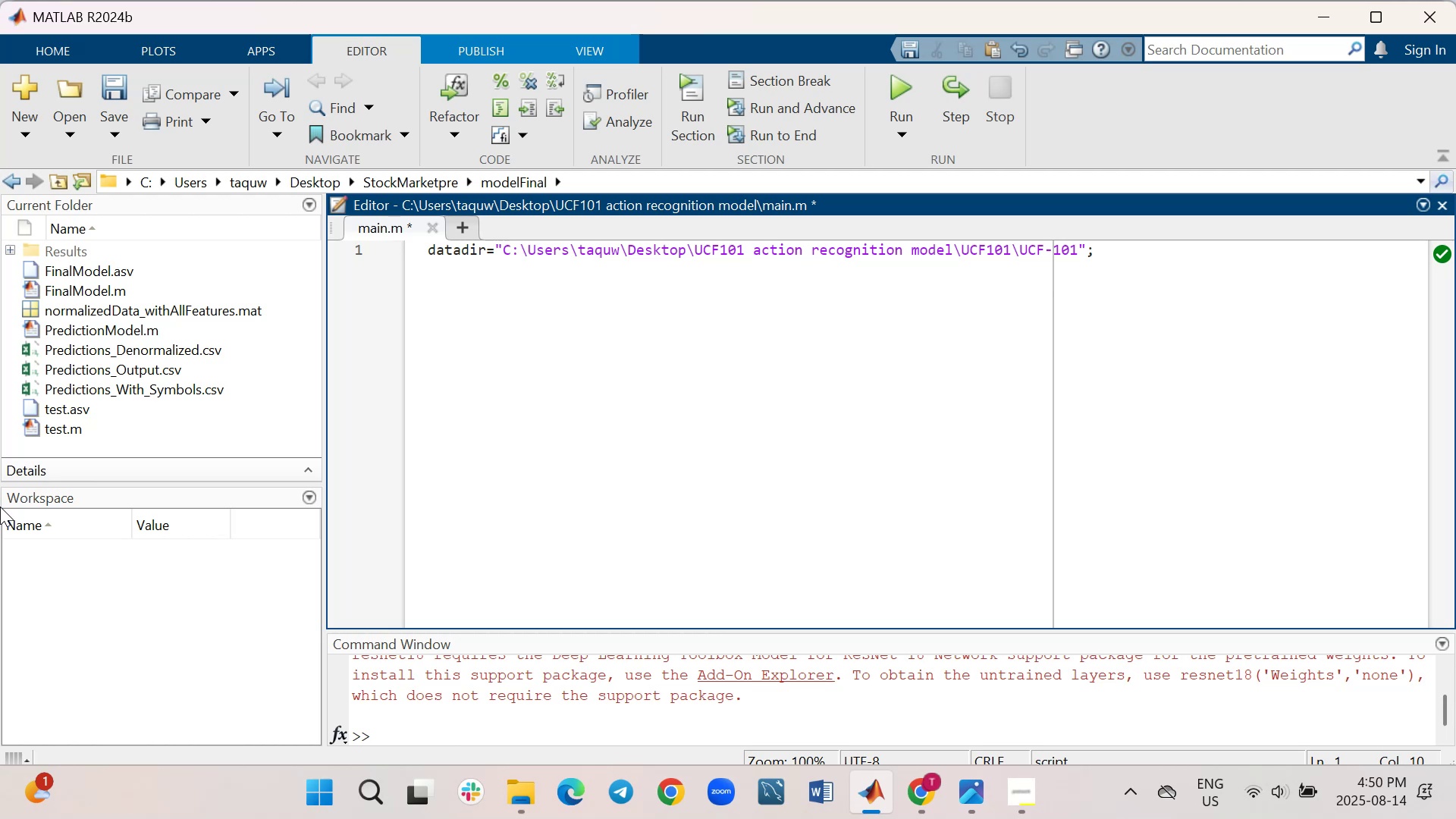 
hold_key(key=ArrowRight, duration=1.51)
 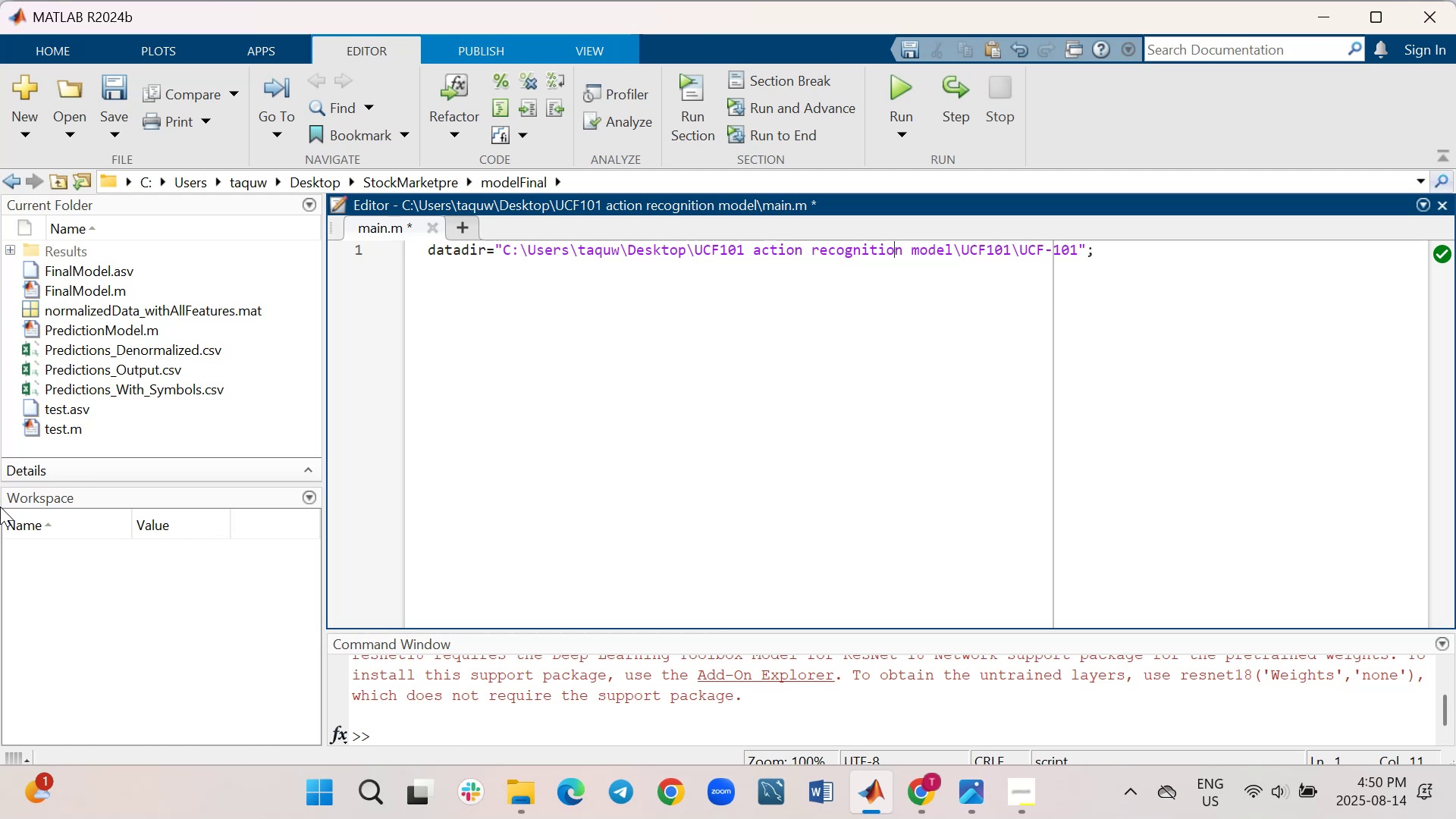 
hold_key(key=ArrowRight, duration=1.01)
 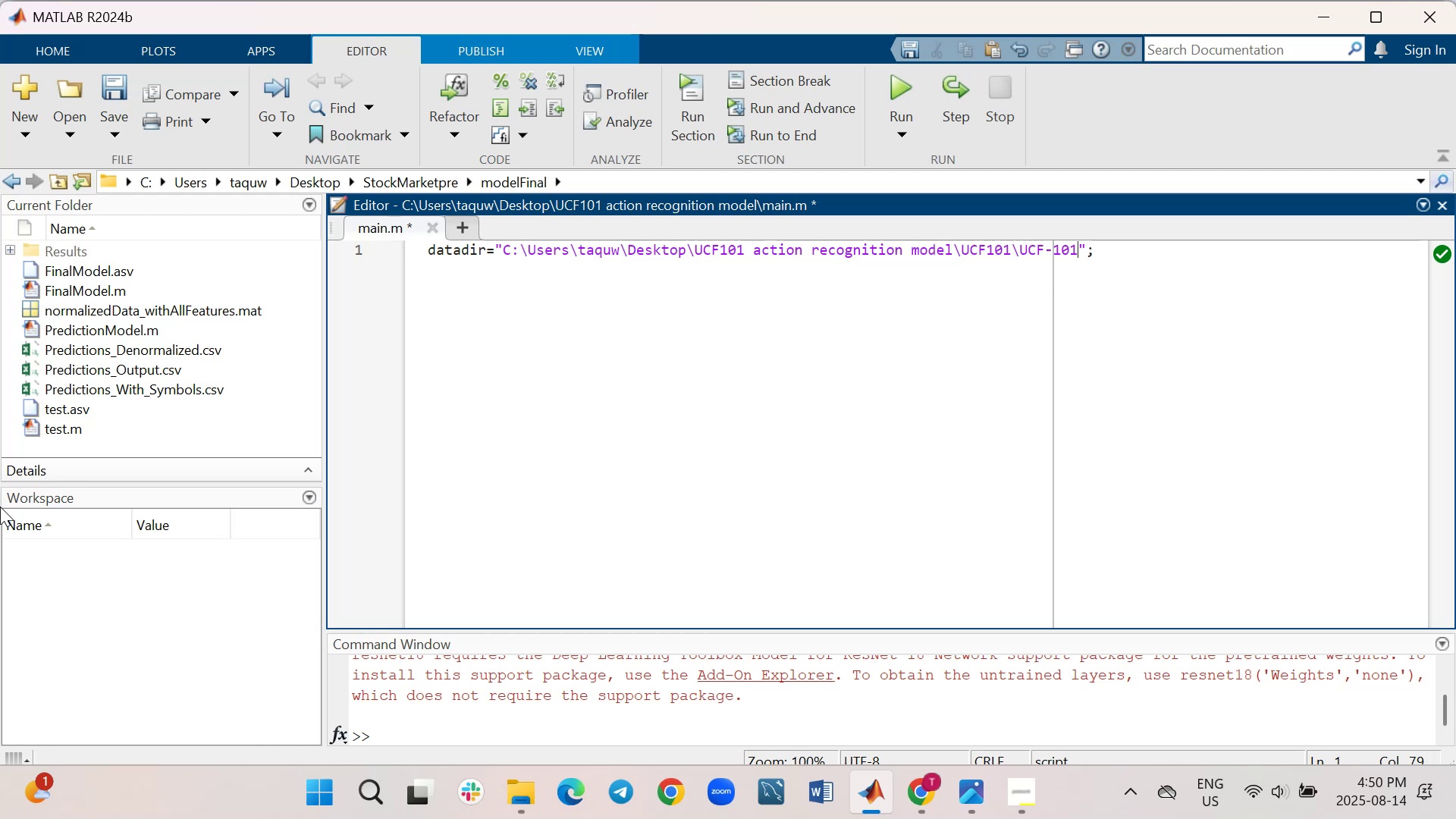 
key(ArrowRight)
 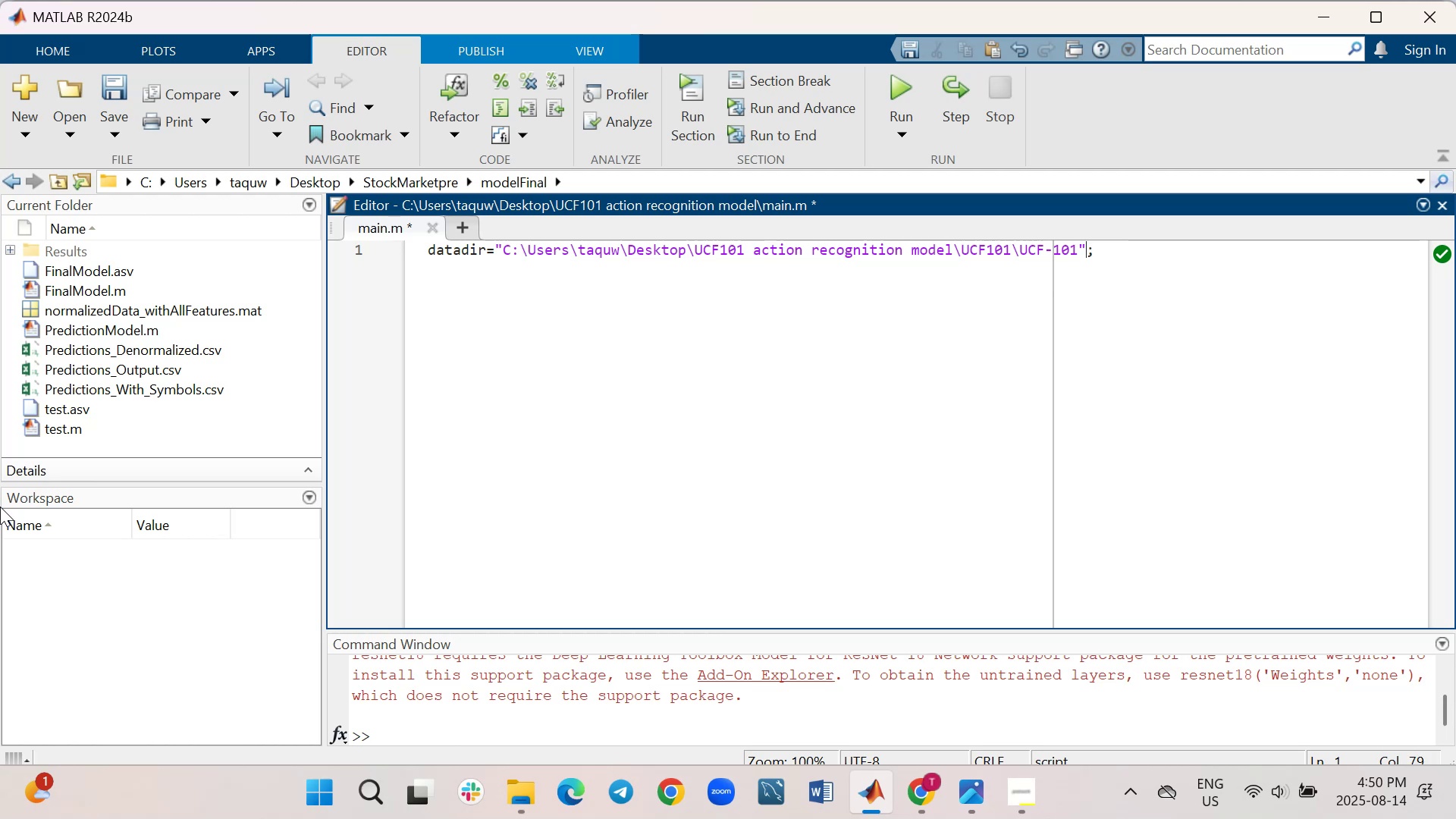 
key(ArrowRight)
 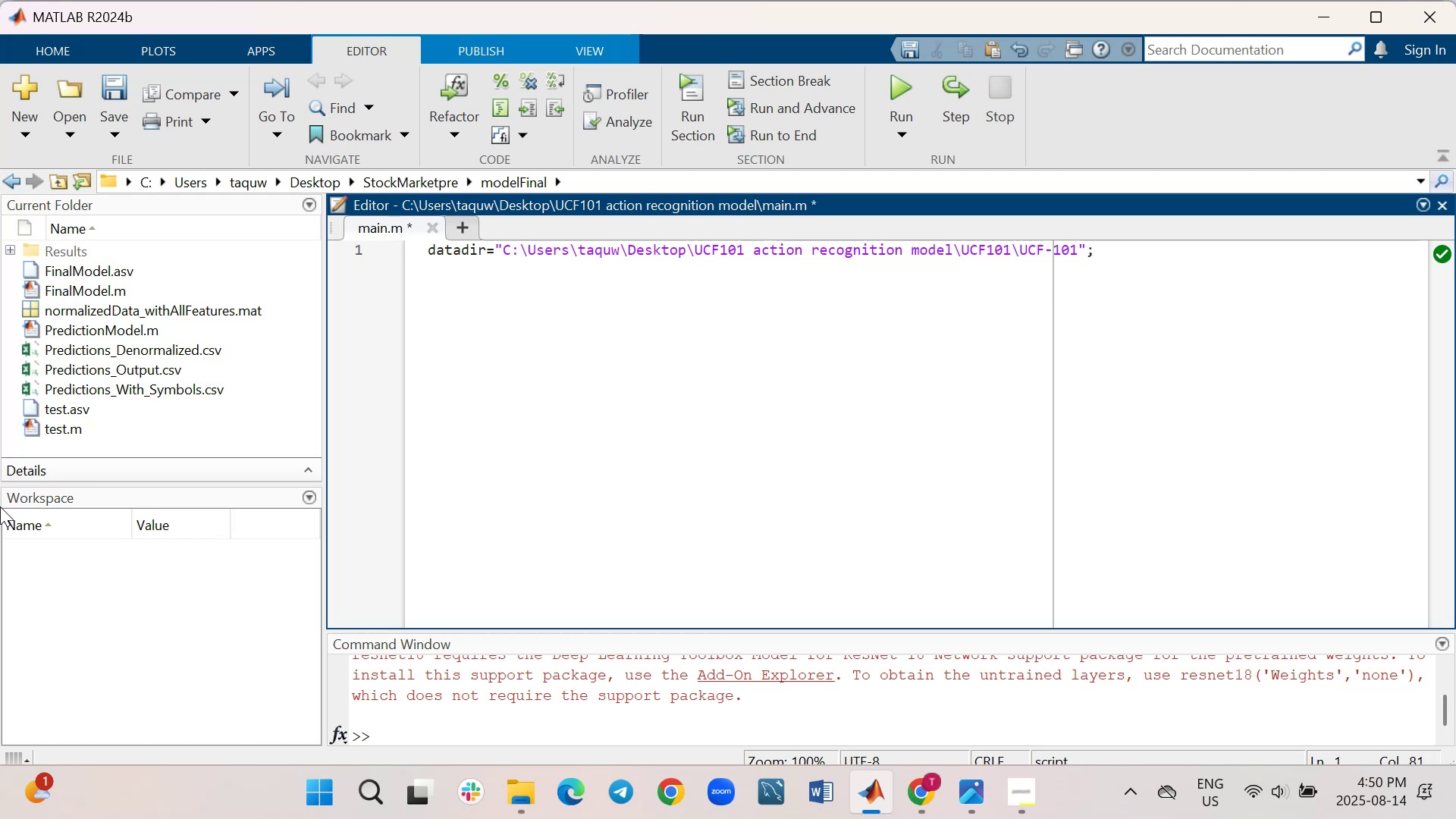 
key(Shift+Enter)
 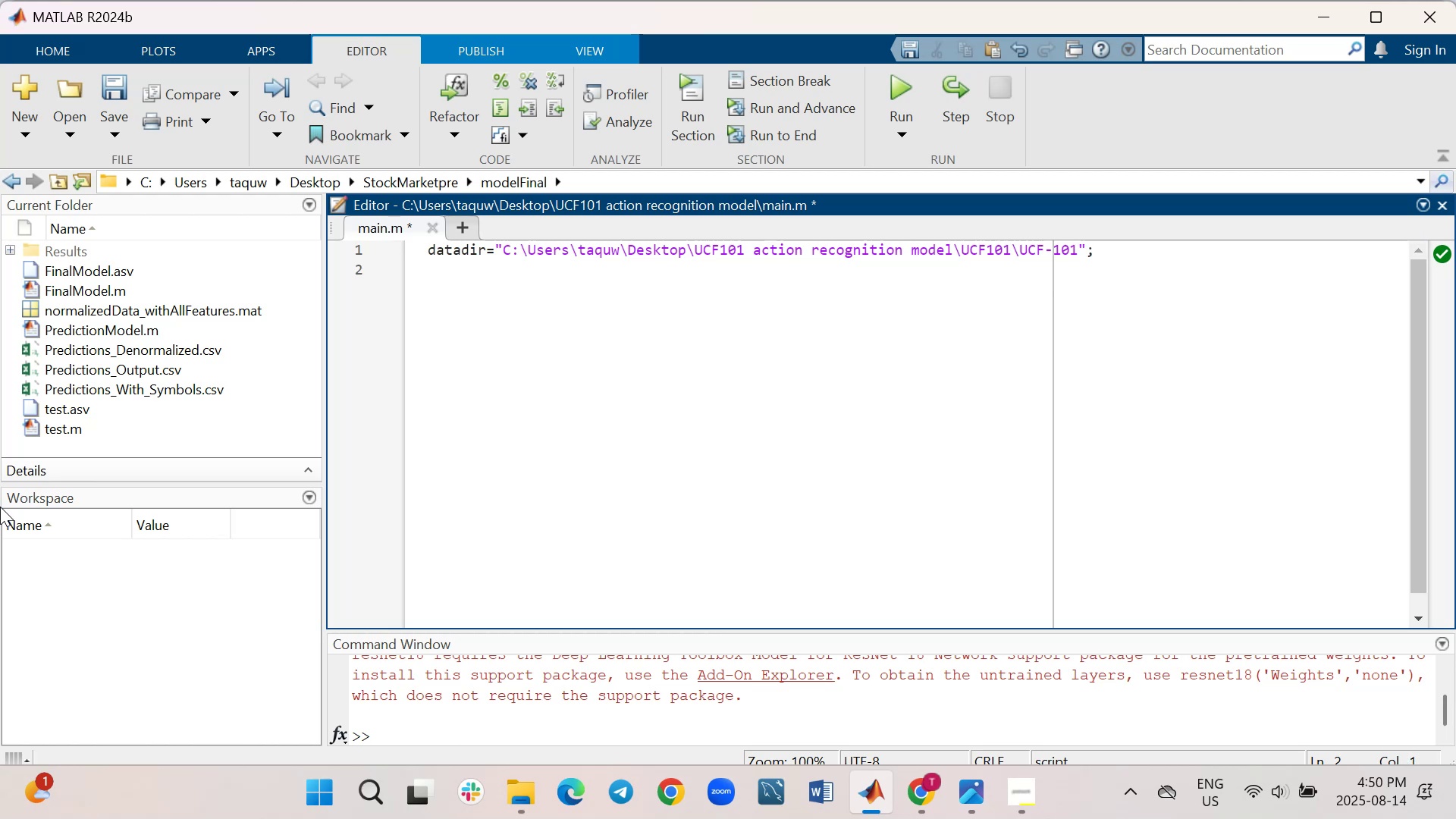 
key(Shift+Enter)
 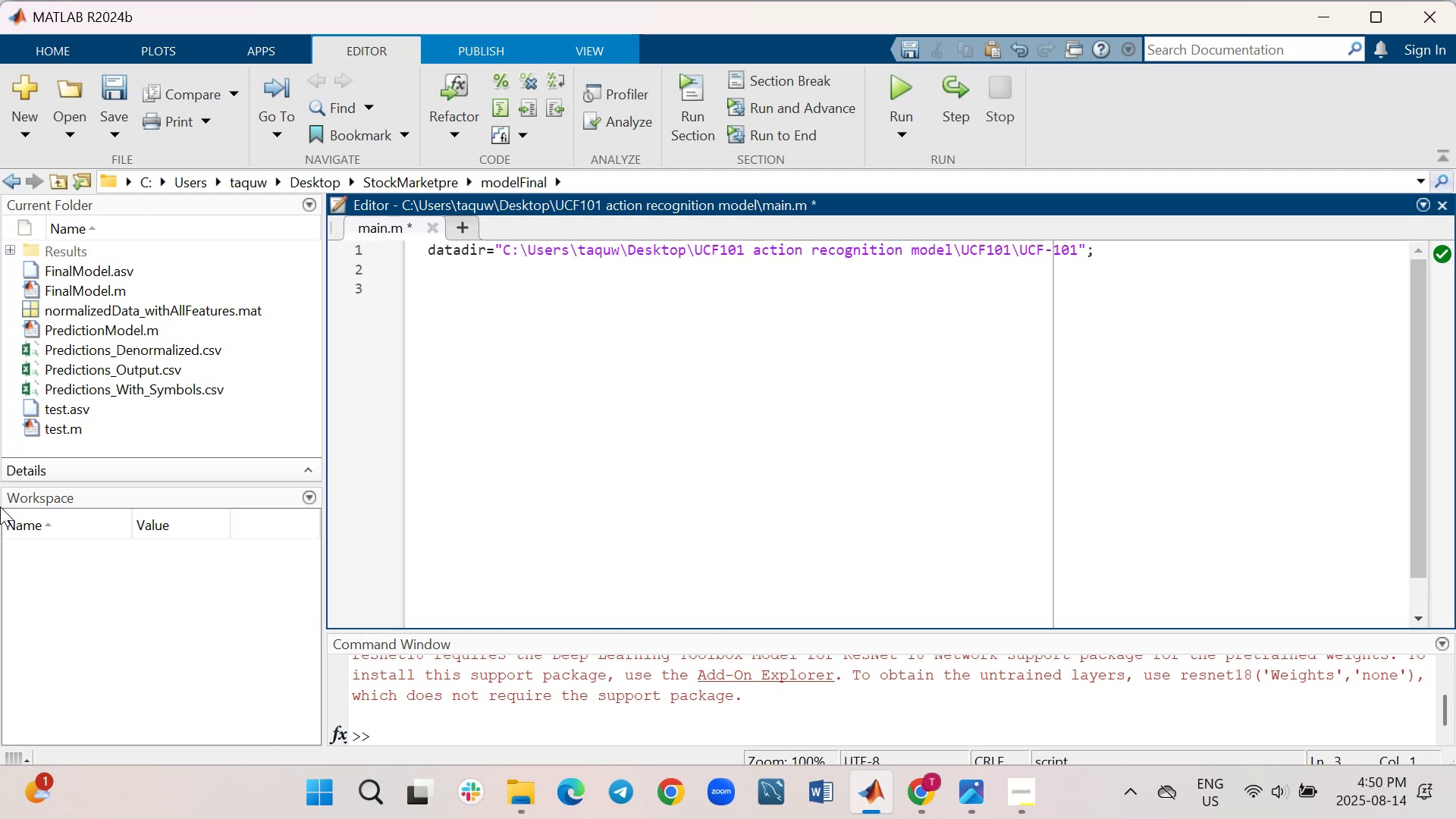 
type(folder=dir()
 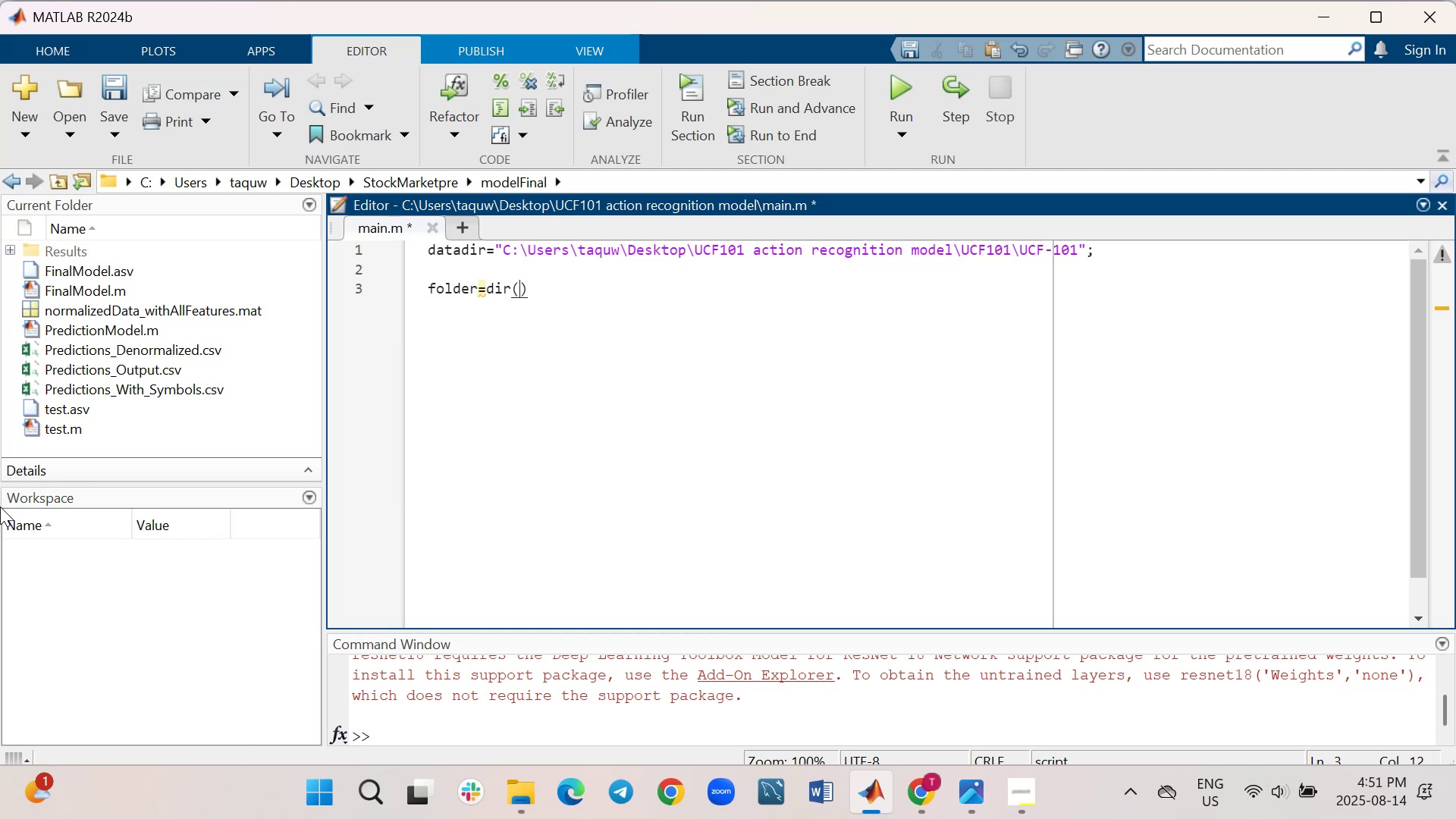 
type(da)
 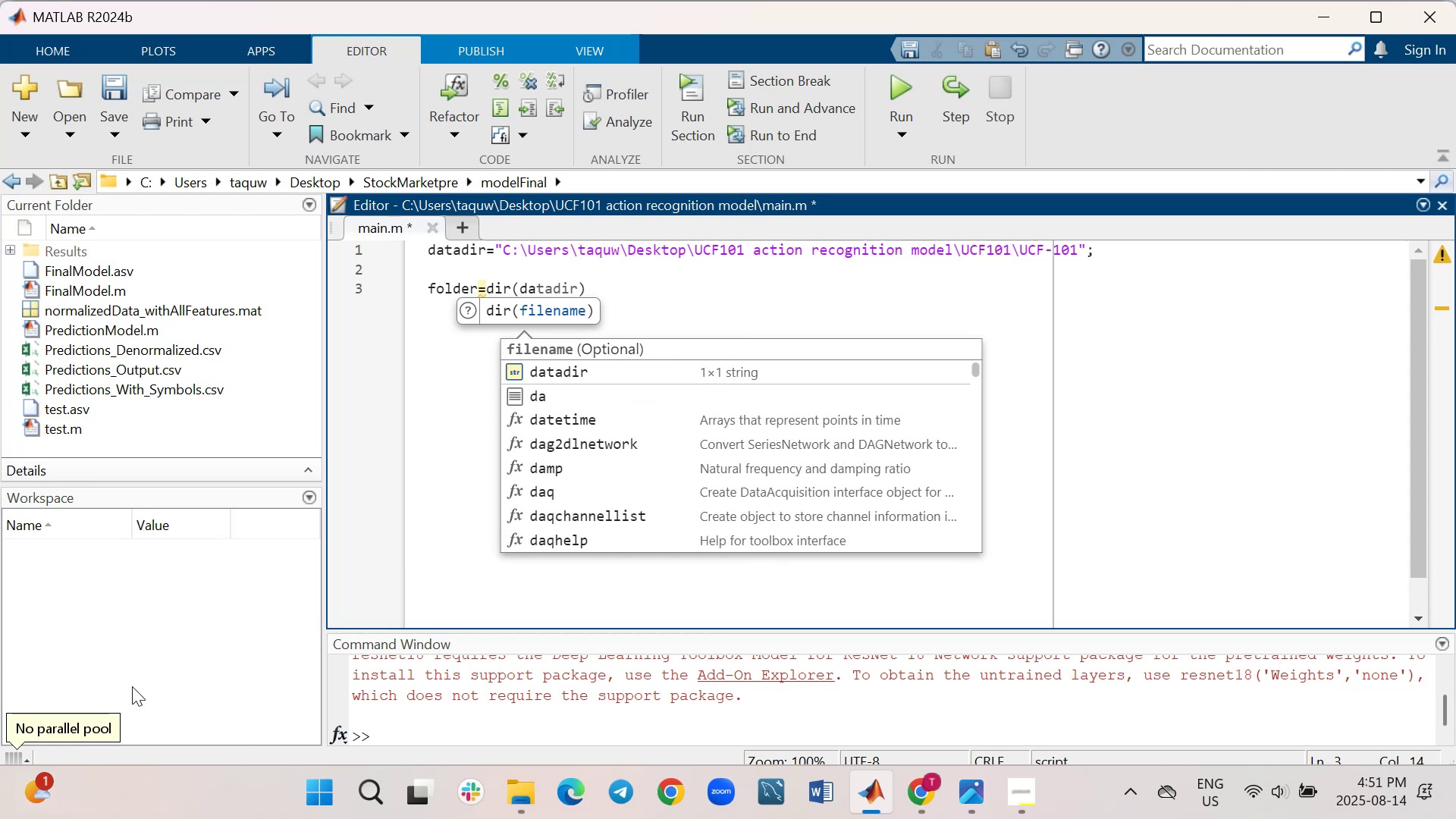 
wait(5.86)
 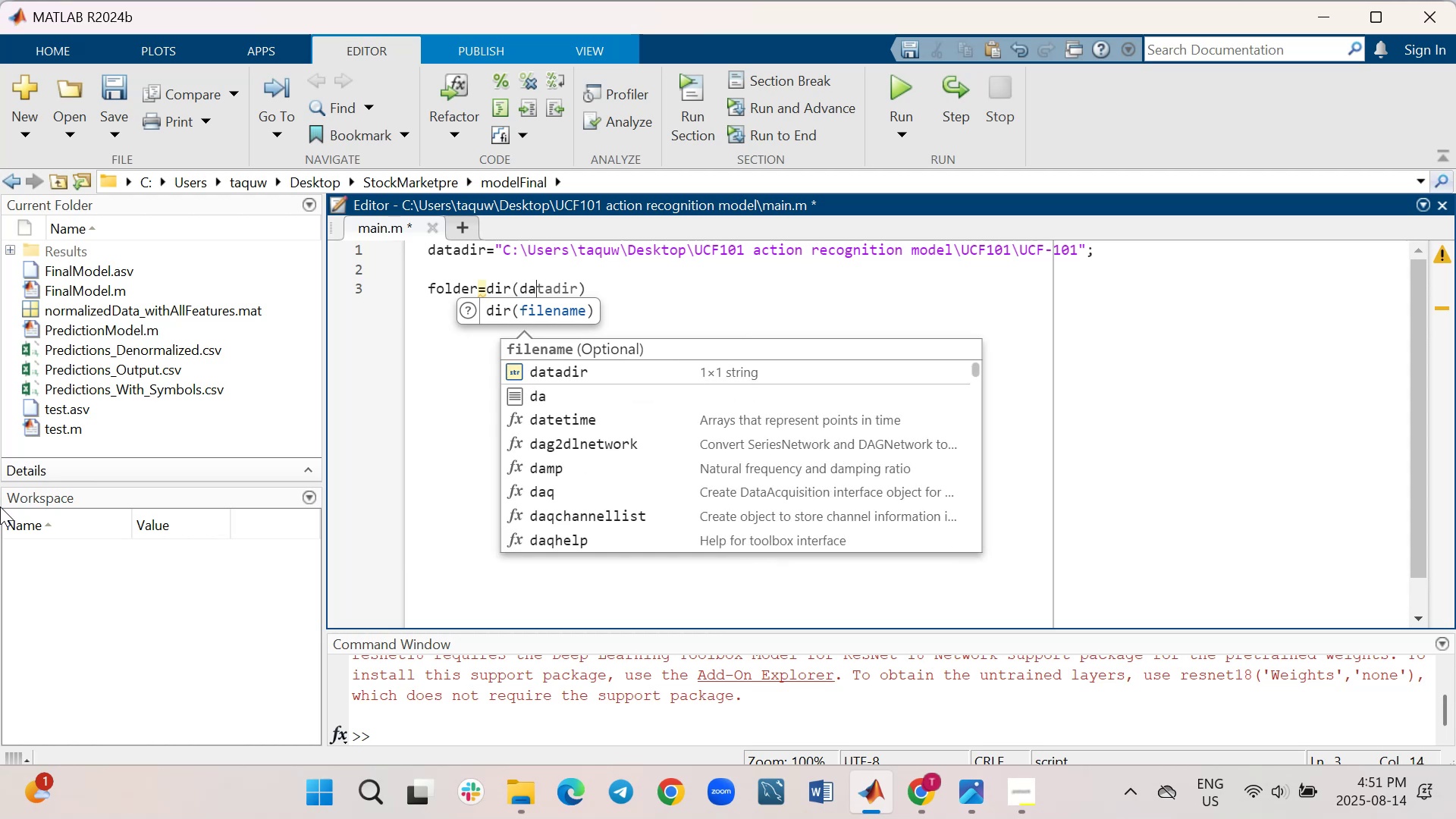 
left_click([569, 374])
 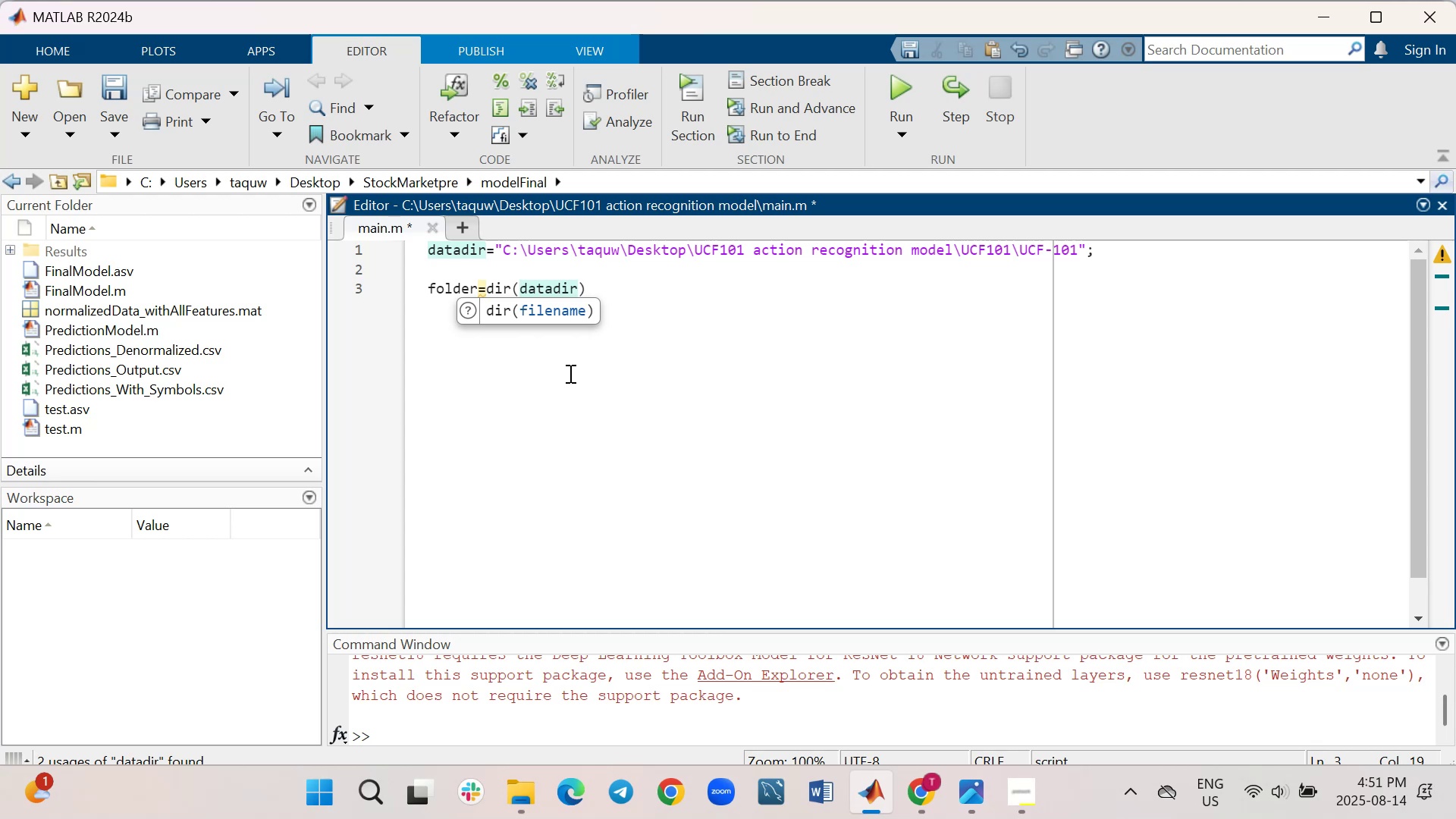 
left_click([647, 297])
 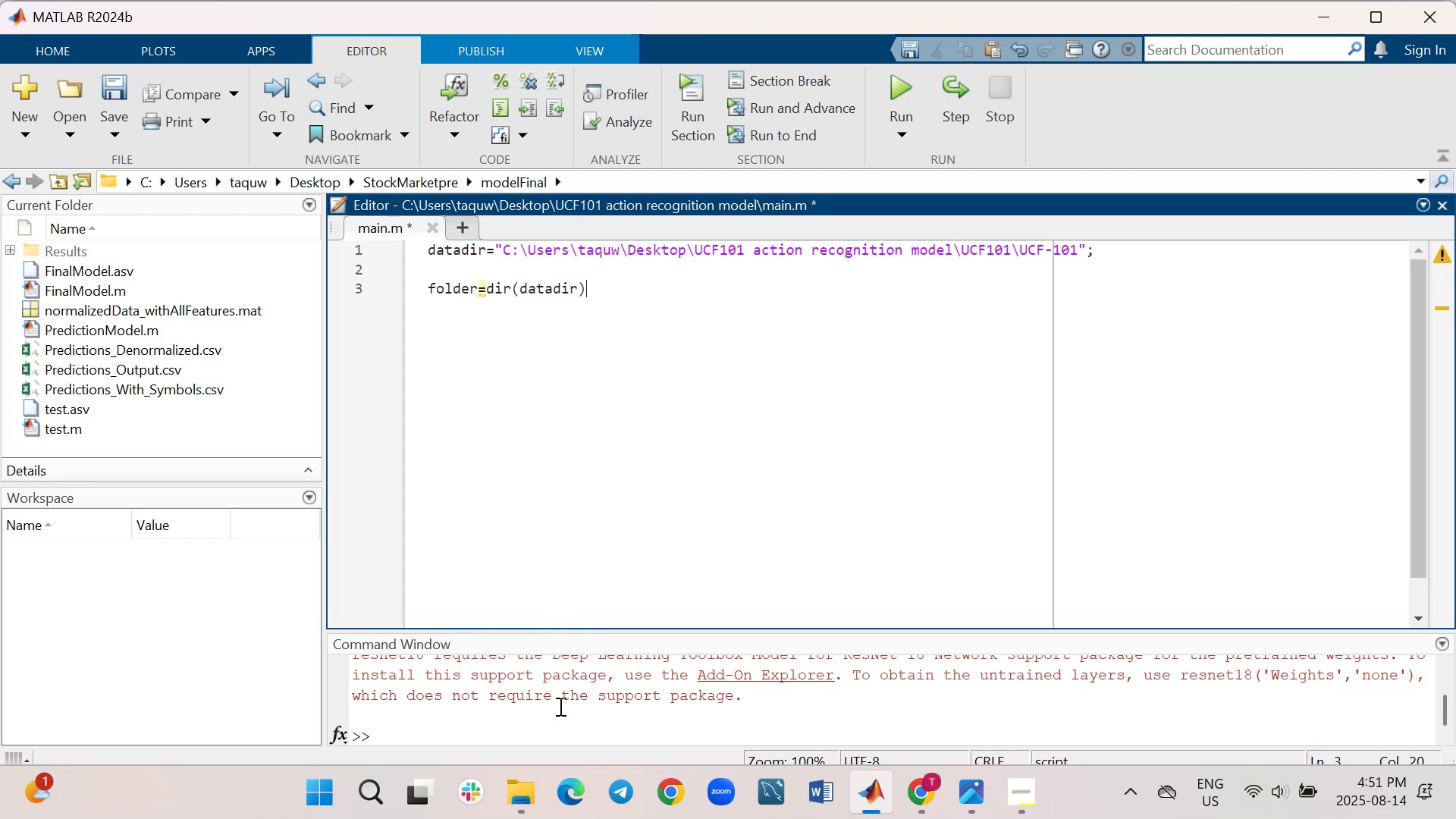 
key(Semicolon)
 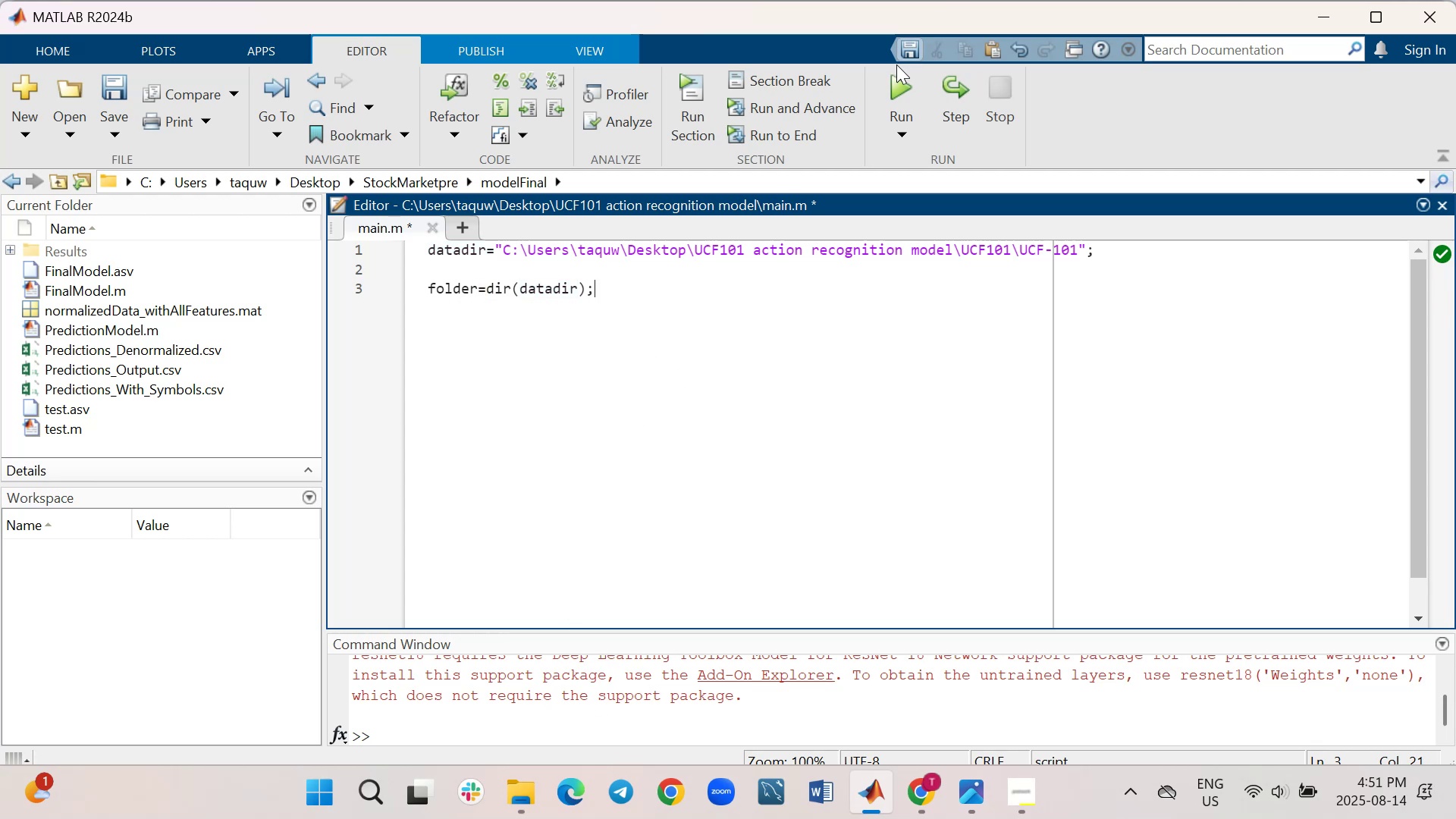 
left_click([899, 89])
 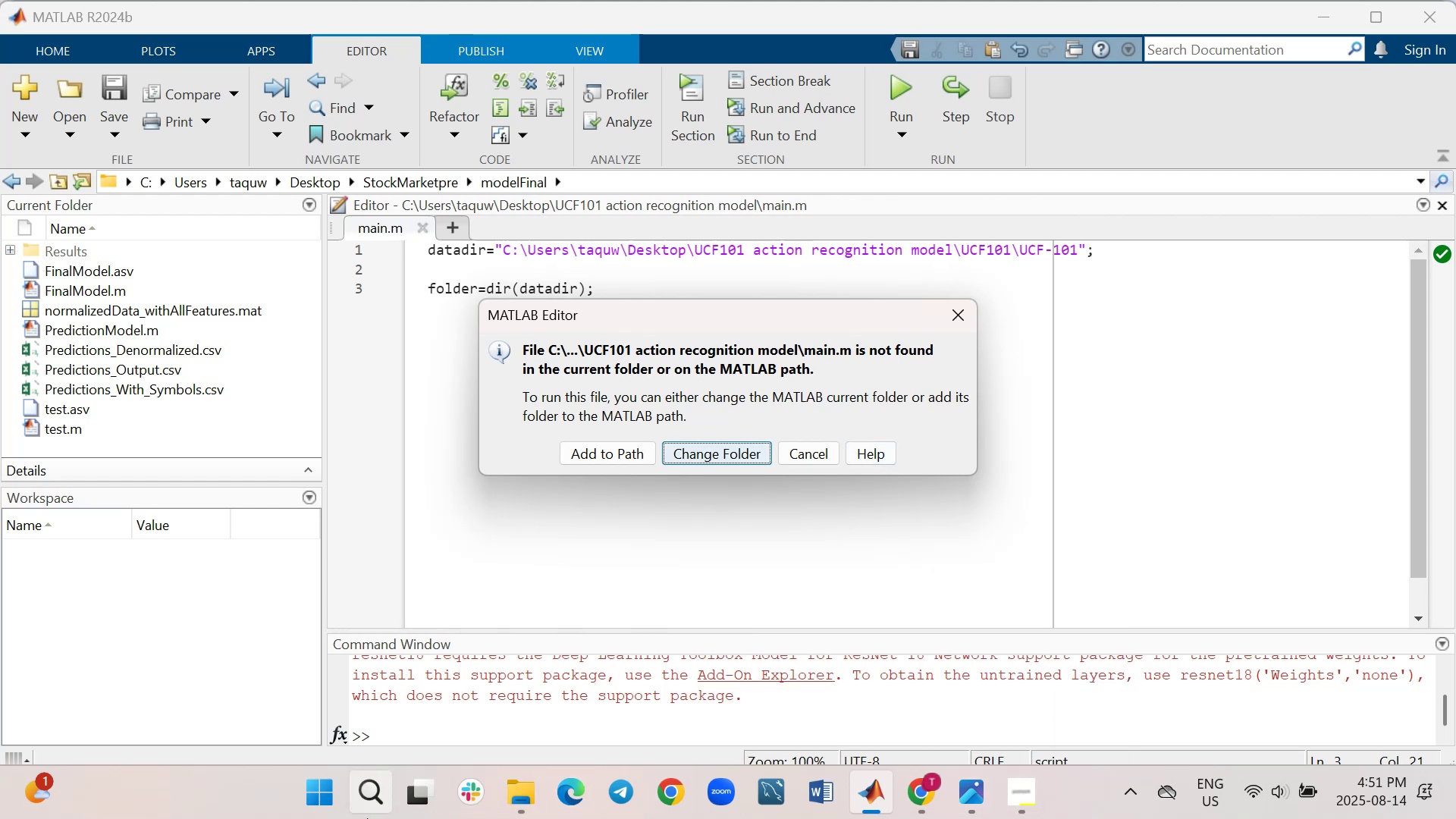 
wait(7.03)
 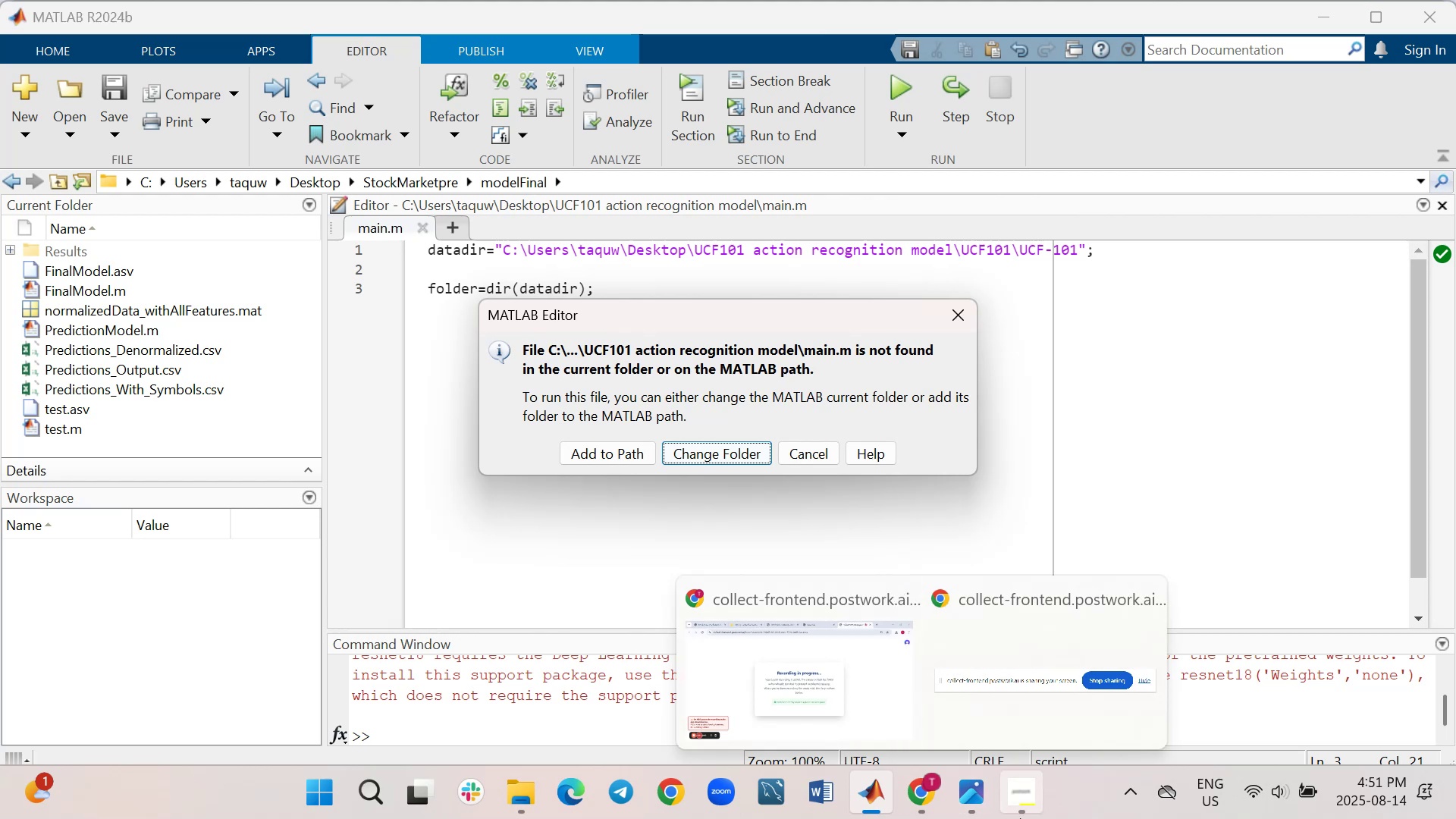 
left_click([708, 455])
 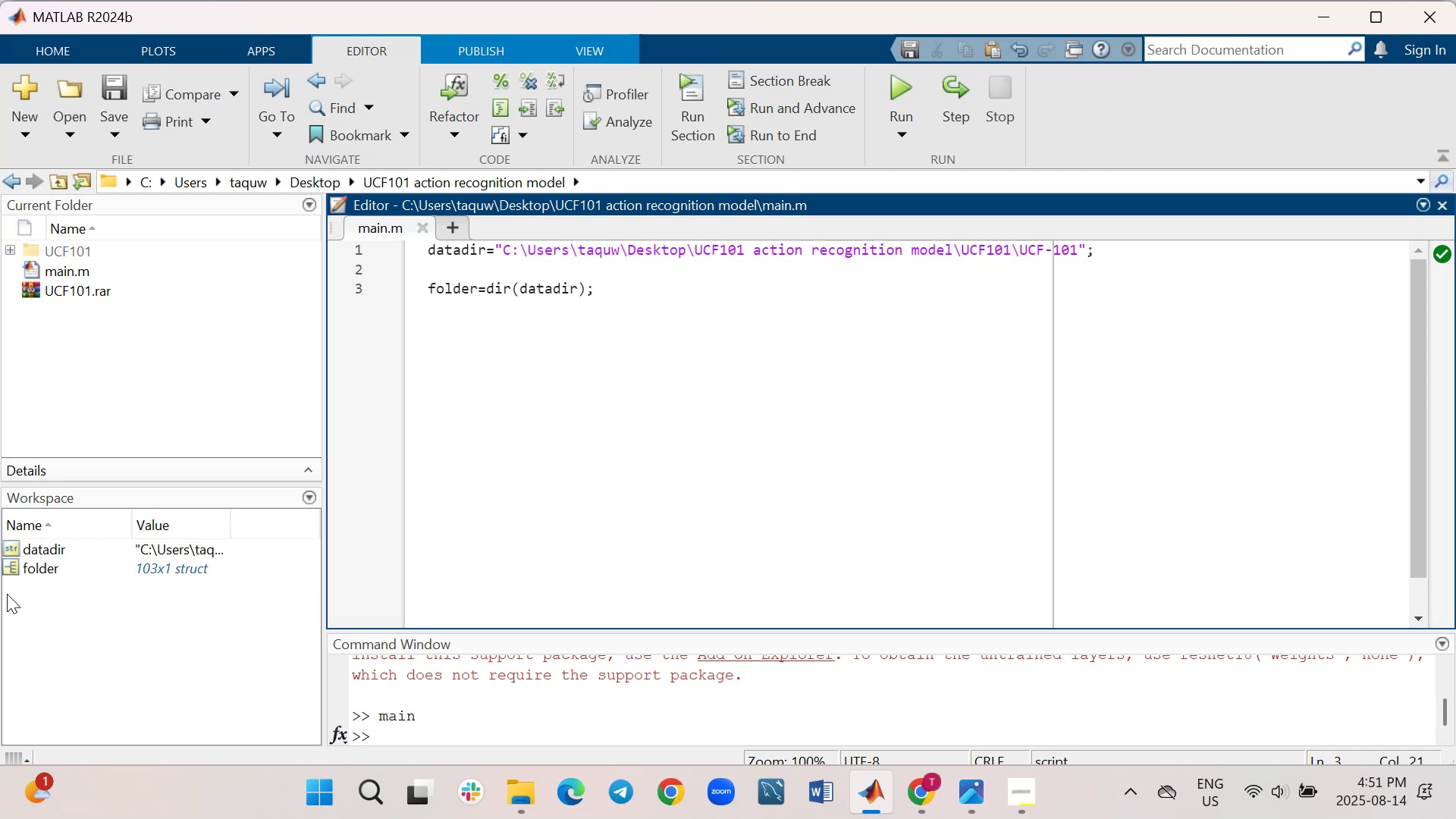 
wait(13.6)
 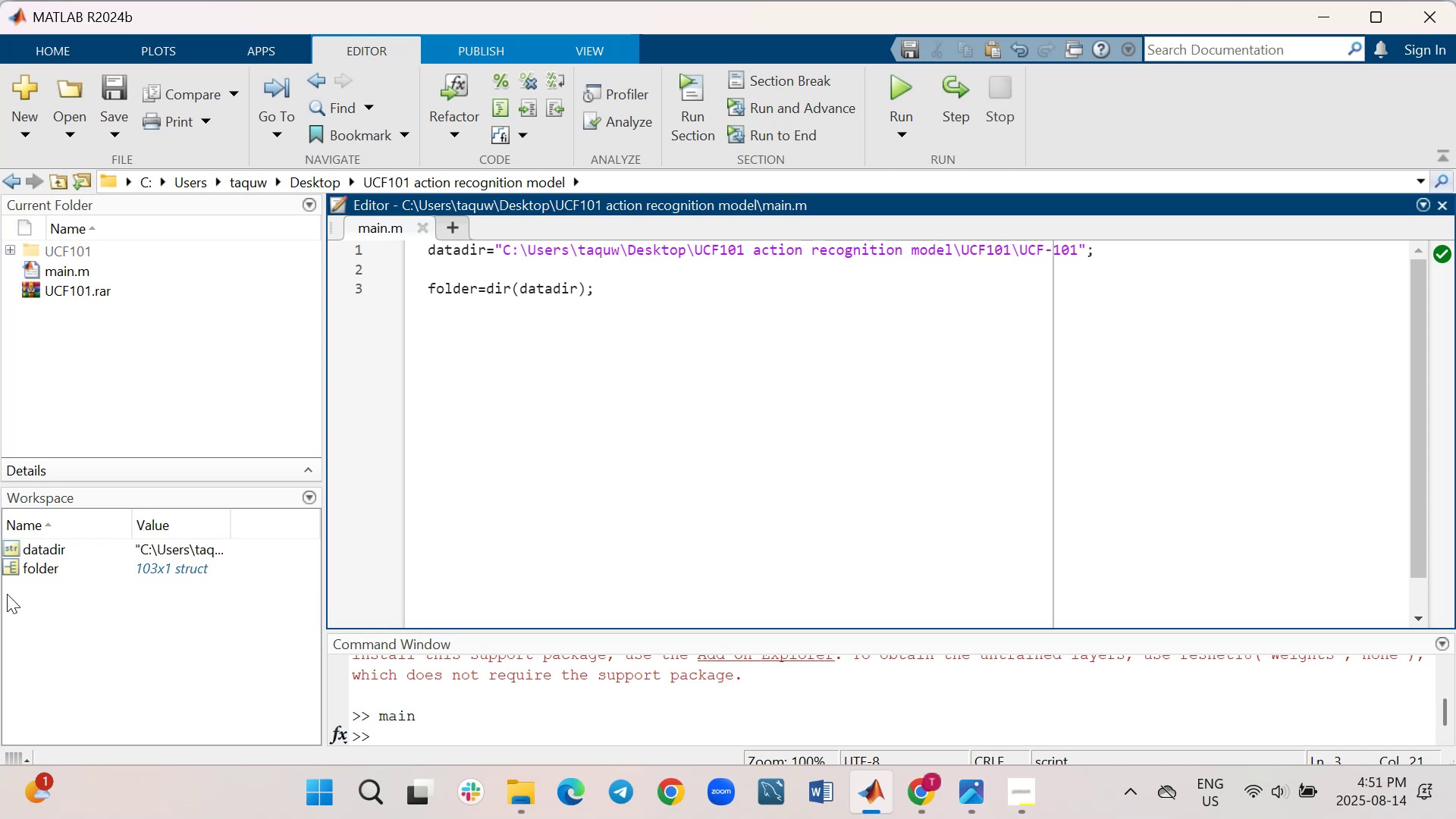 
double_click([14, 568])
 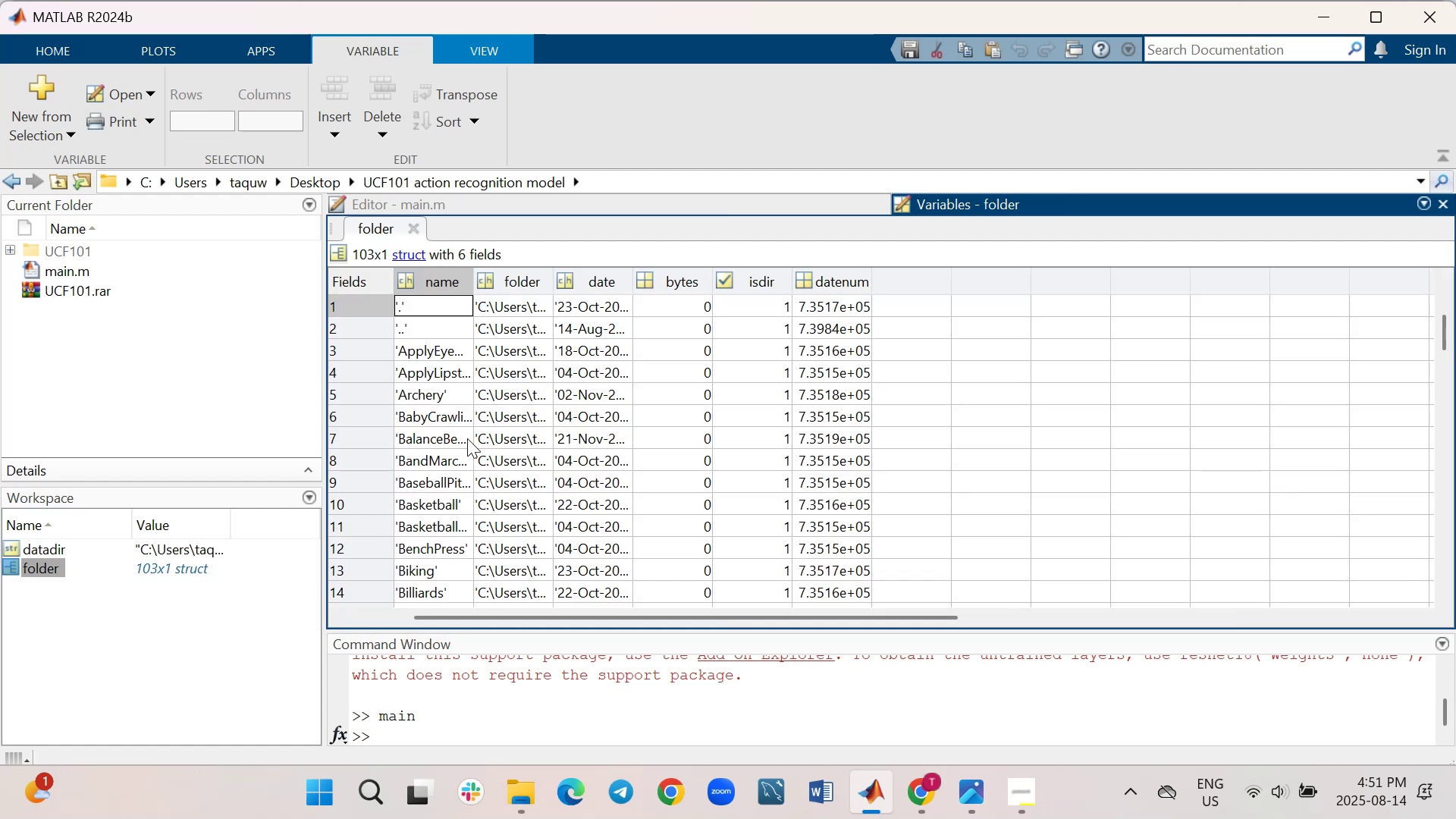 
wait(9.82)
 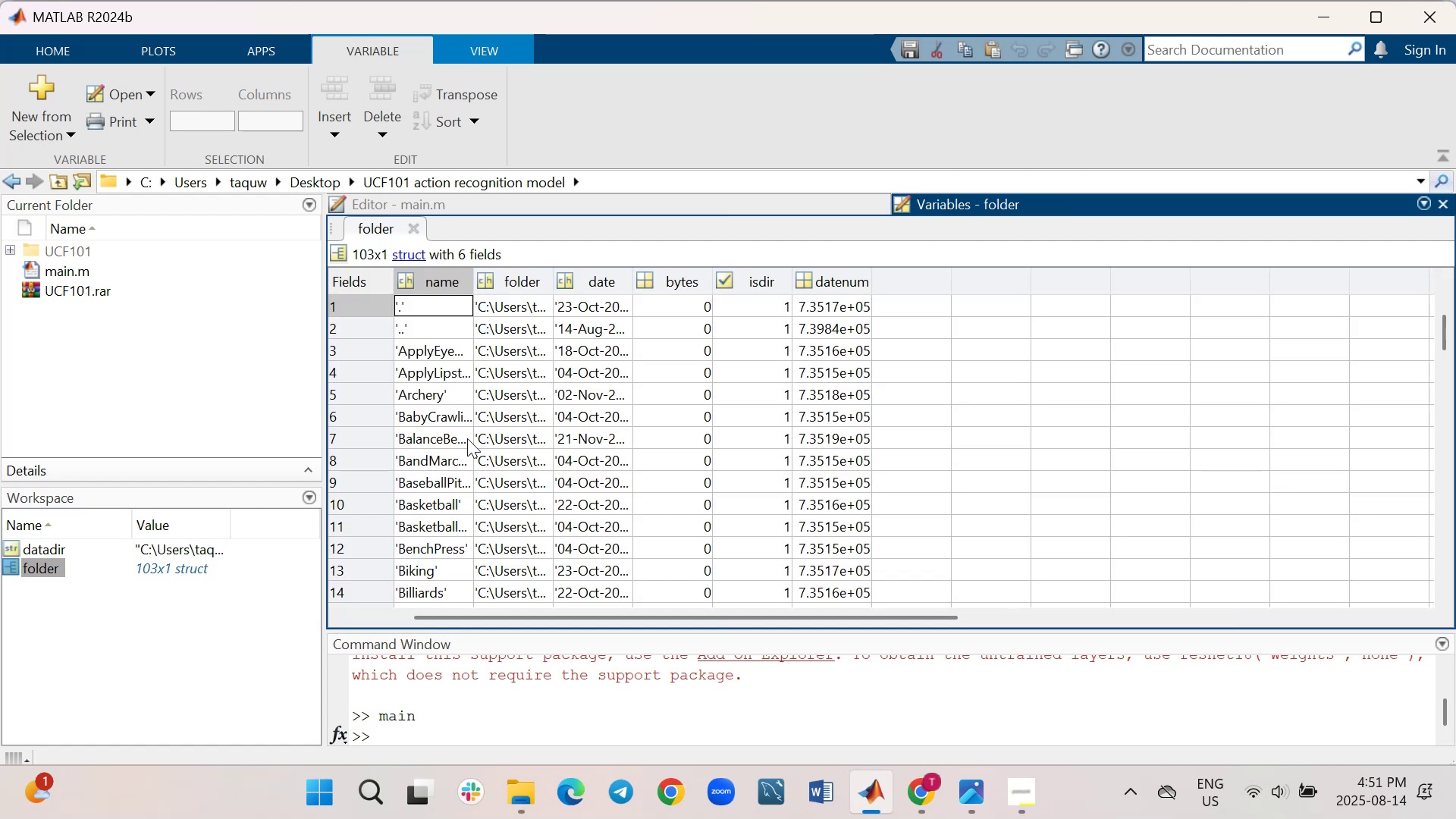 
scroll: coordinate [425, 445], scroll_direction: down, amount: 14.0
 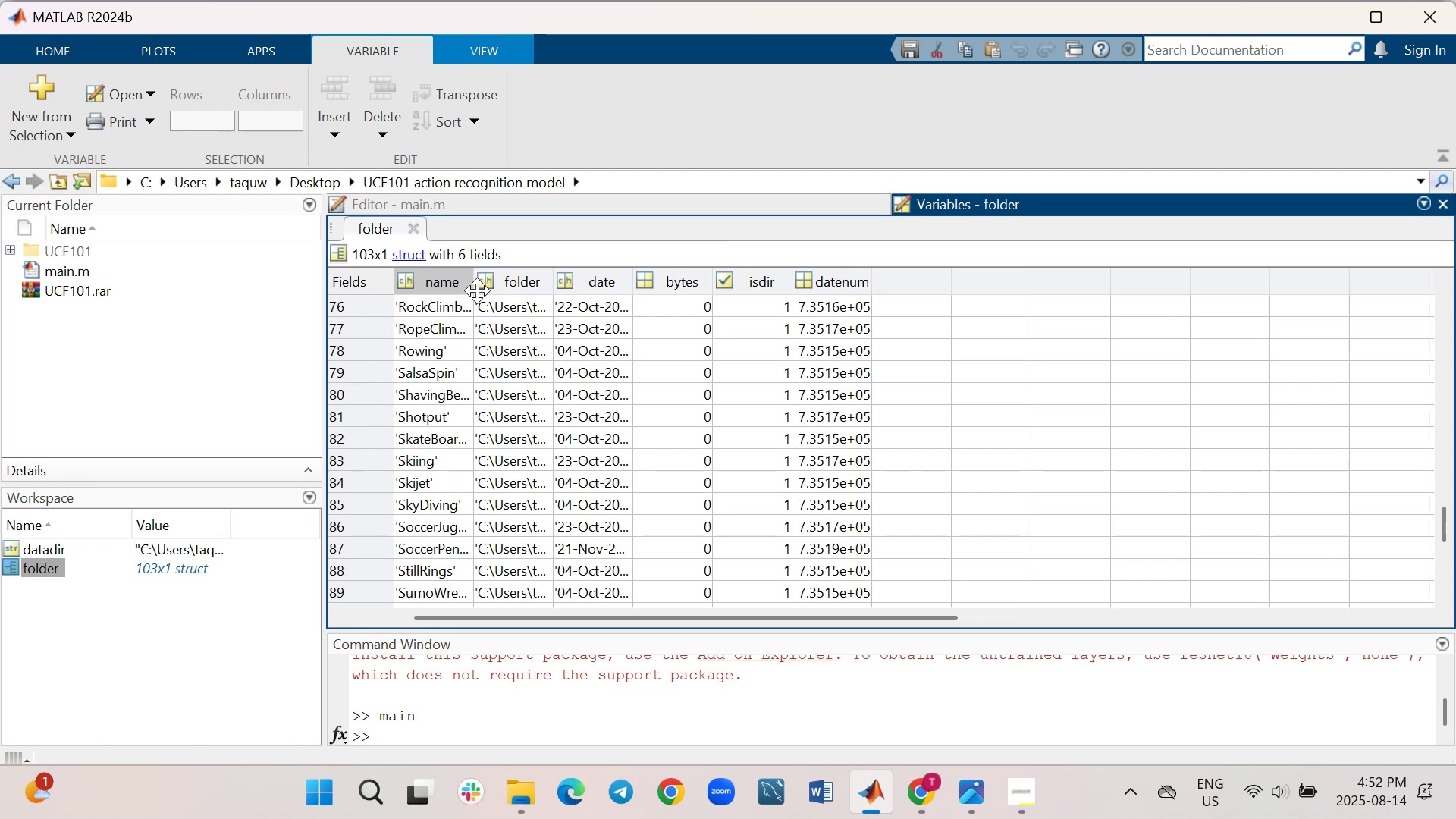 
left_click_drag(start_coordinate=[473, 285], to_coordinate=[561, 288])
 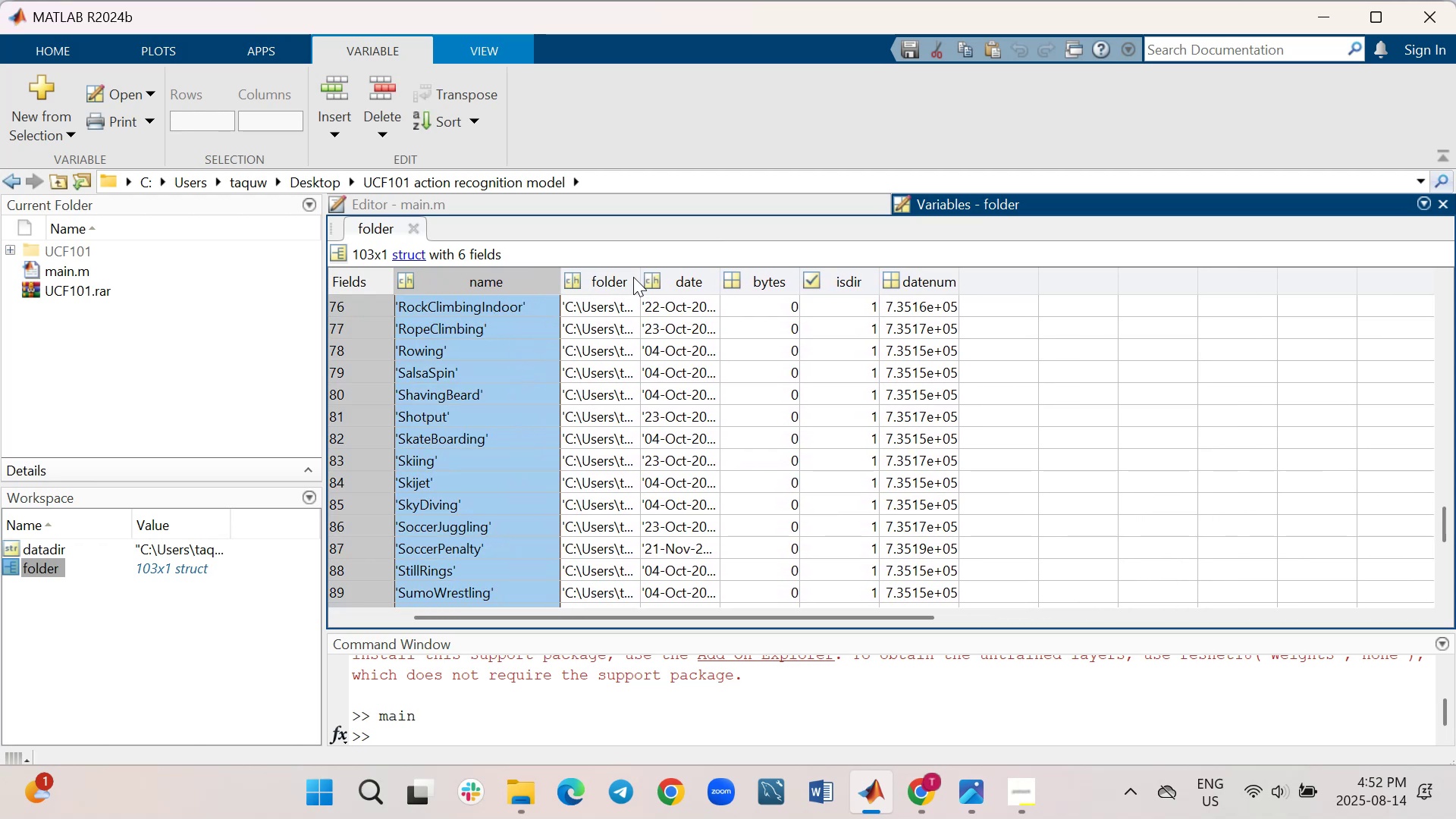 
left_click_drag(start_coordinate=[642, 278], to_coordinate=[674, 285])
 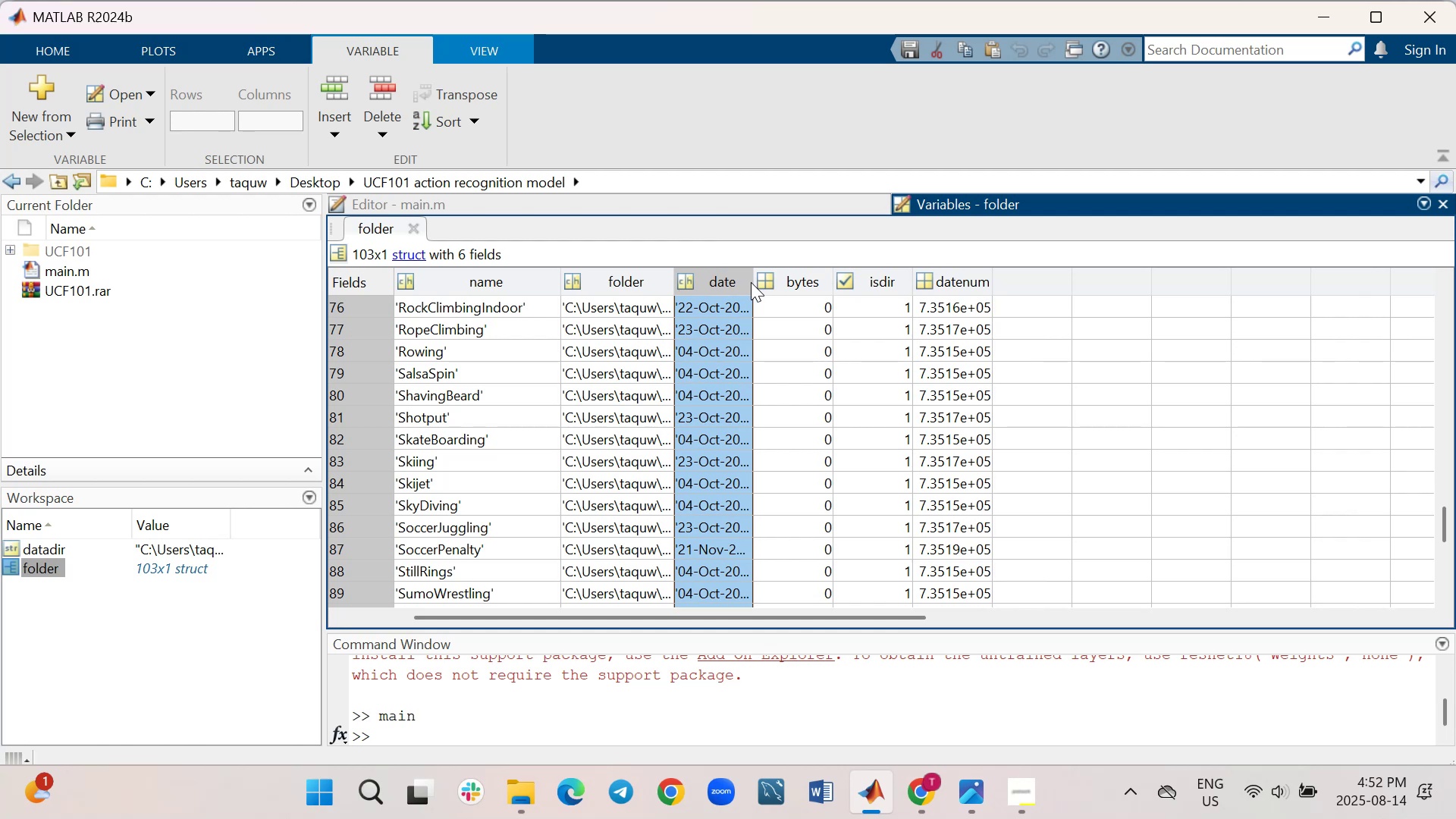 
left_click_drag(start_coordinate=[755, 282], to_coordinate=[839, 285])
 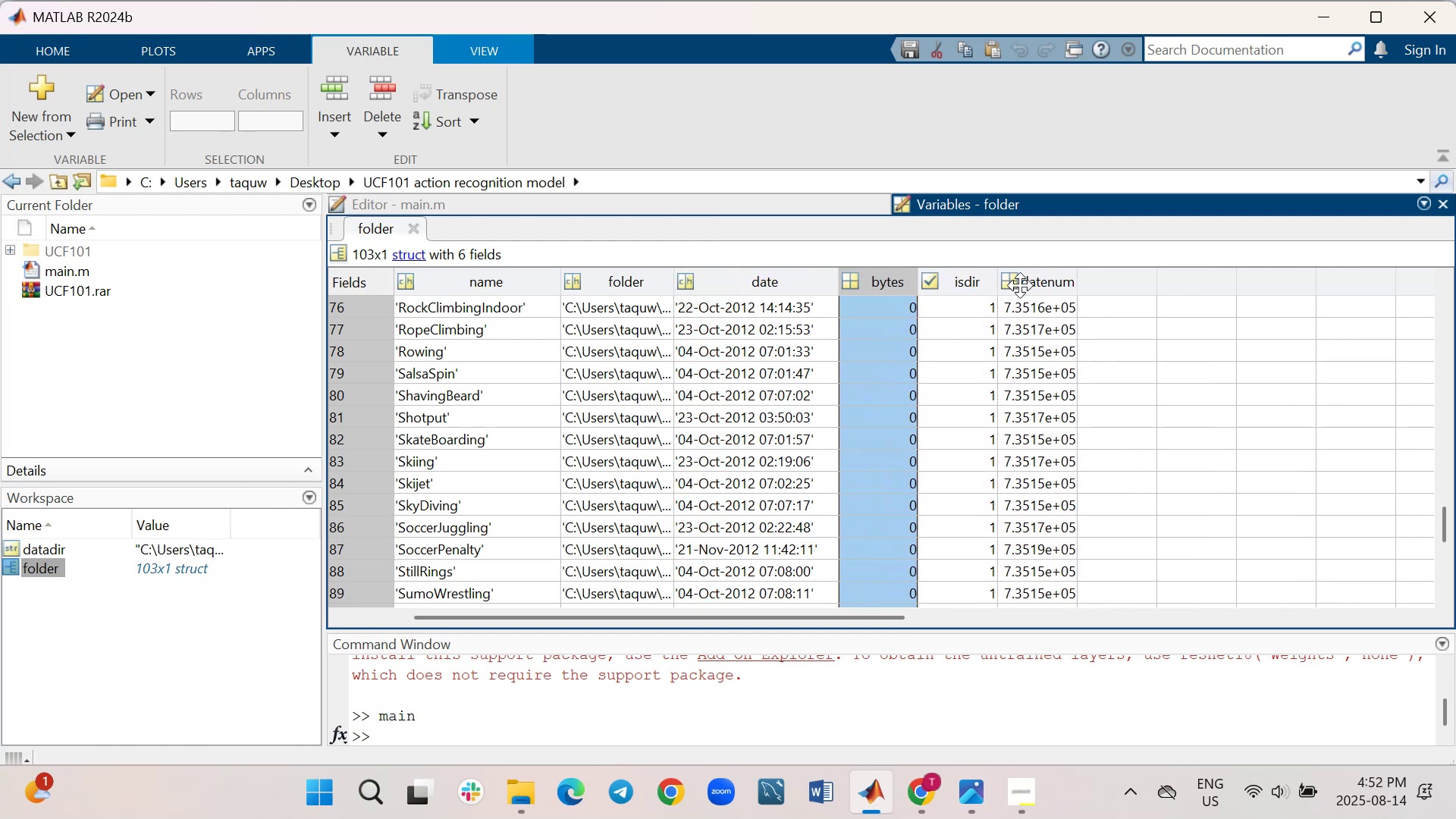 
left_click_drag(start_coordinate=[1078, 285], to_coordinate=[1120, 285])
 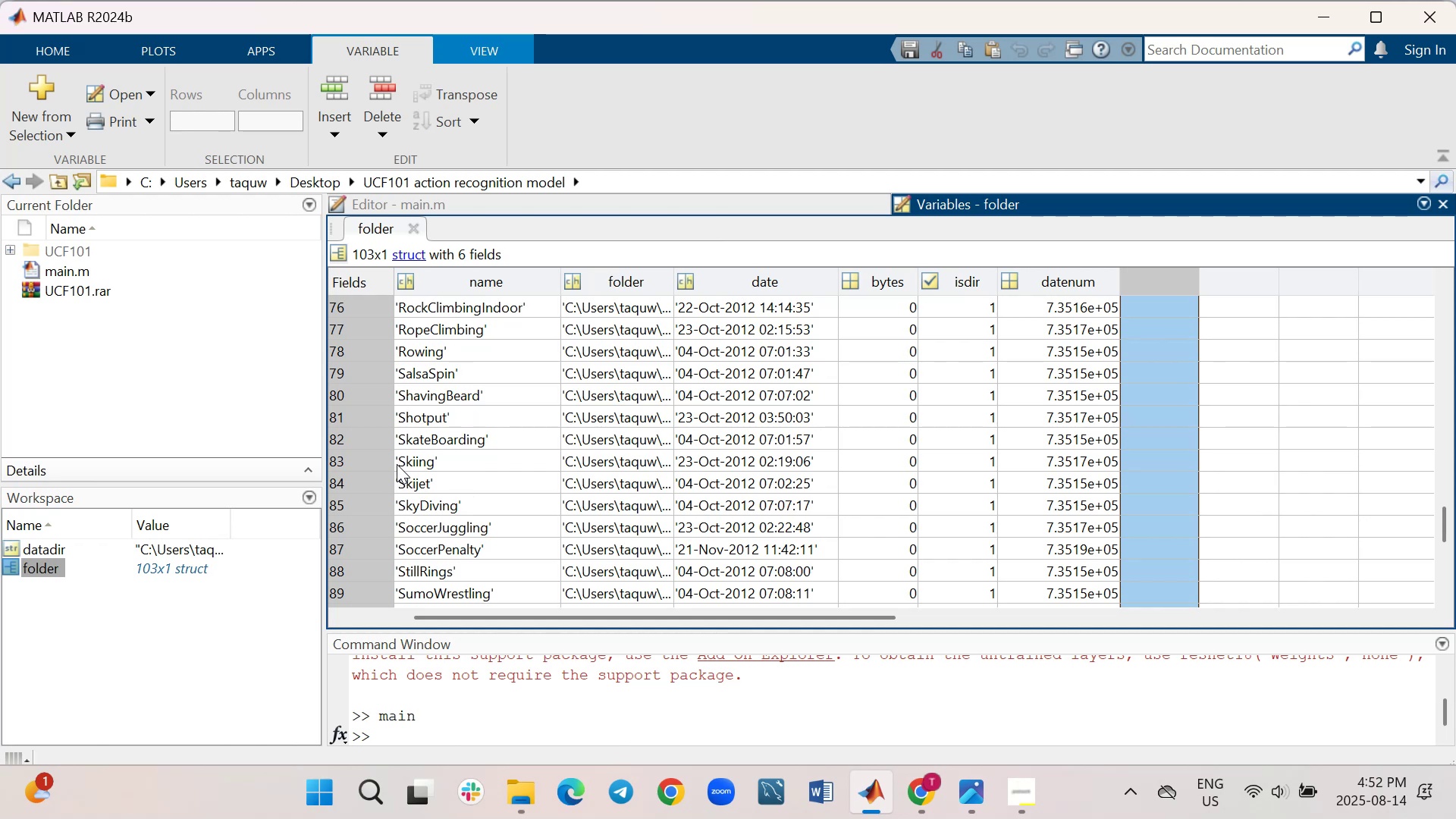 
wait(25.16)
 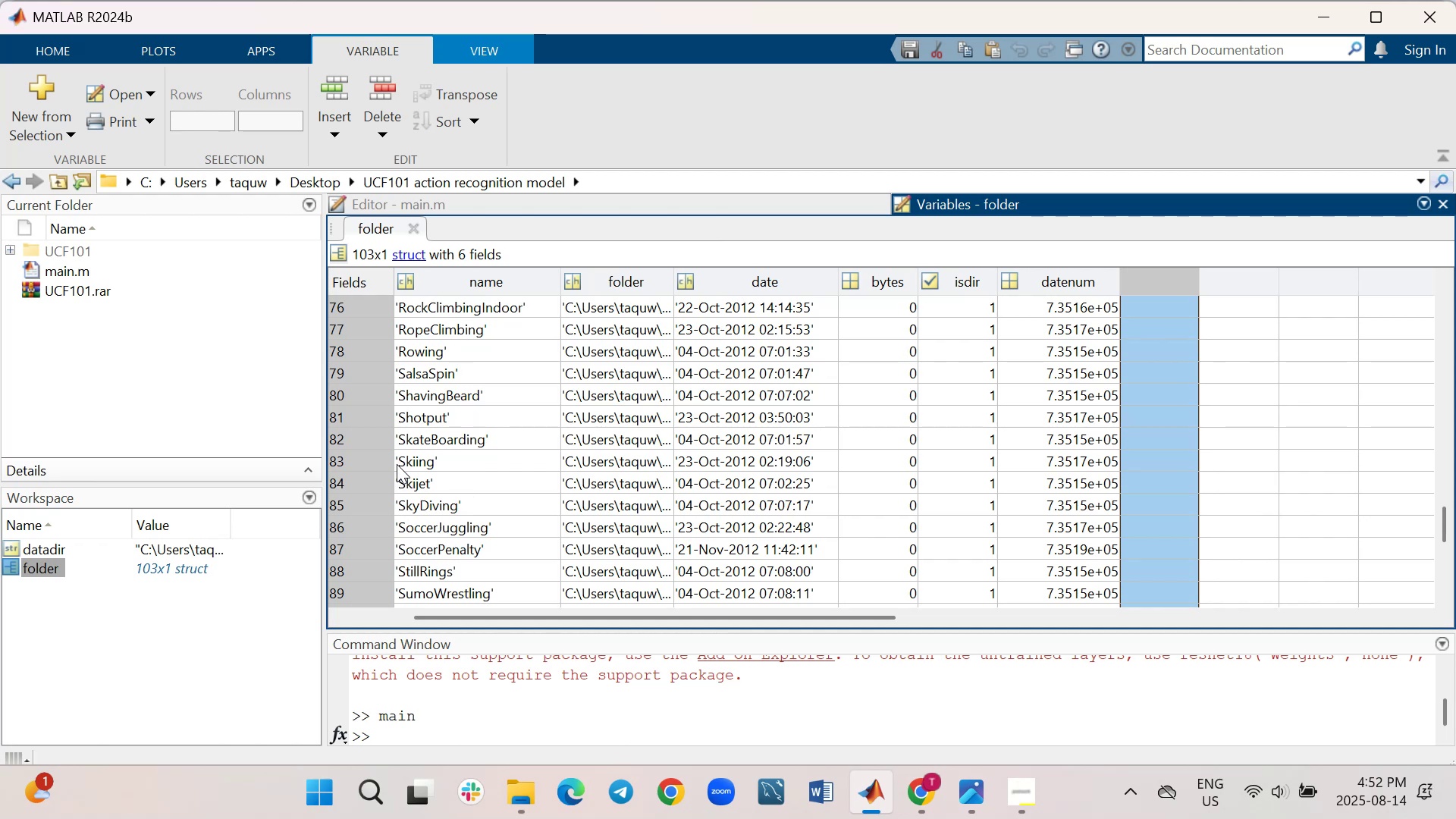 
scroll: coordinate [482, 476], scroll_direction: up, amount: 31.0
 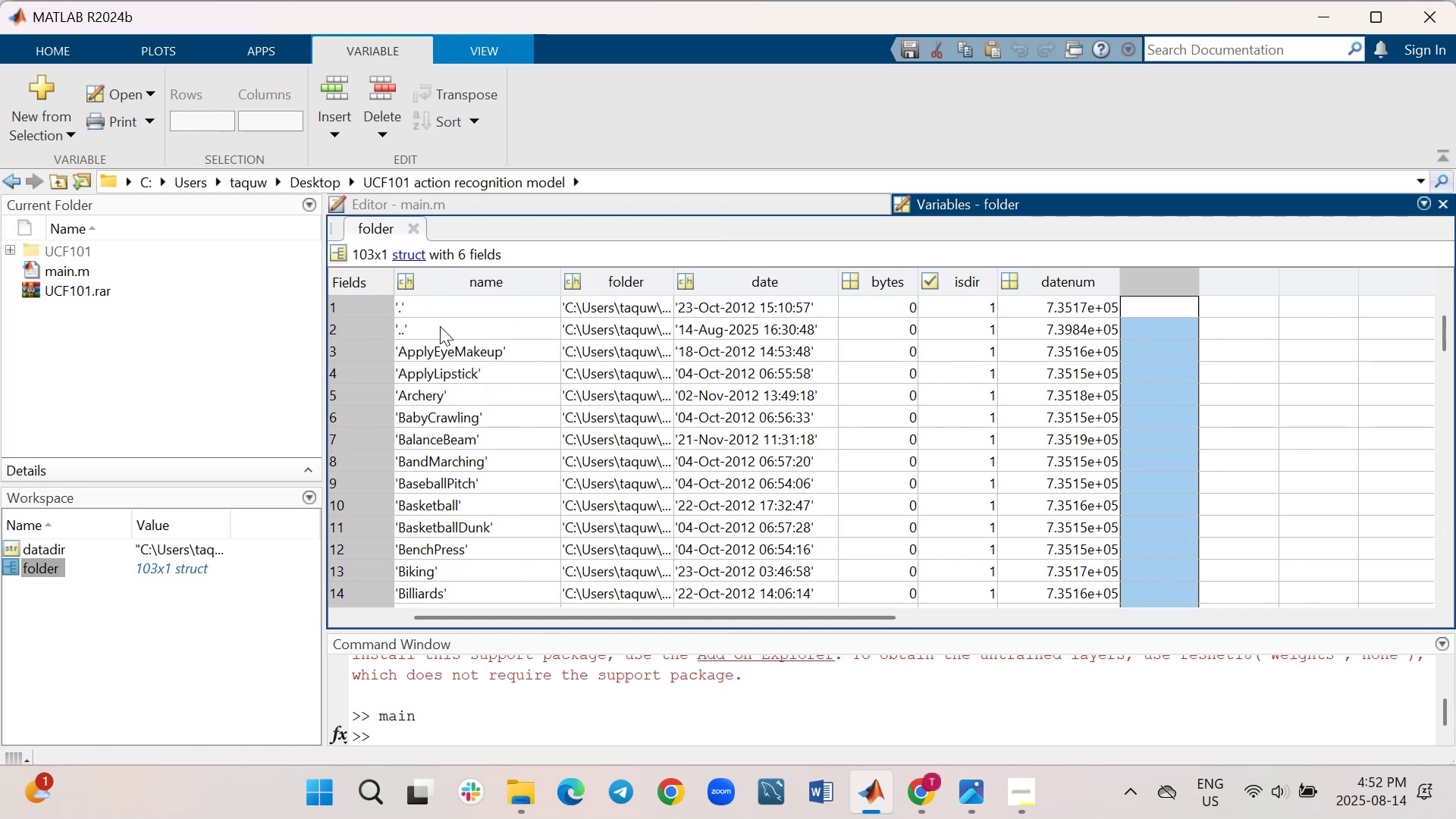 
wait(5.03)
 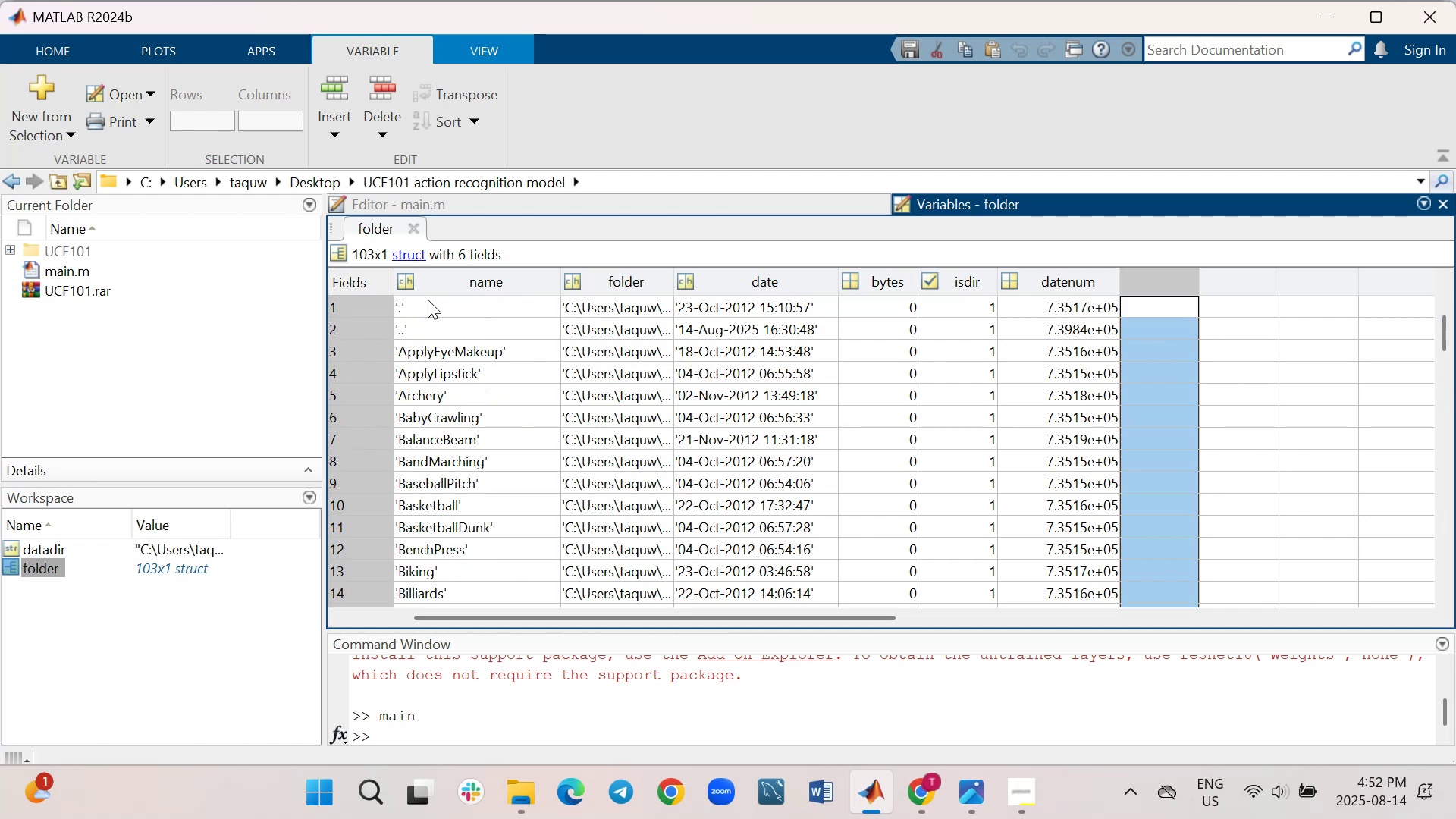 
left_click([526, 808])
 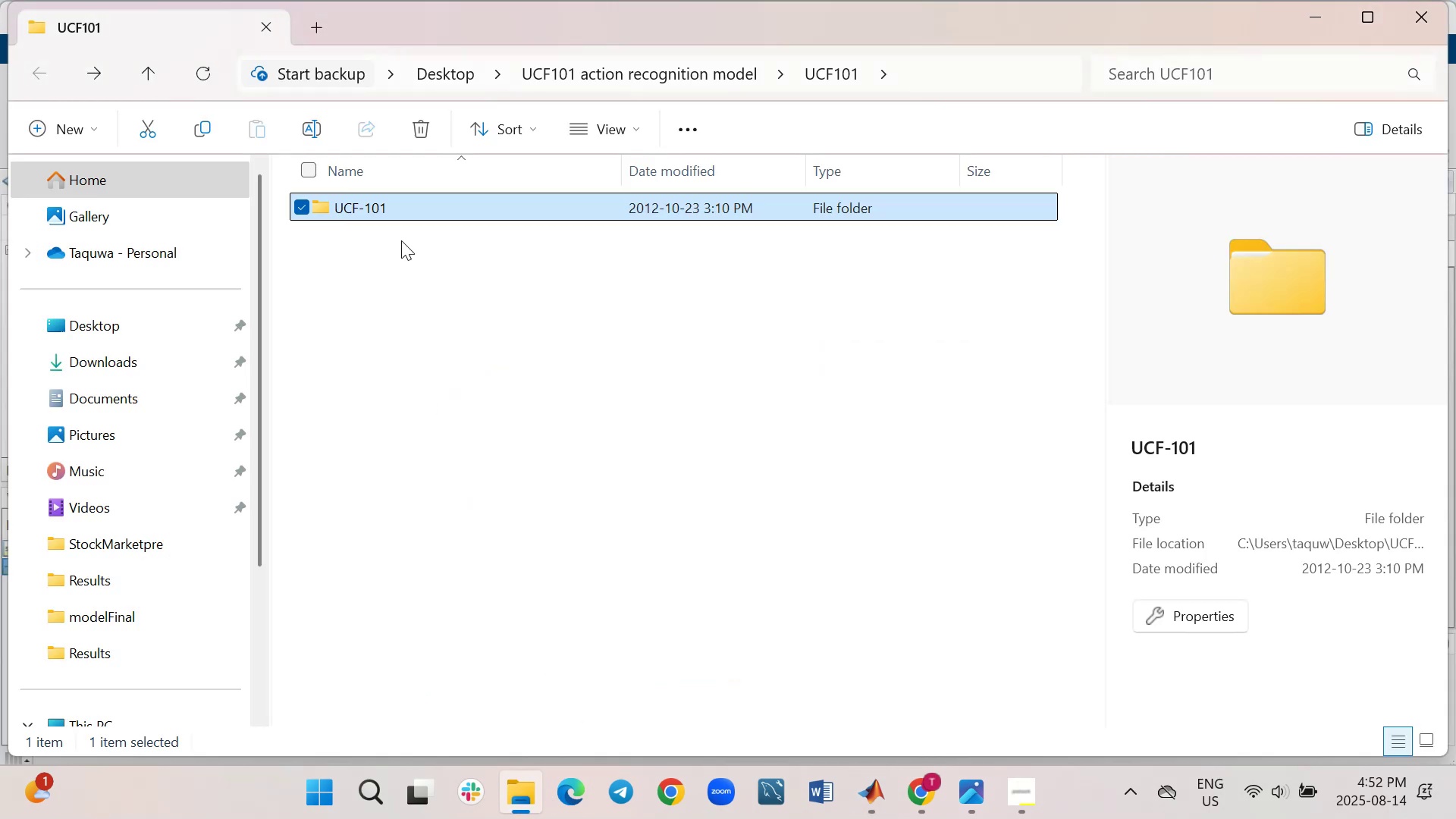 
left_click([400, 209])
 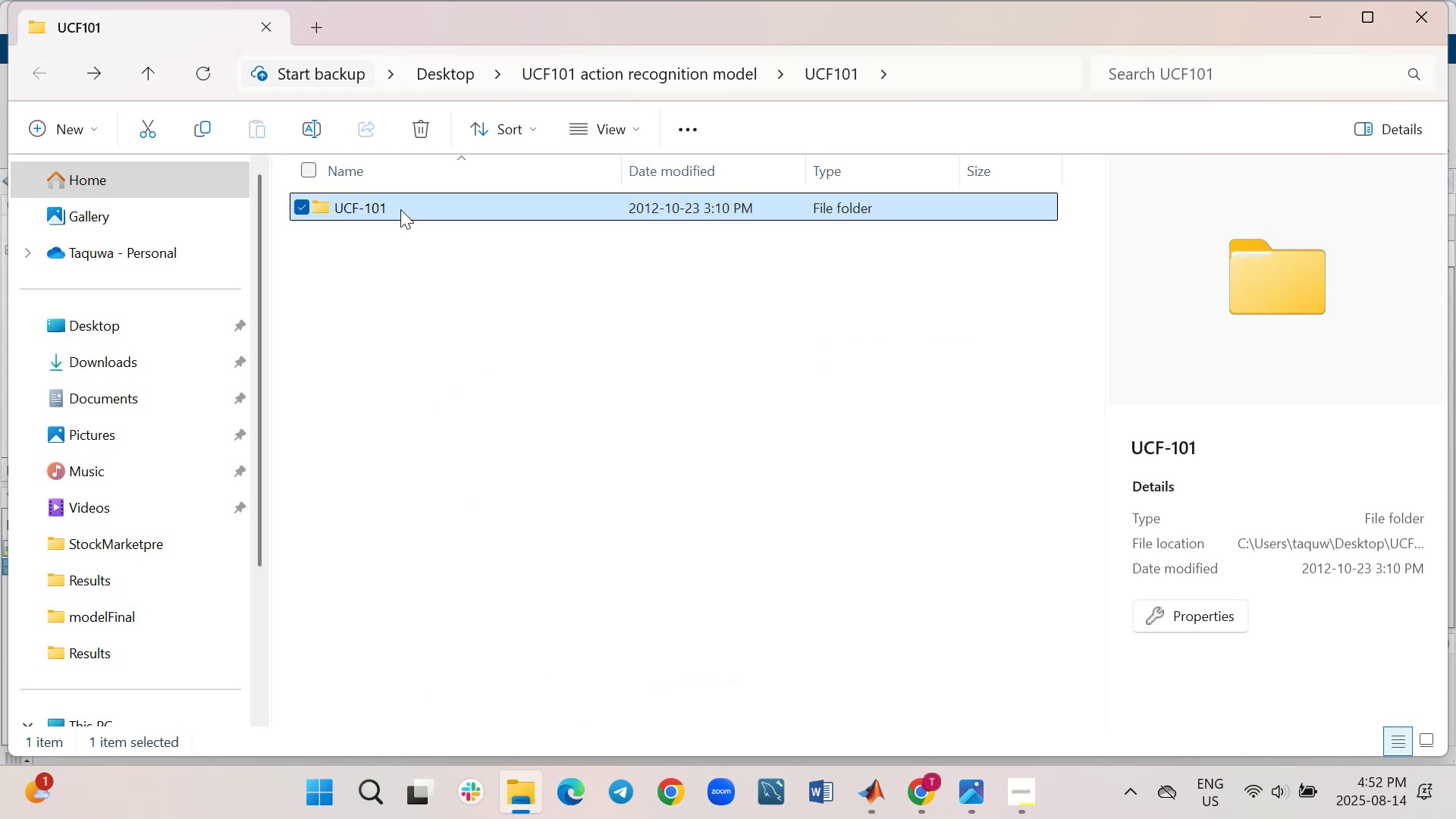 
left_click_drag(start_coordinate=[403, 209], to_coordinate=[409, 209])
 